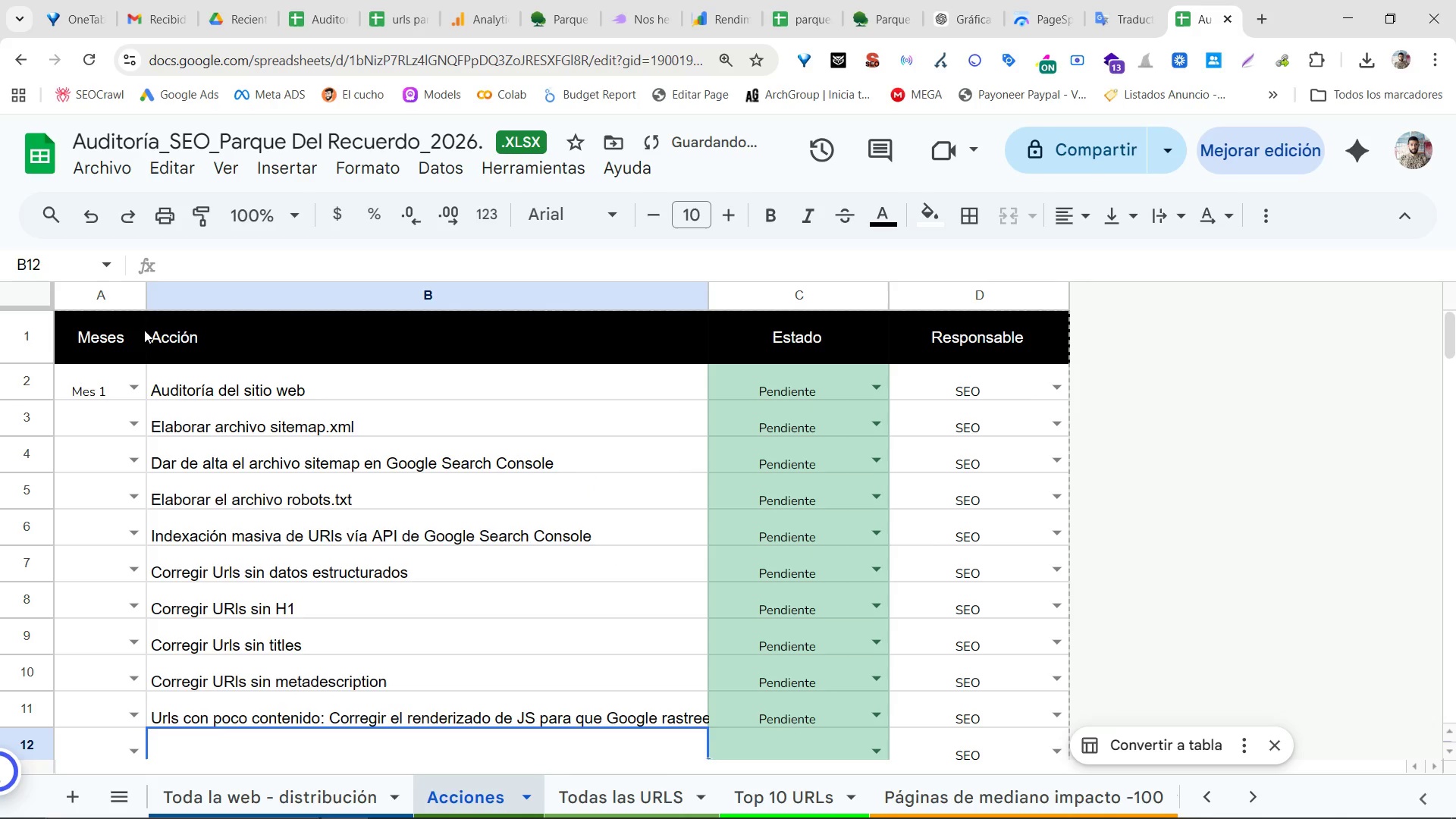 
left_click_drag(start_coordinate=[27, 282], to_coordinate=[16, 278])
 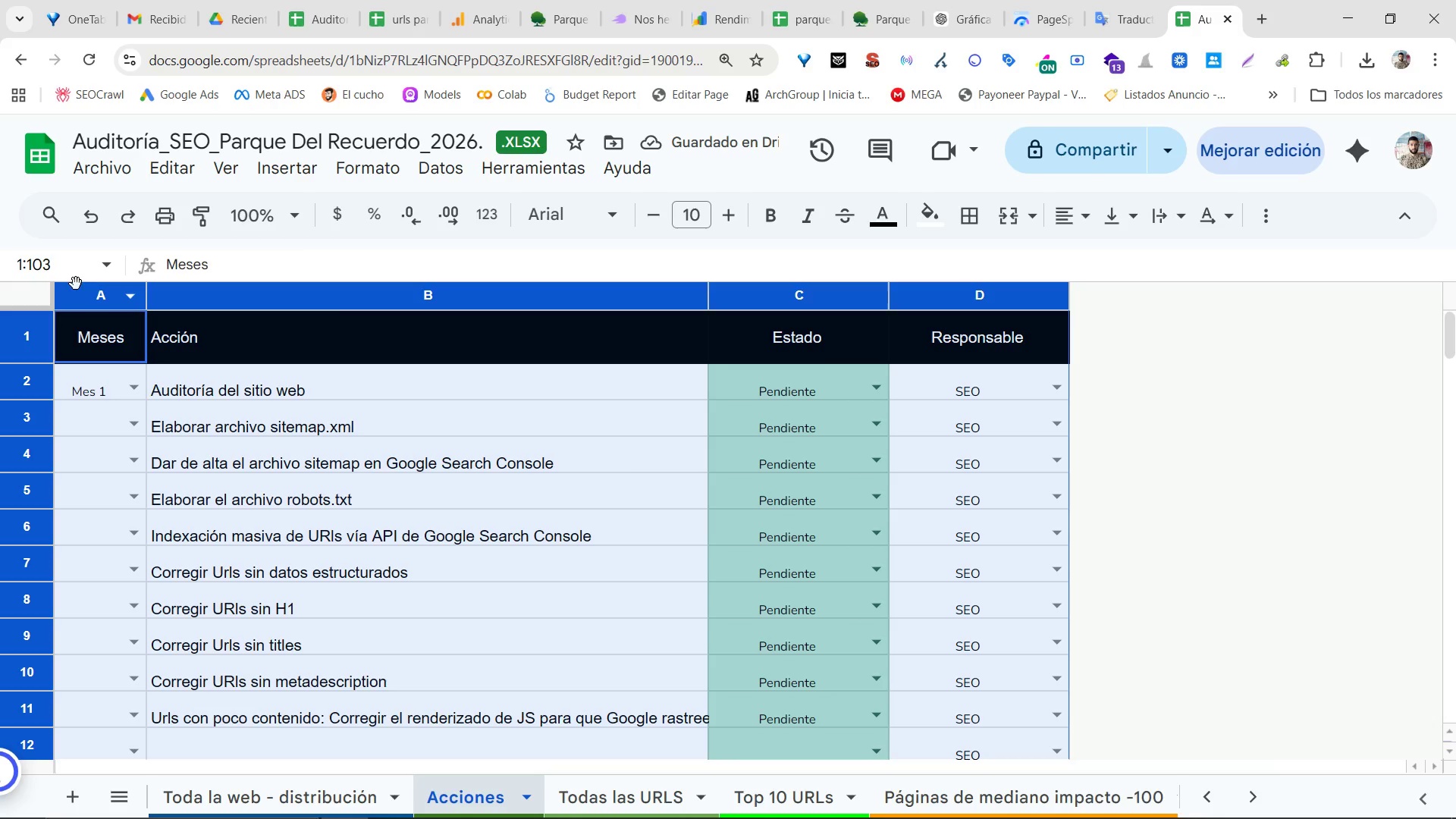 
double_click([587, 193])
 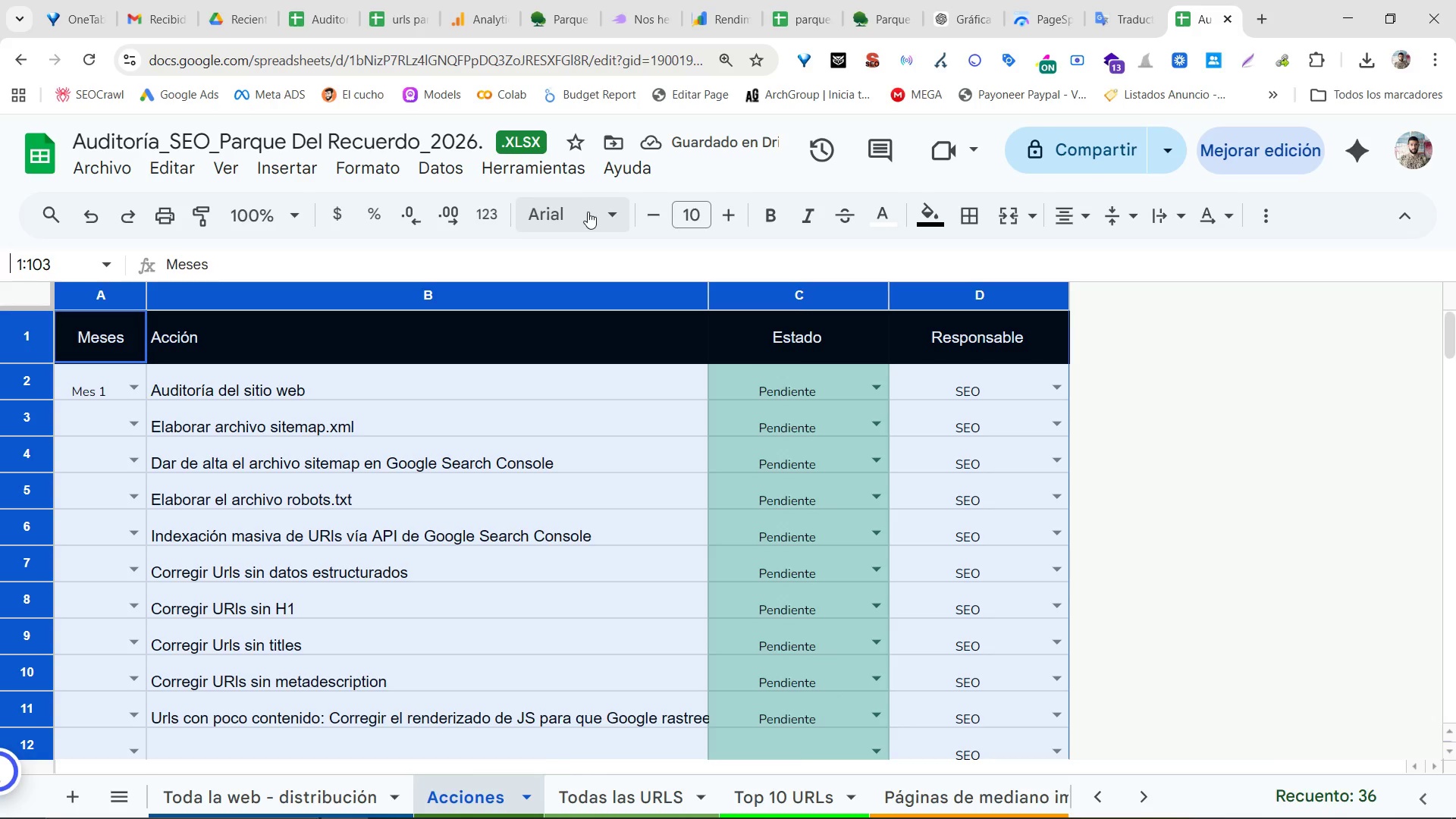 
left_click_drag(start_coordinate=[587, 213], to_coordinate=[593, 217])
 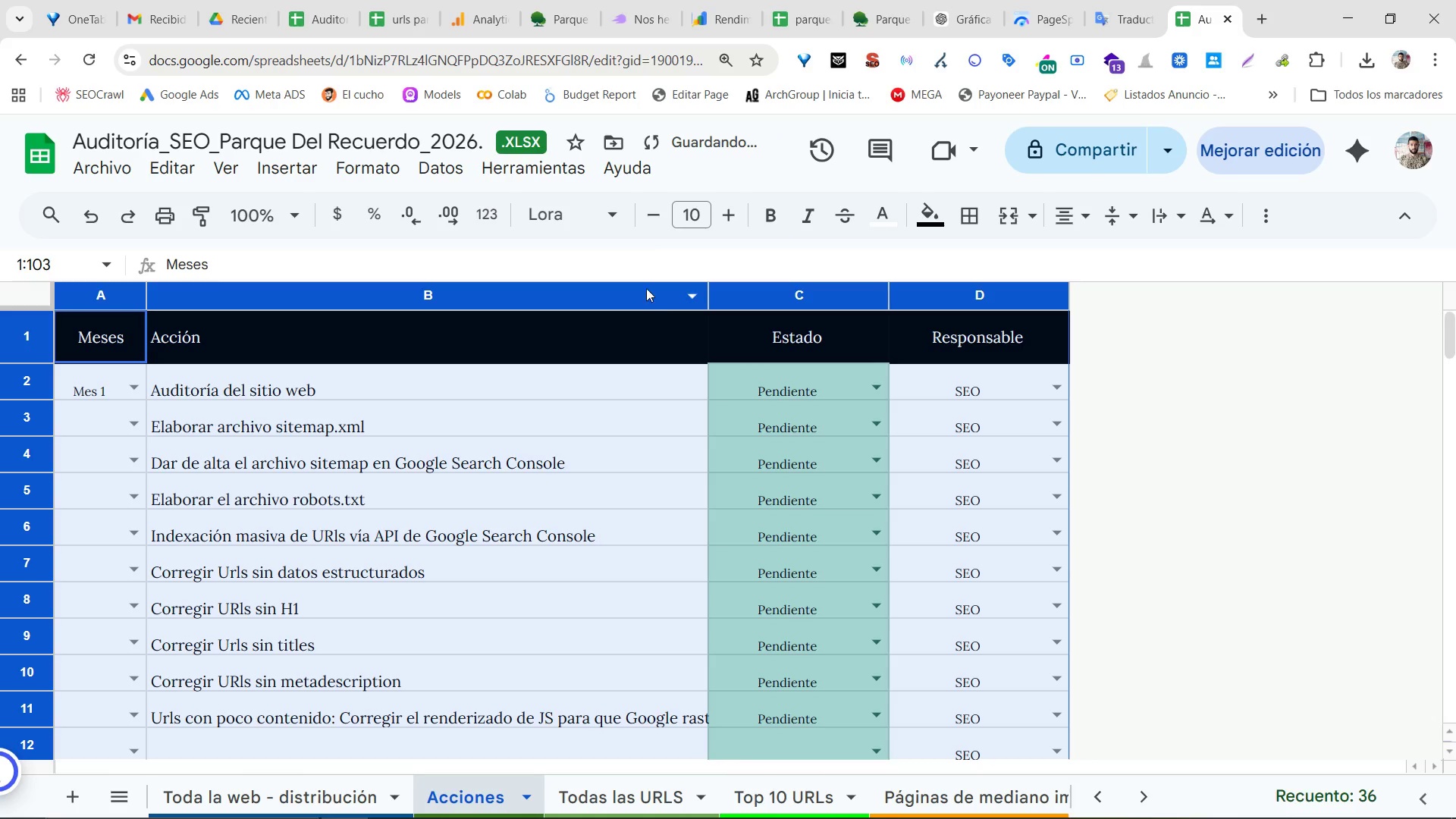 
triple_click([656, 231])
 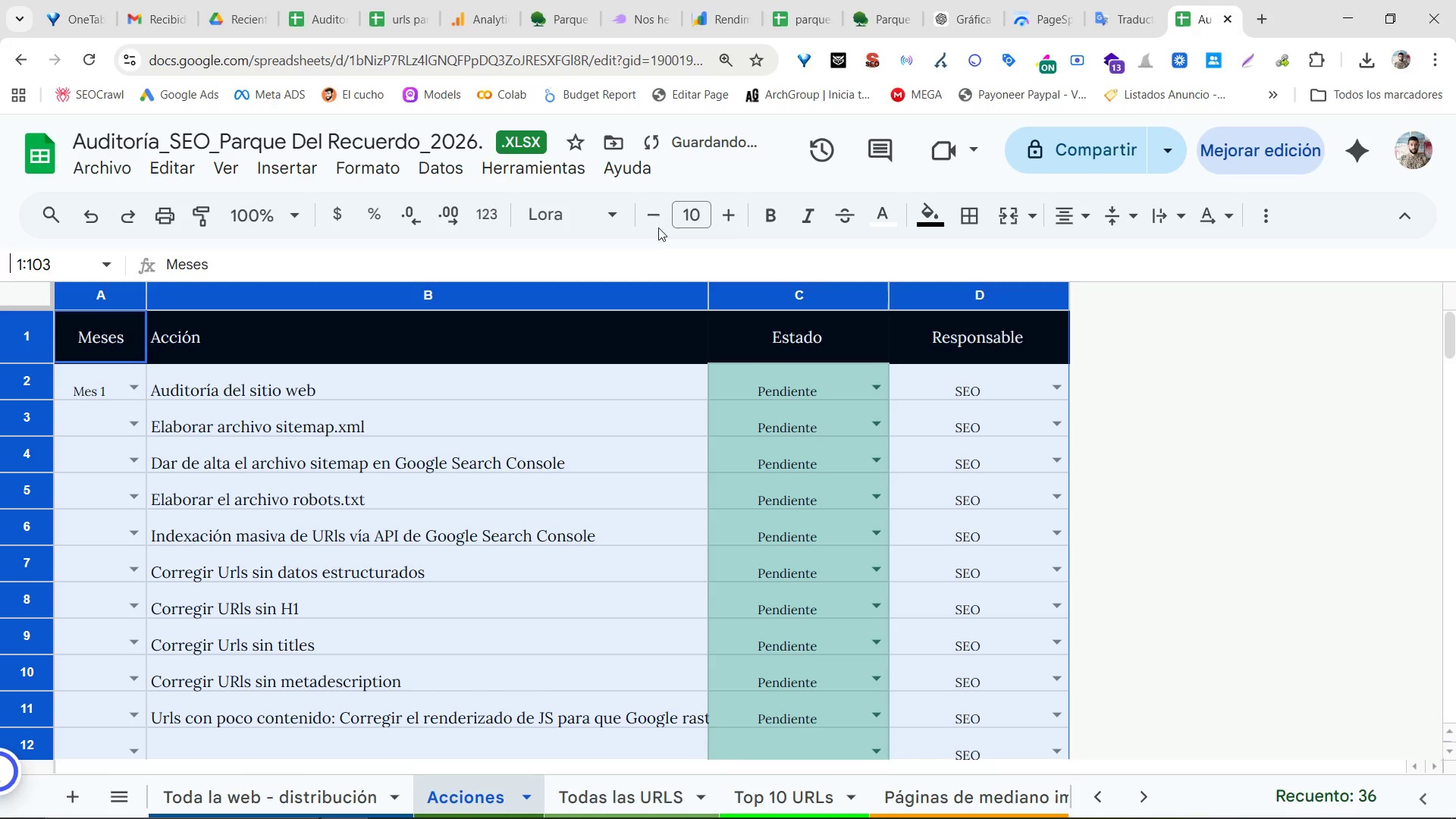 
triple_click([659, 218])
 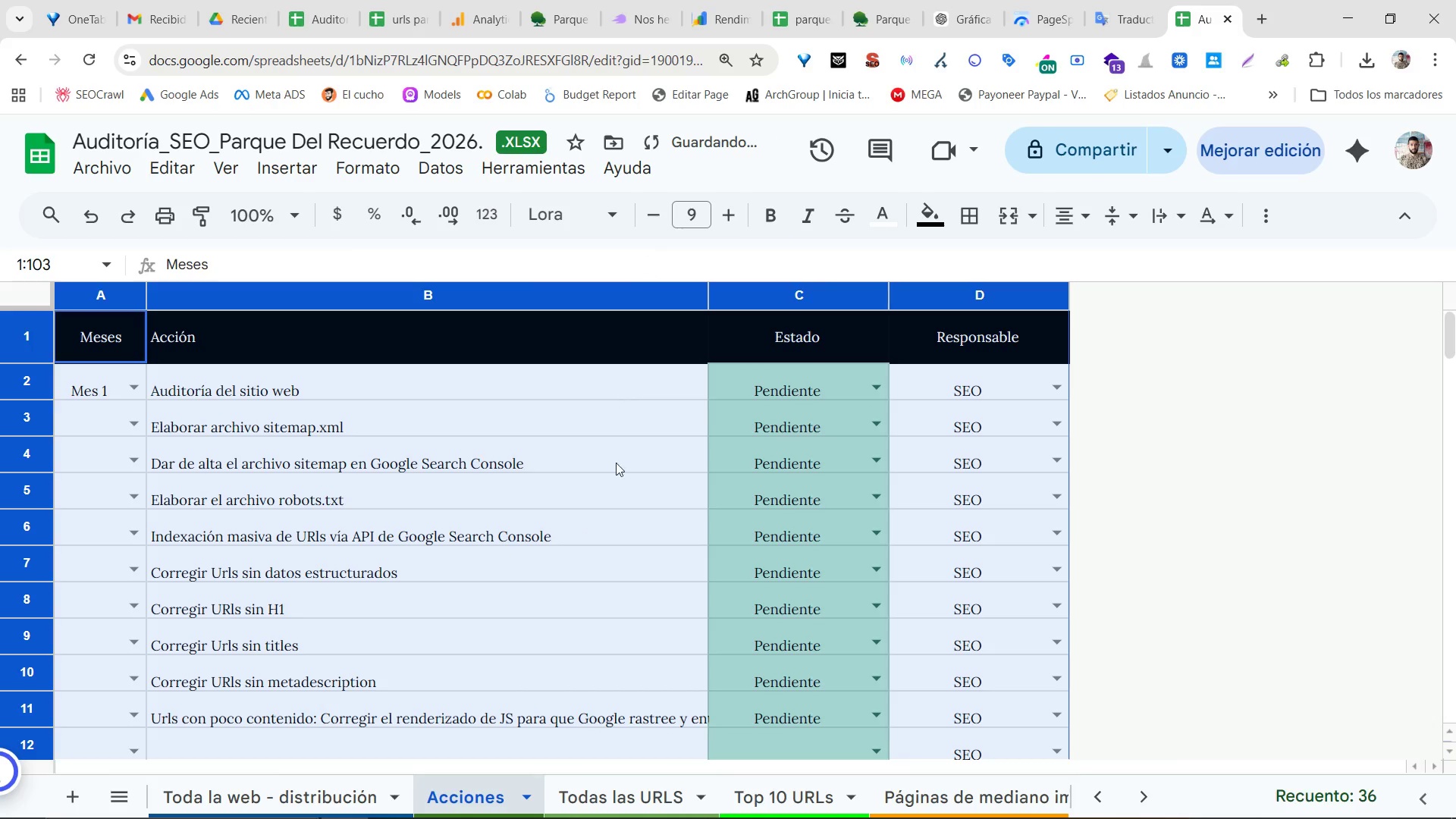 
triple_click([613, 474])
 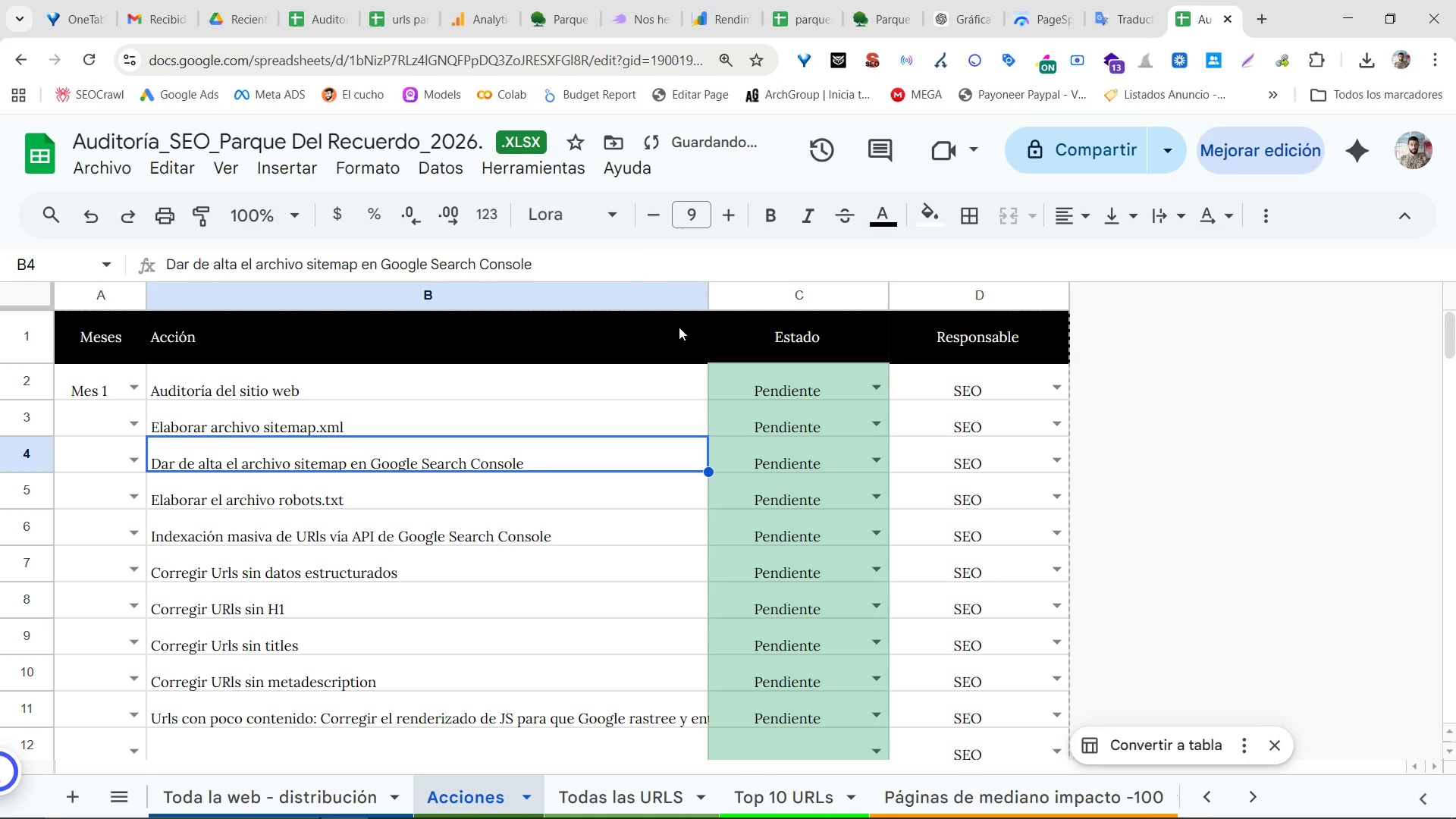 
left_click([666, 293])
 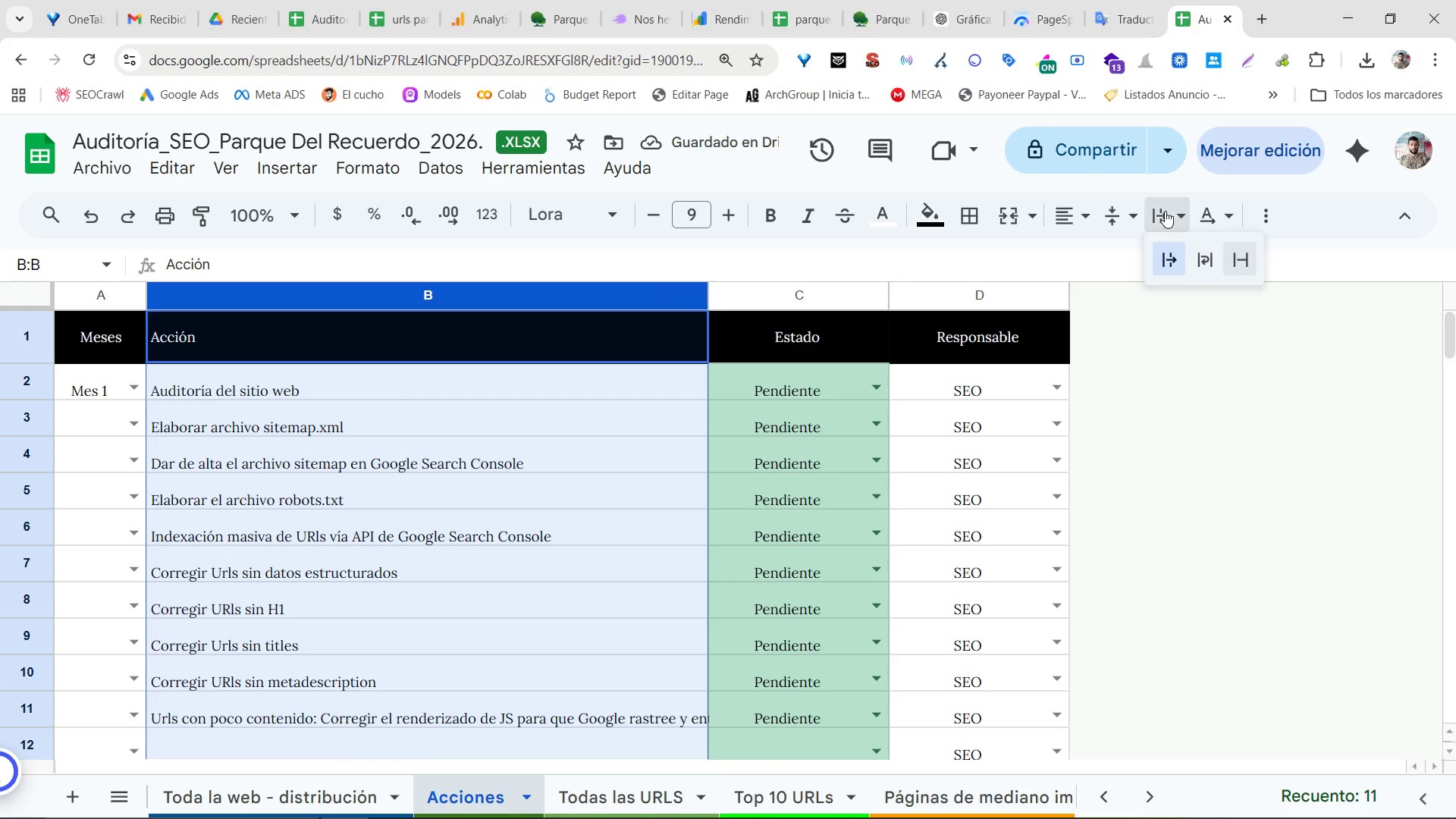 
double_click([1200, 254])
 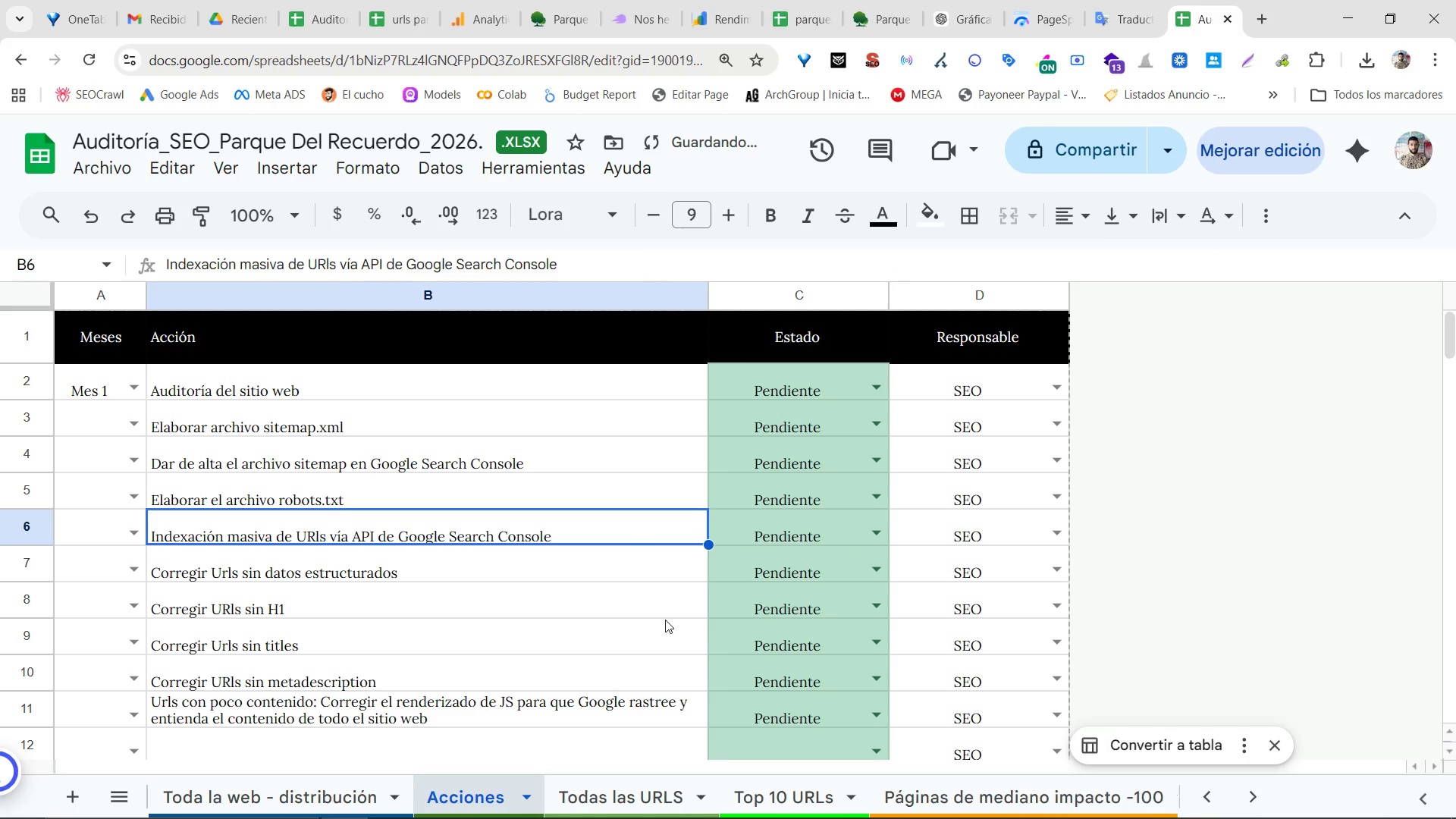 
scroll: coordinate [665, 620], scroll_direction: down, amount: 1.0
 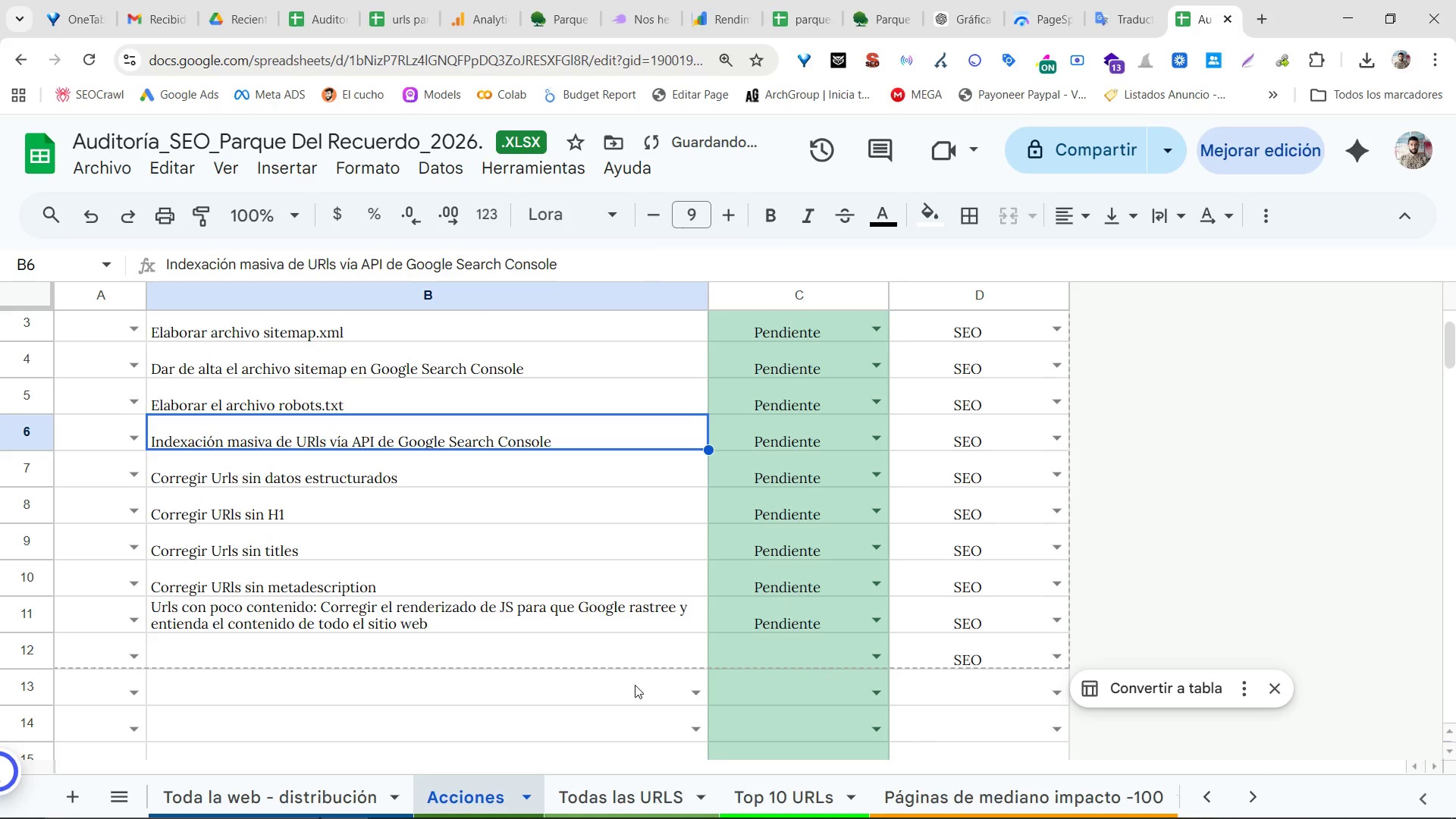 
scroll: coordinate [410, 652], scroll_direction: up, amount: 3.0
 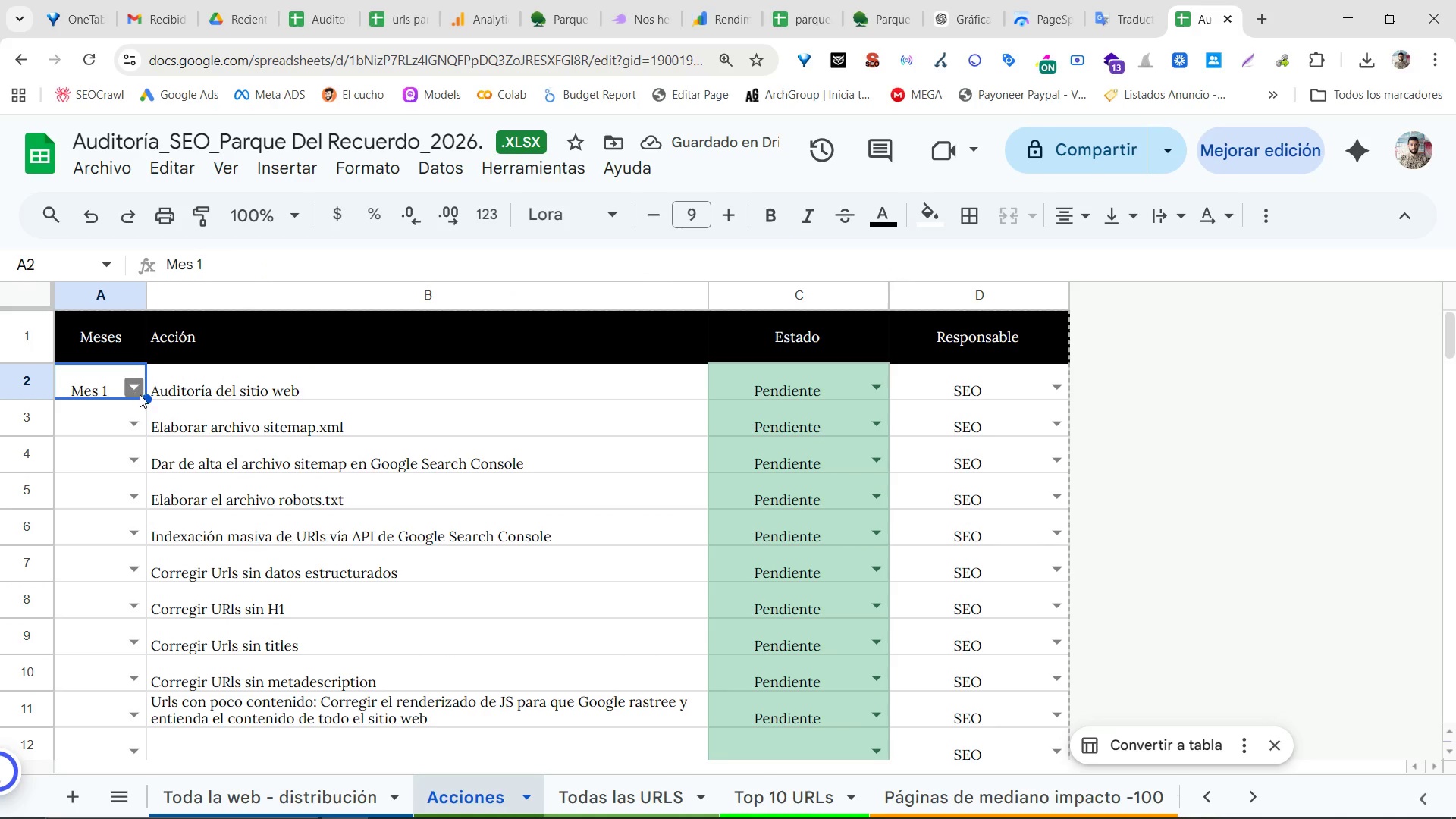 
left_click_drag(start_coordinate=[145, 395], to_coordinate=[121, 699])
 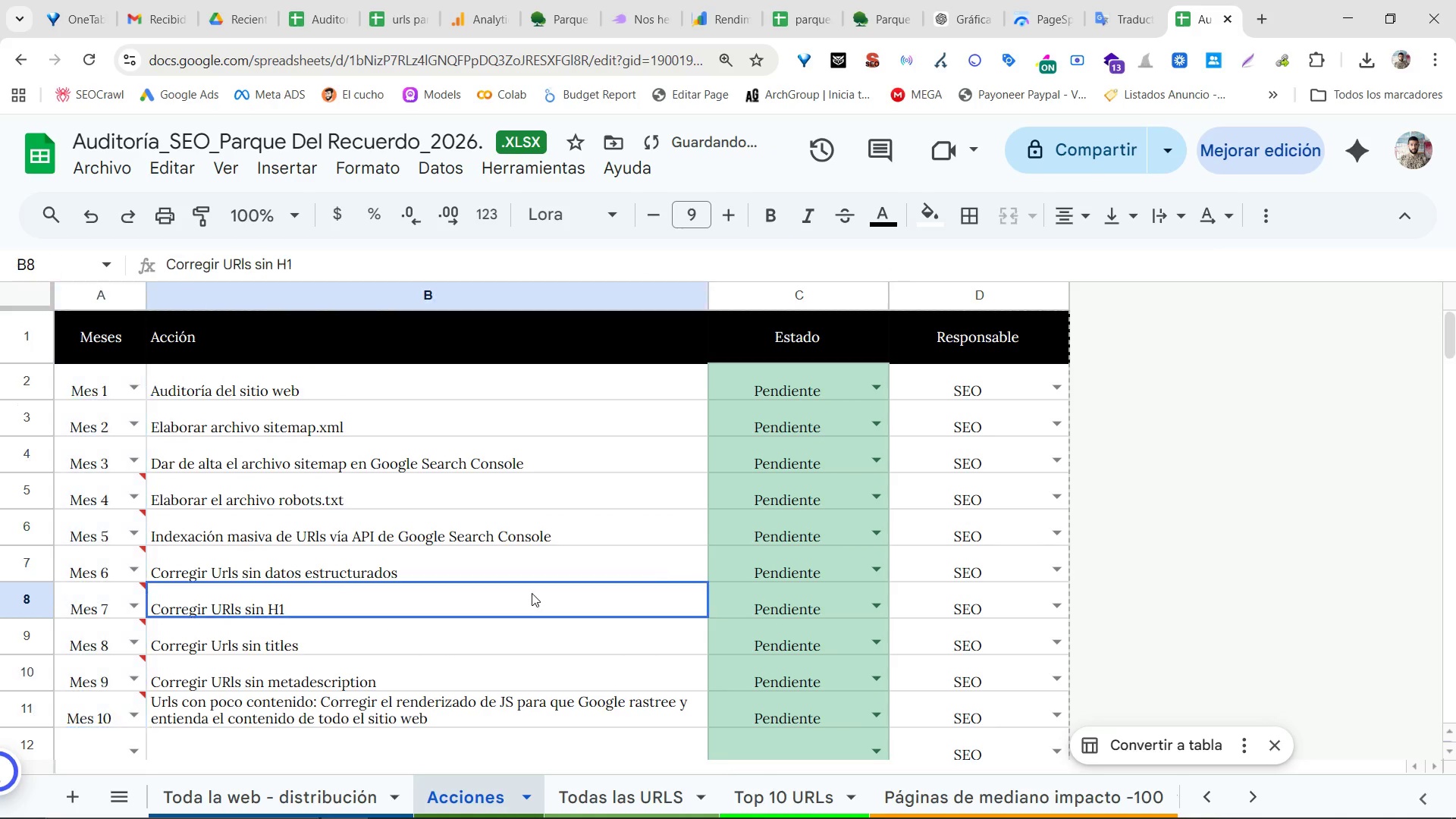 
left_click_drag(start_coordinate=[528, 593], to_coordinate=[532, 593])
 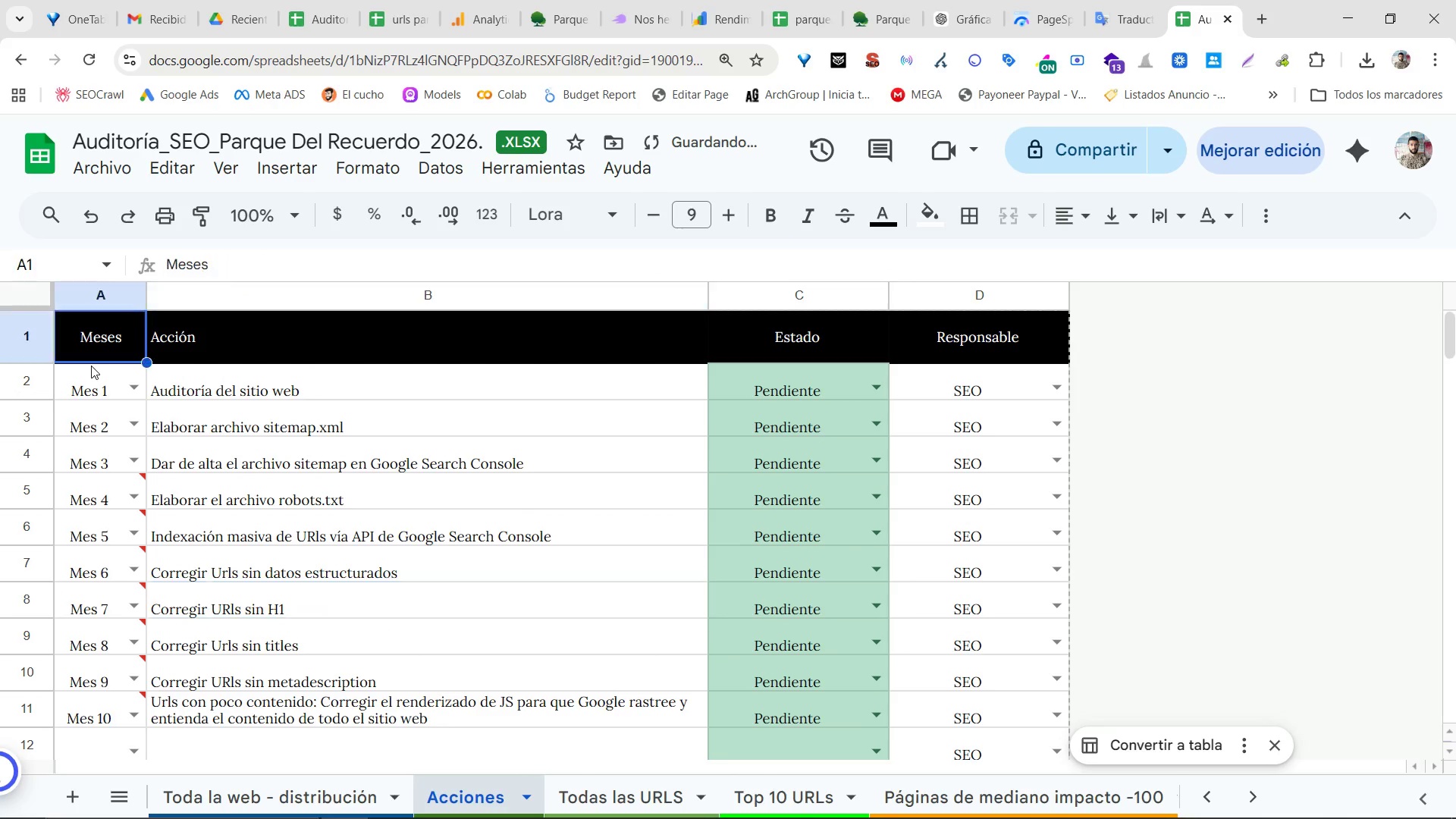 
double_click([93, 384])
 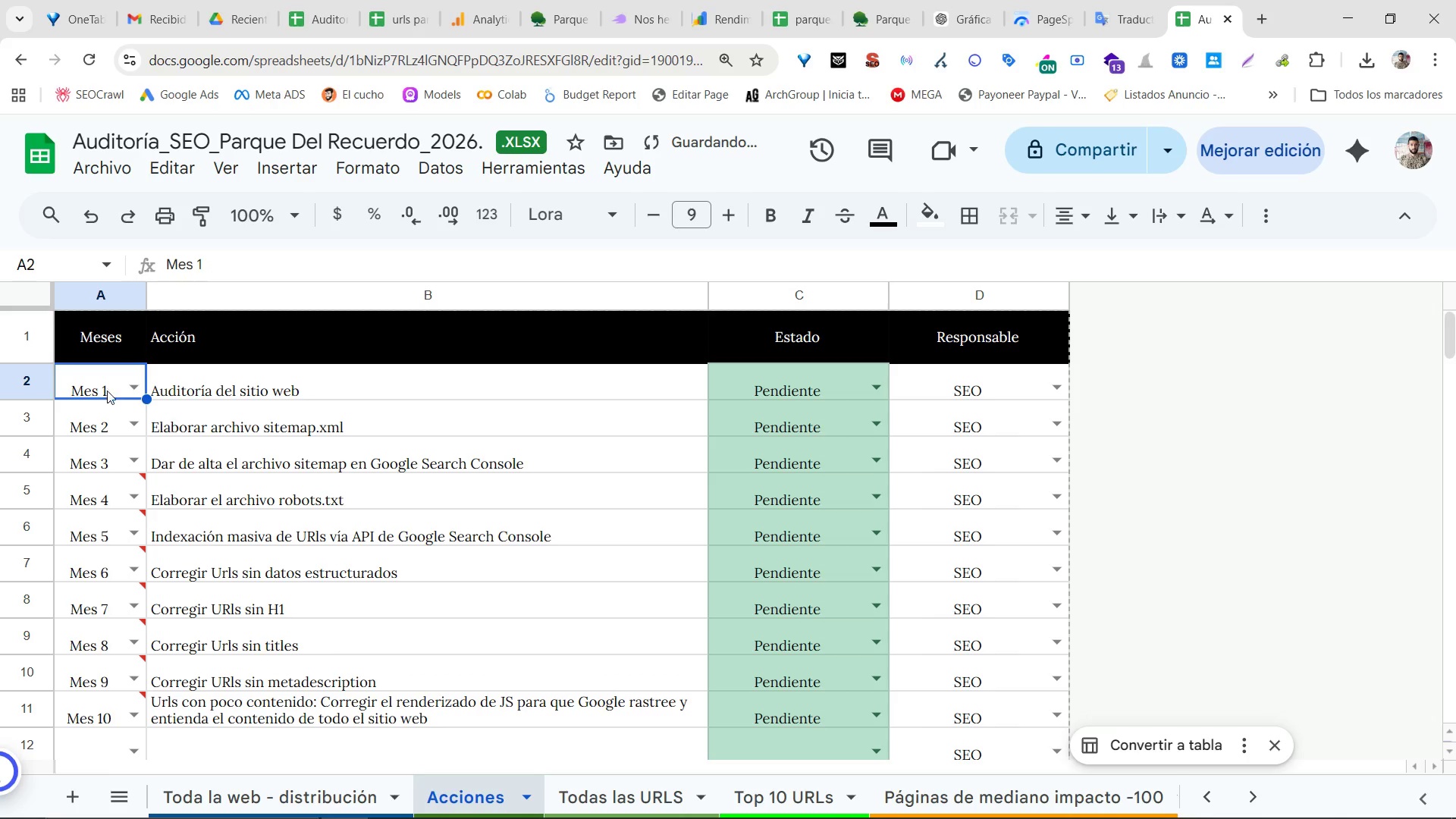 
key(Control+C)
 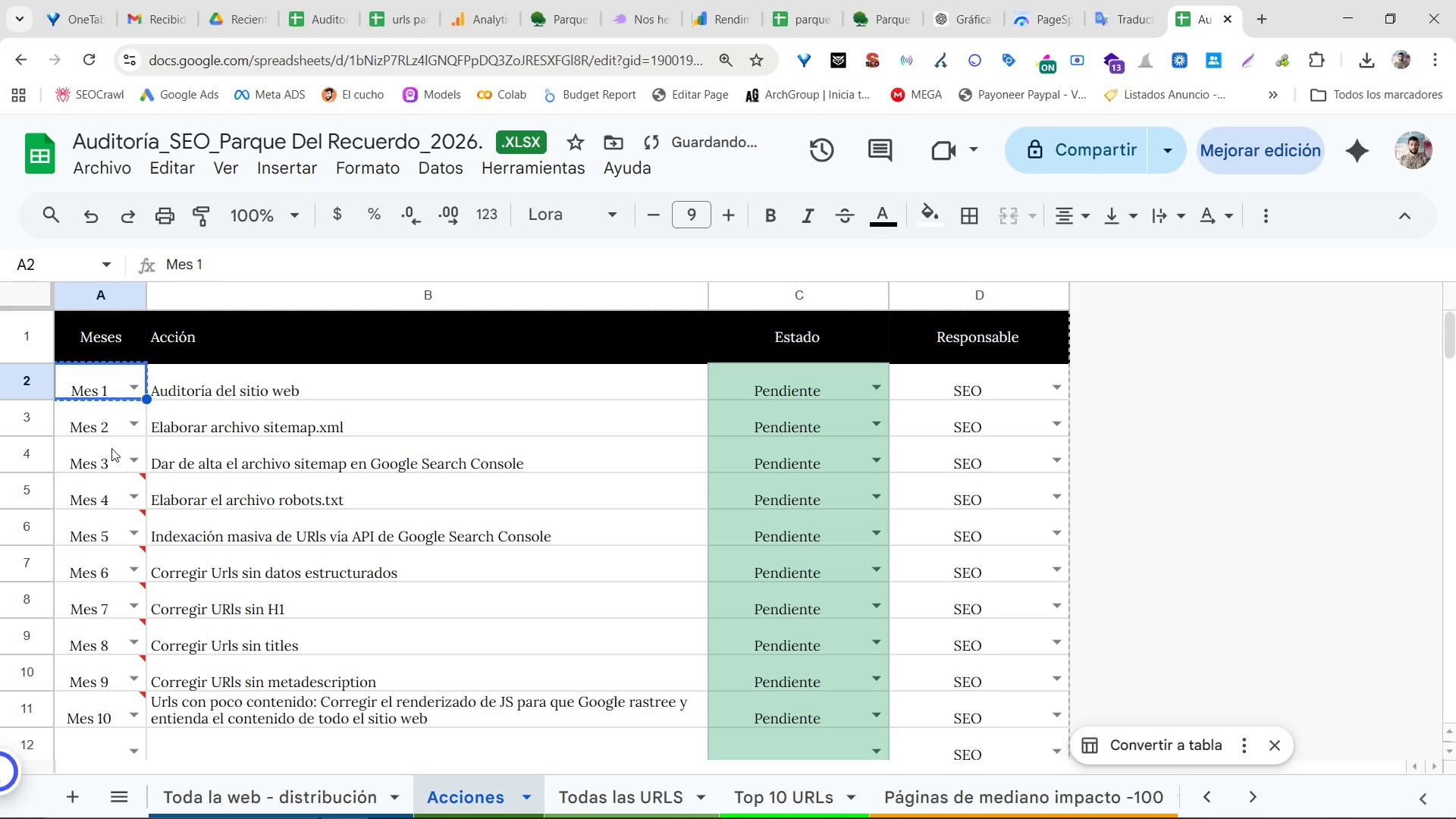 
key(Control+ControlLeft)
 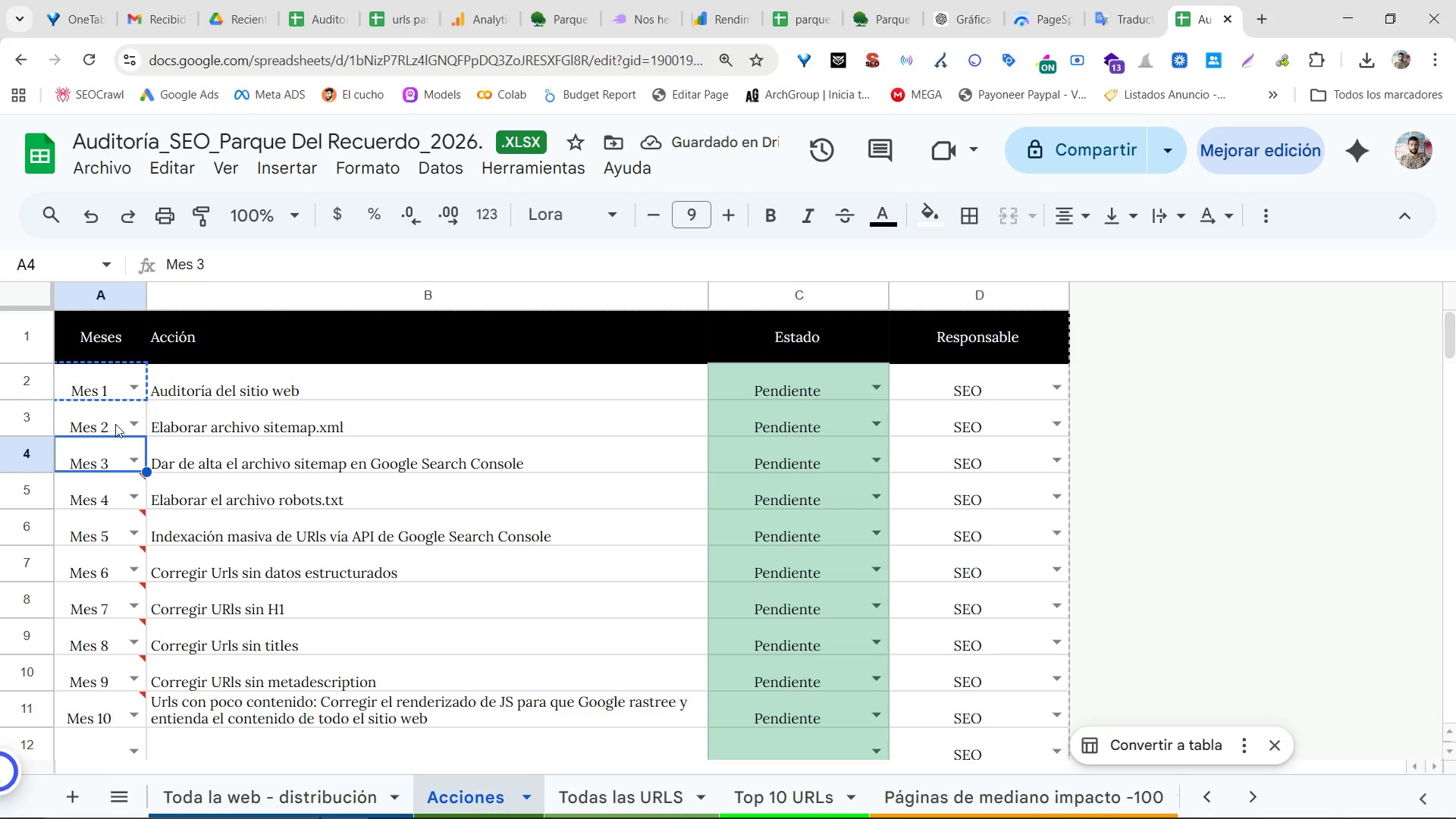 
double_click([115, 422])
 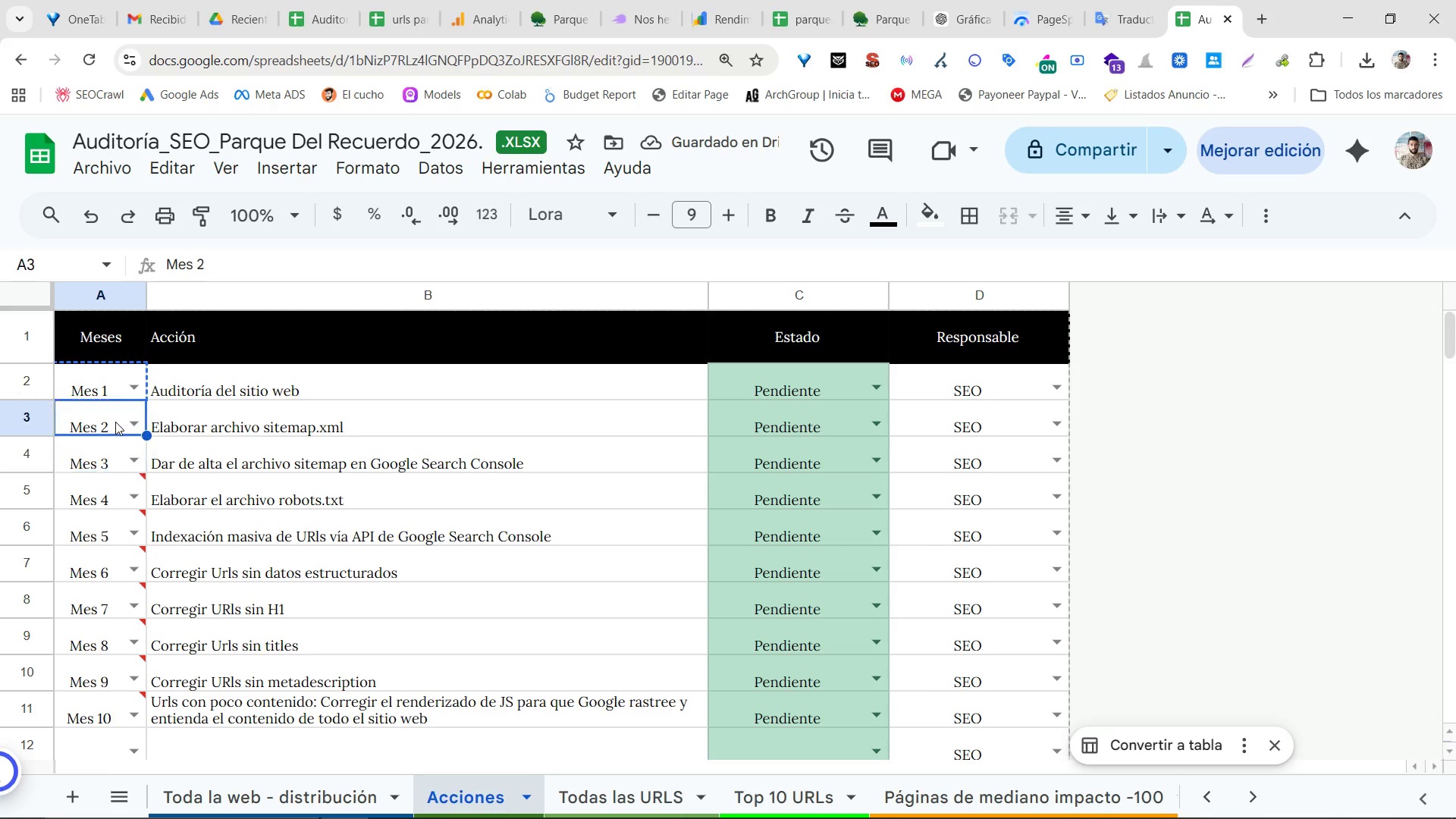 
key(Control+V)
 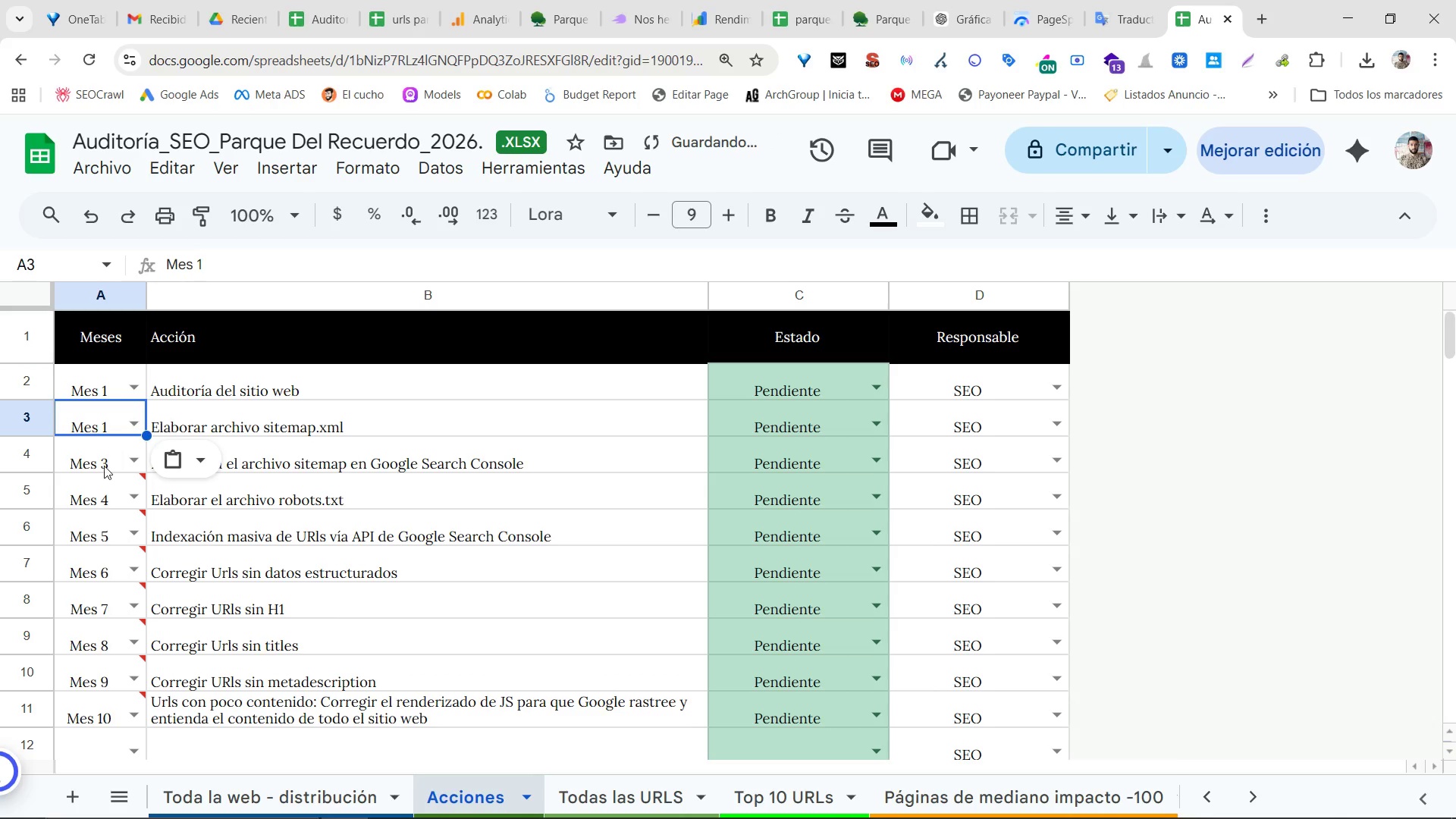 
triple_click([104, 466])
 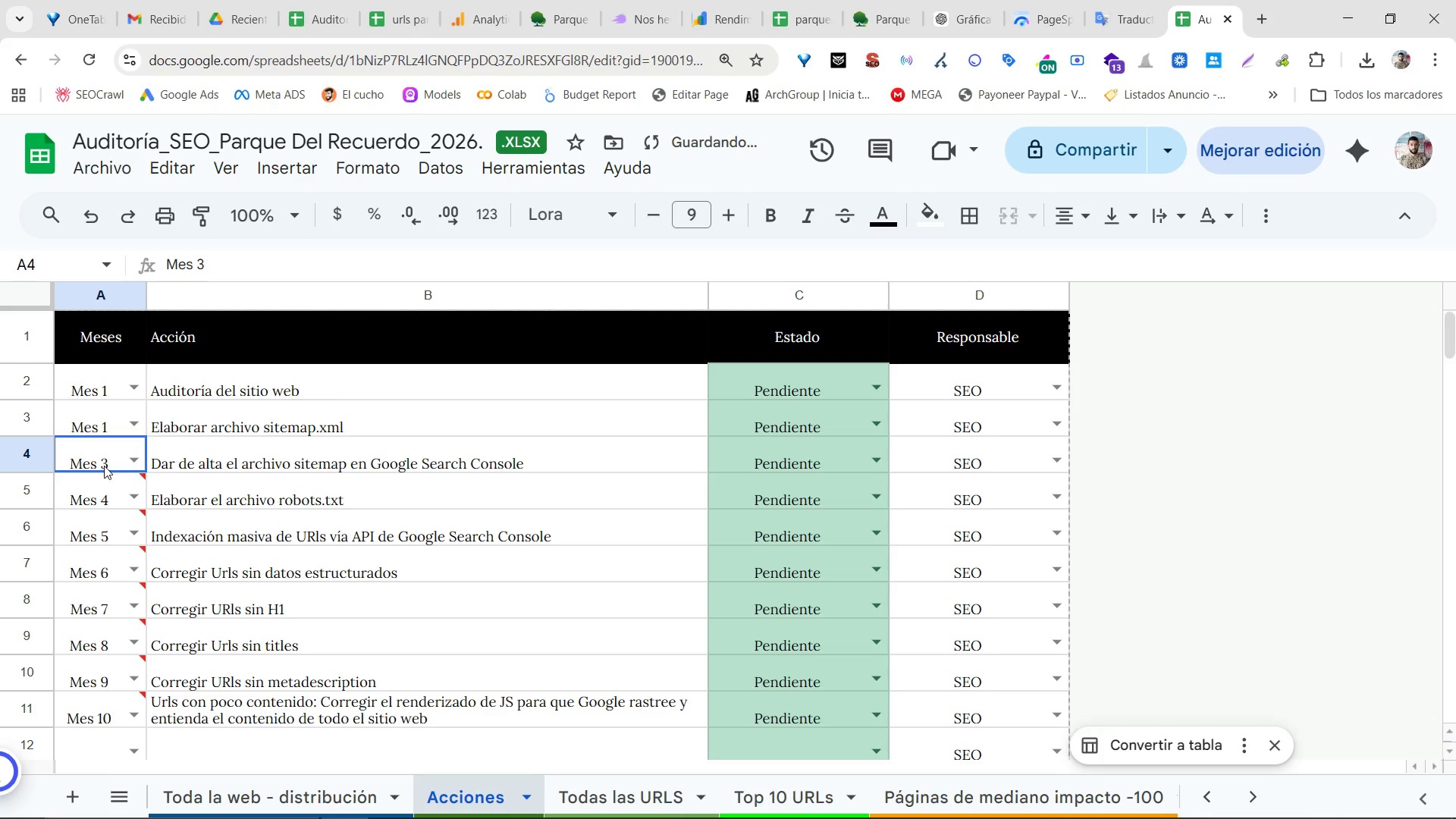 
key(Control+ControlLeft)
 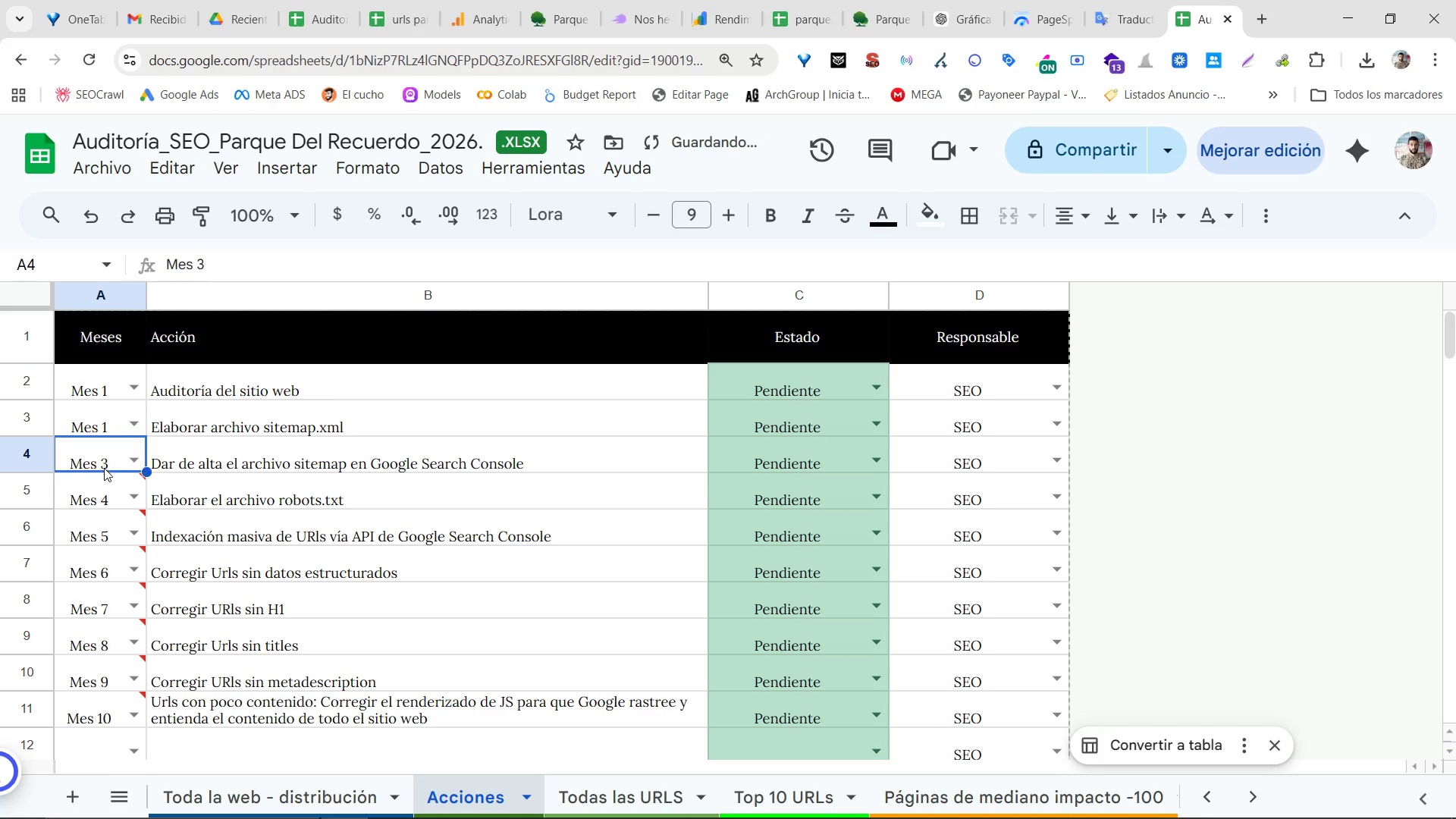 
key(Control+V)
 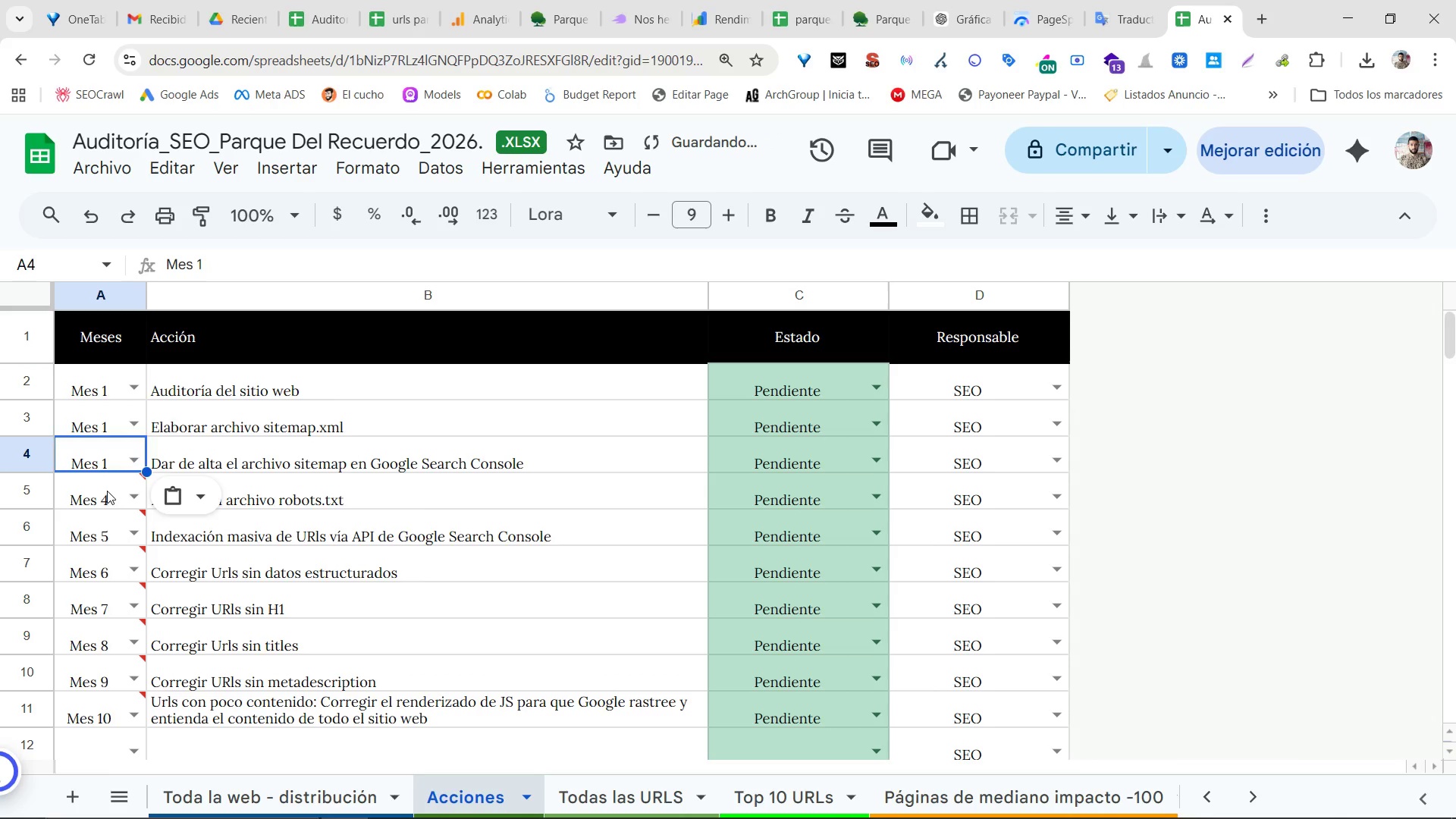 
triple_click([106, 491])
 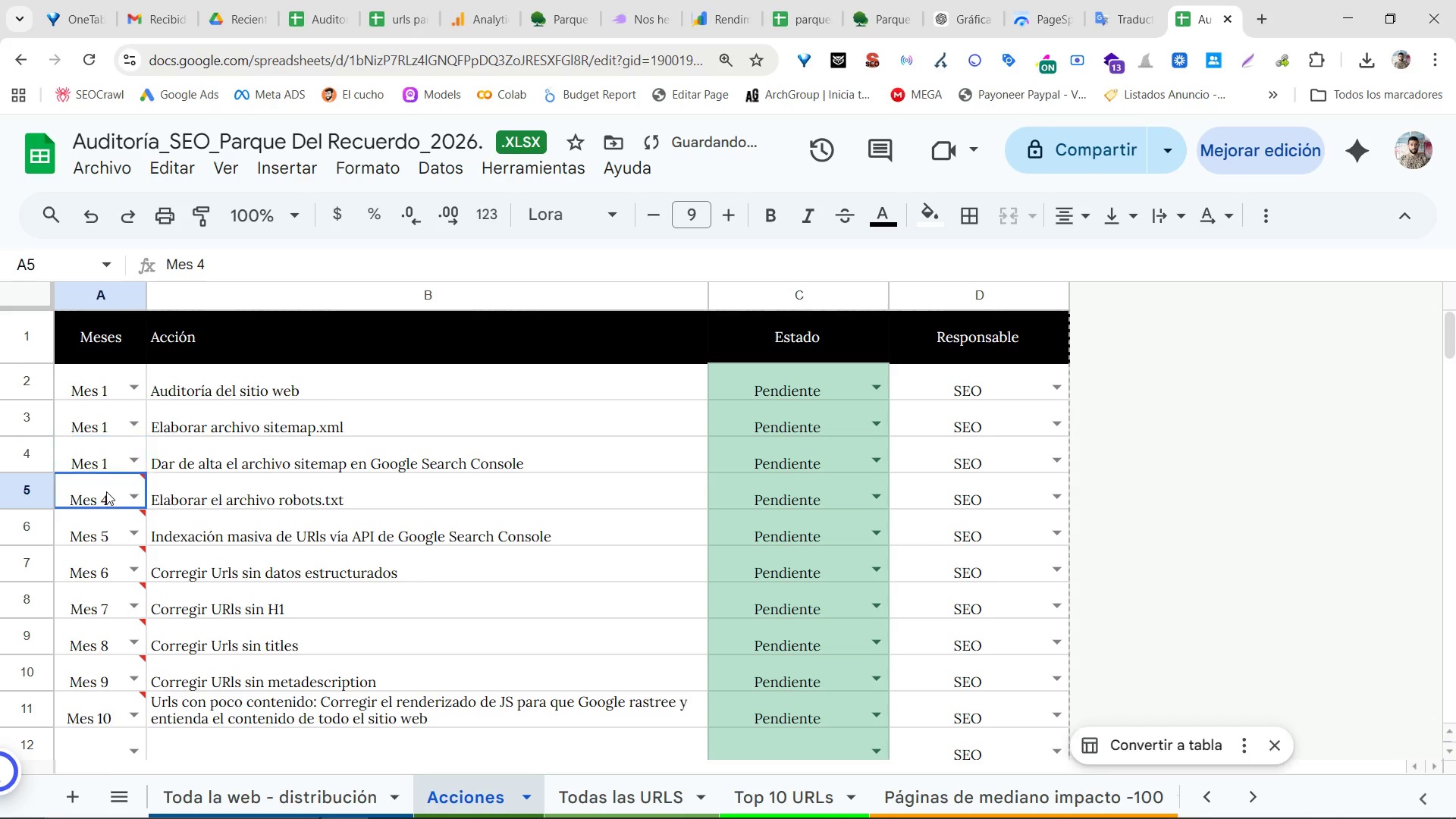 
key(Control+ControlLeft)
 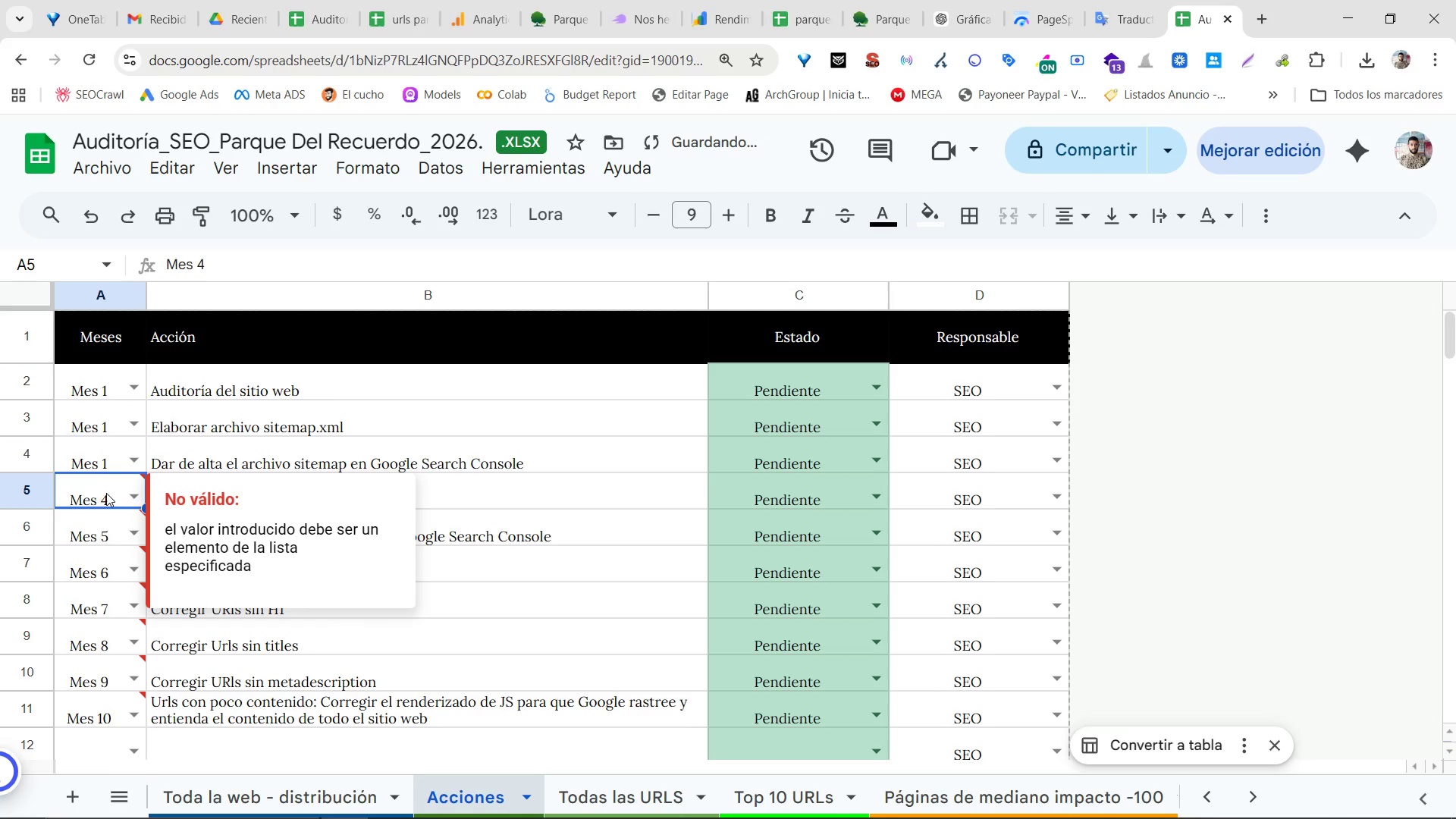 
key(Control+V)
 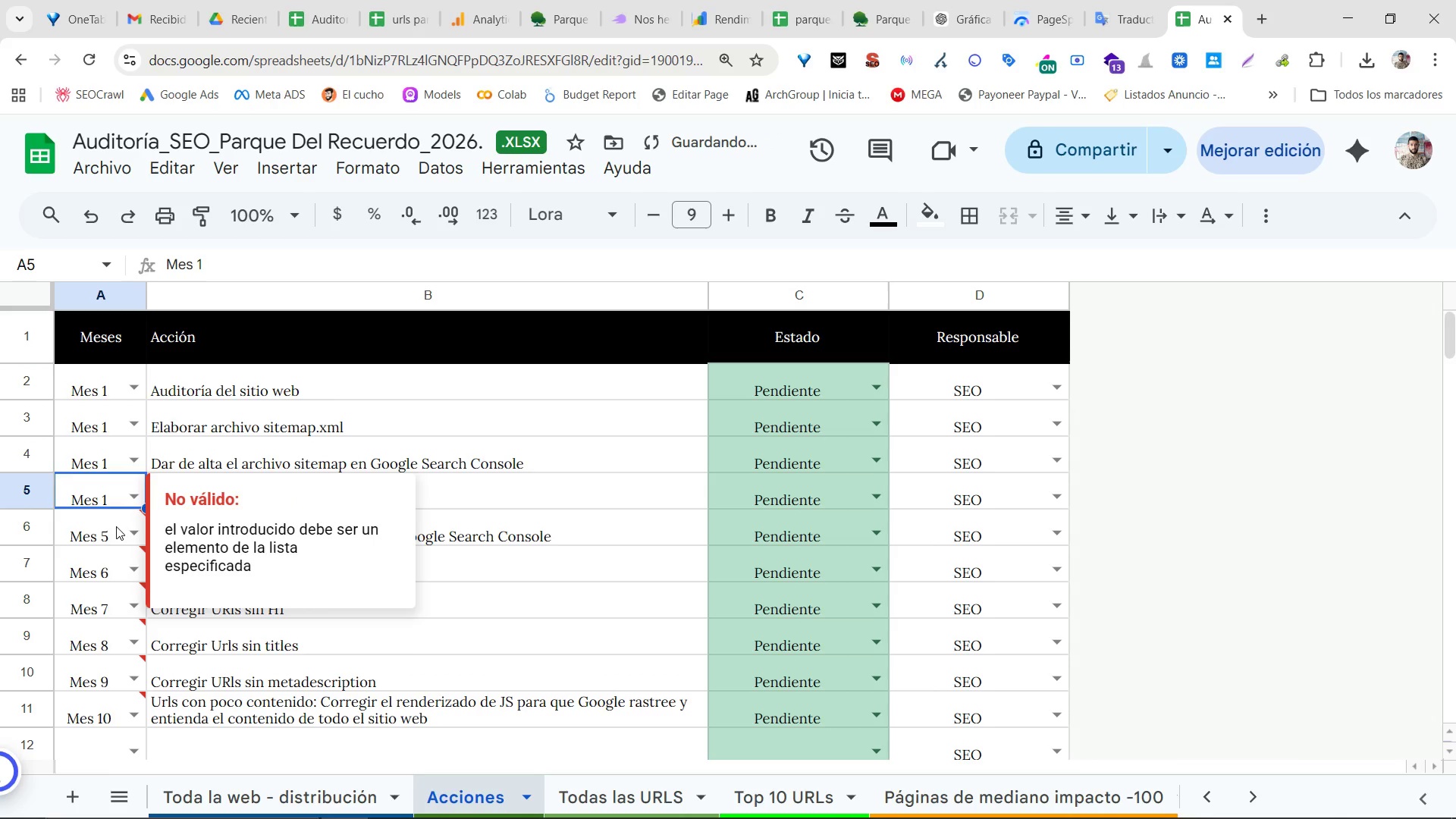 
triple_click([116, 526])
 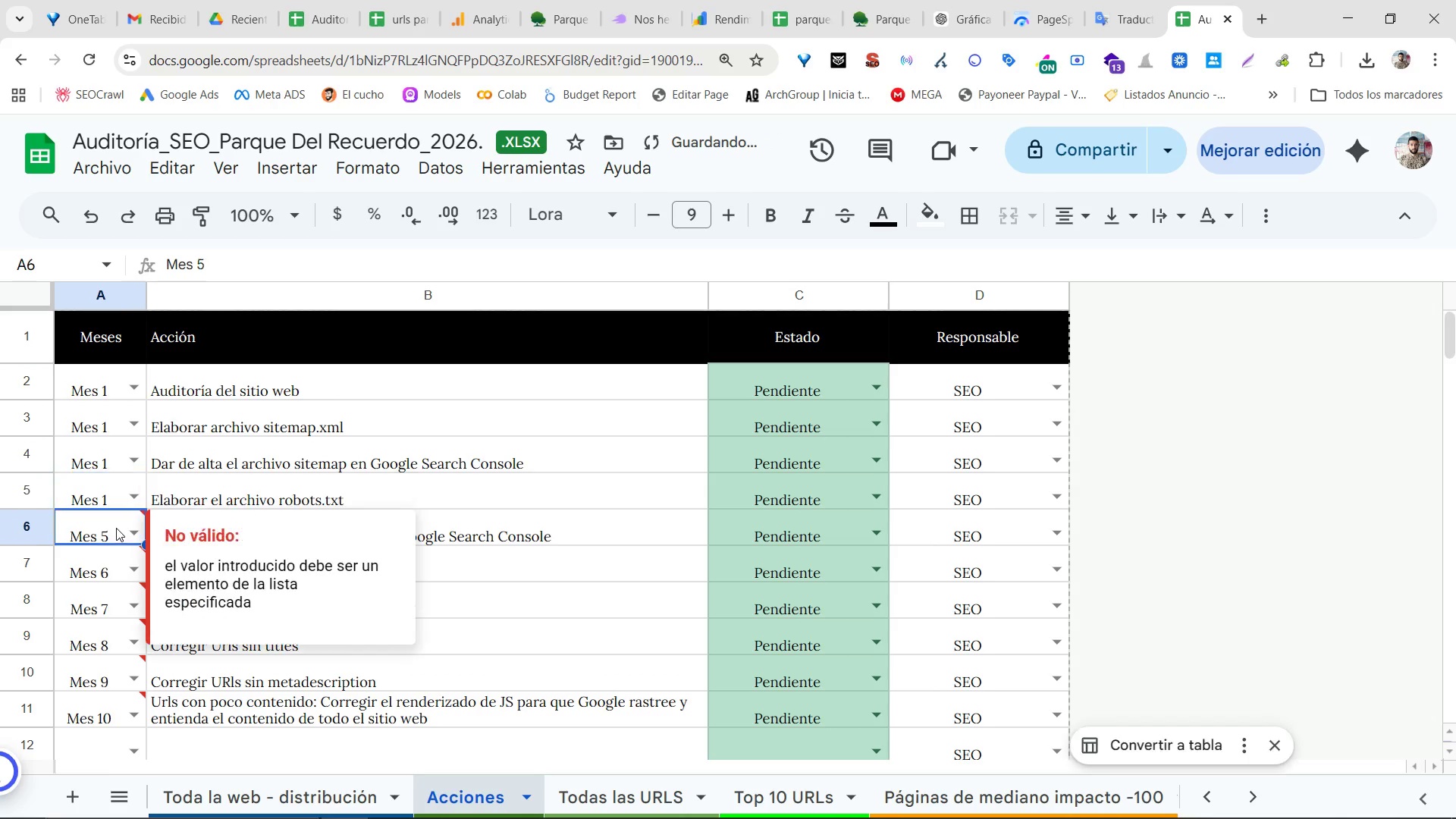 
key(Control+ControlLeft)
 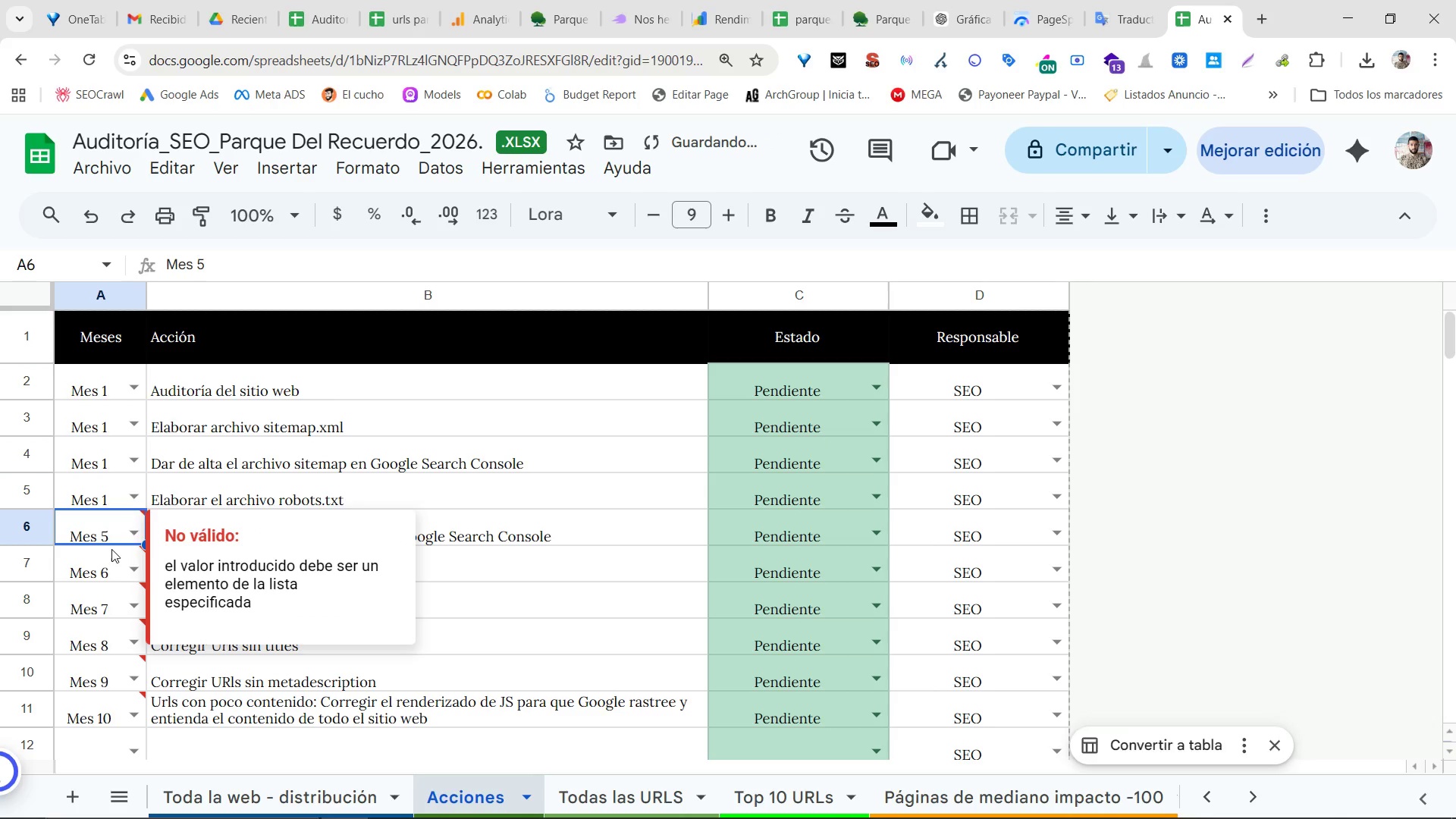 
key(Control+V)
 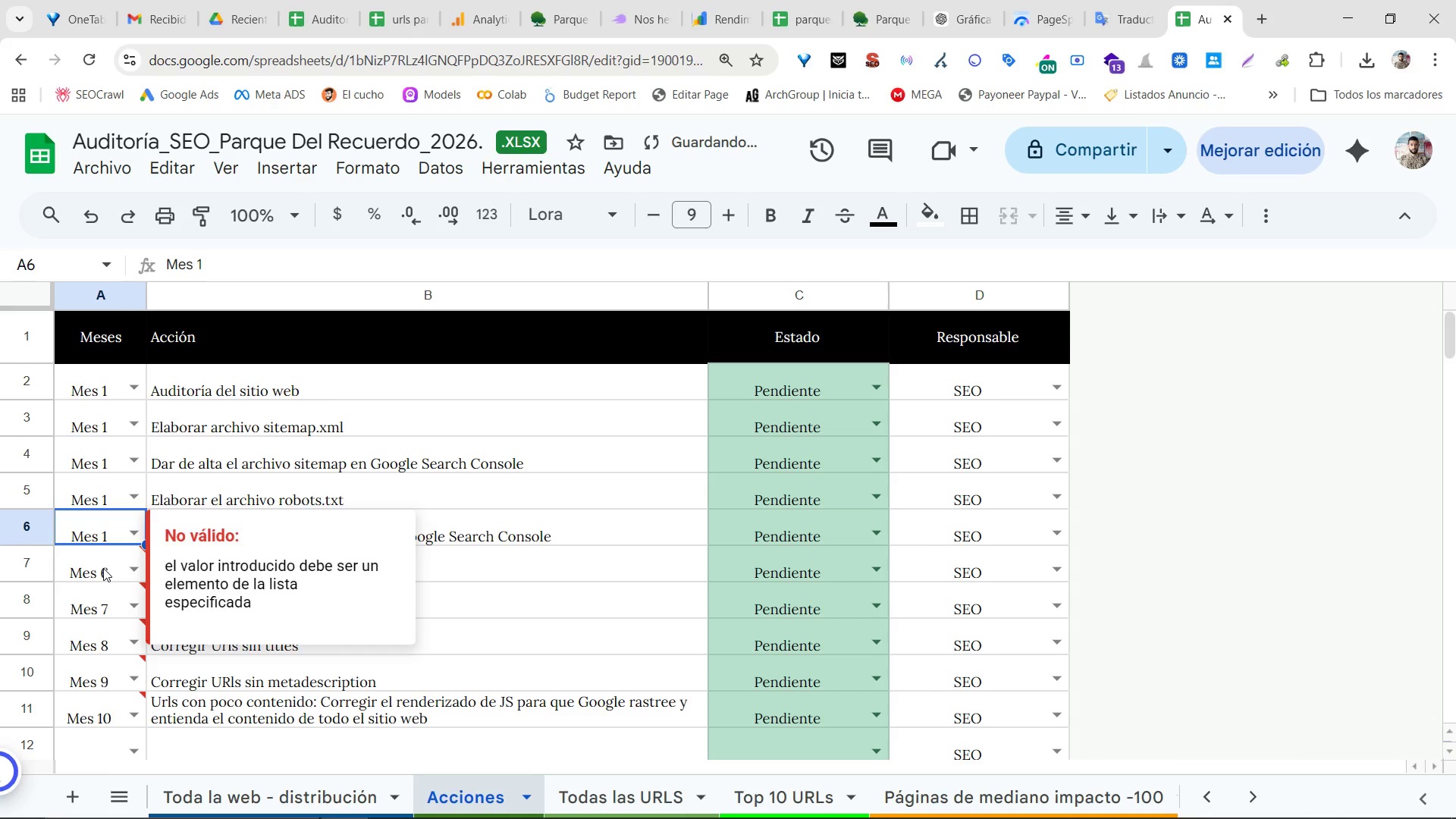 
triple_click([103, 568])
 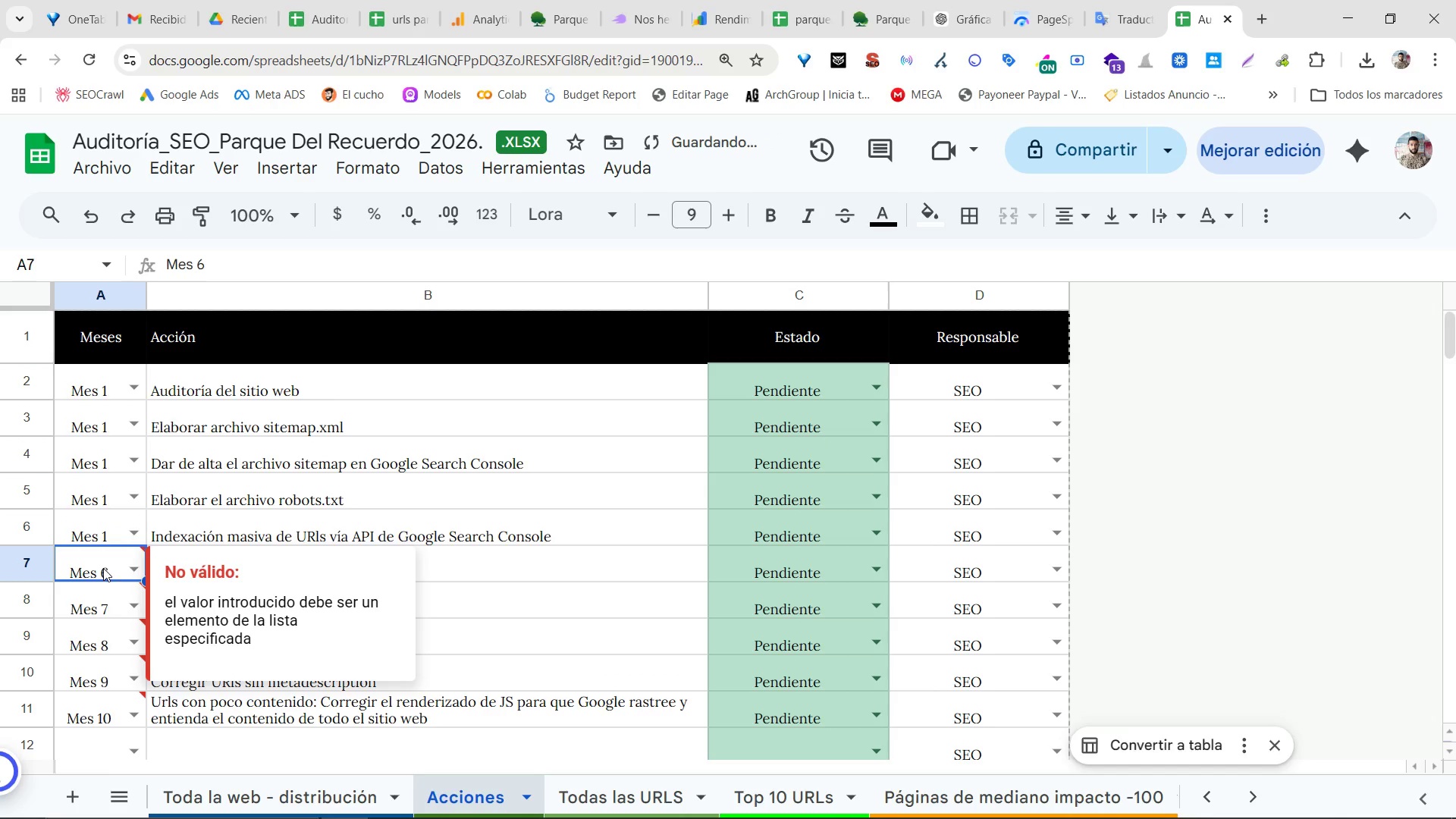 
key(Control+V)
 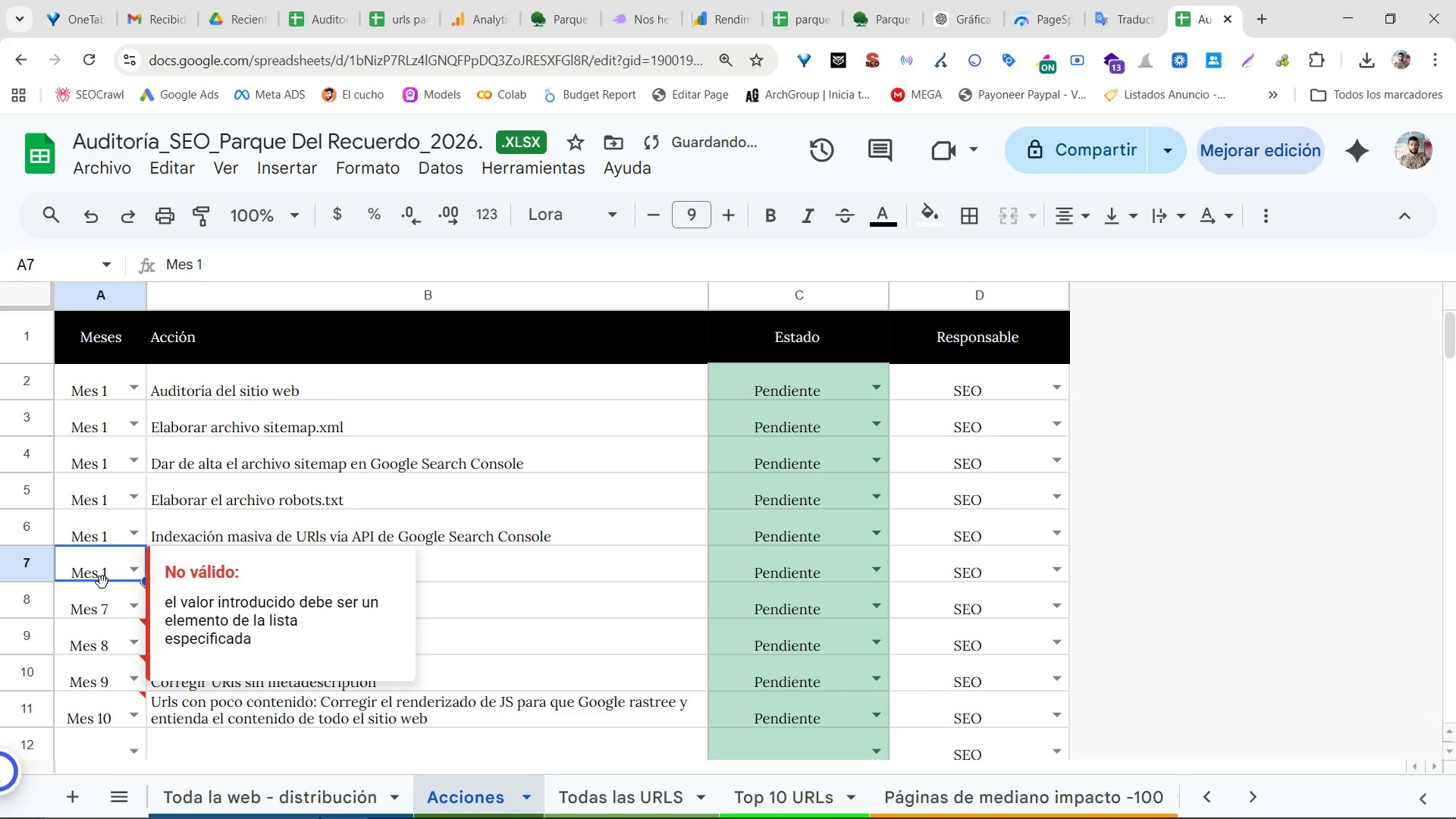 
triple_click([102, 584])
 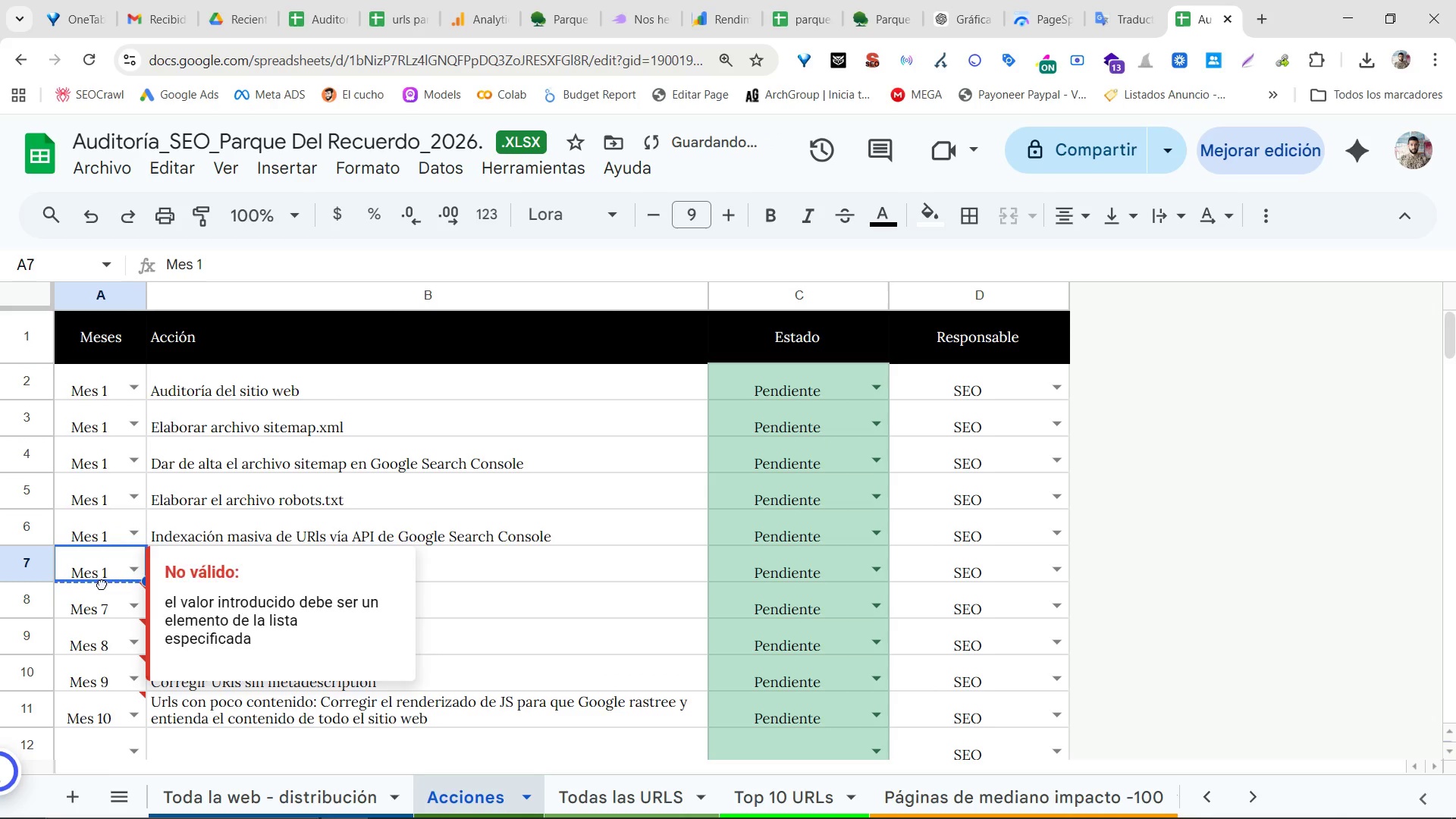 
key(Control+ControlLeft)
 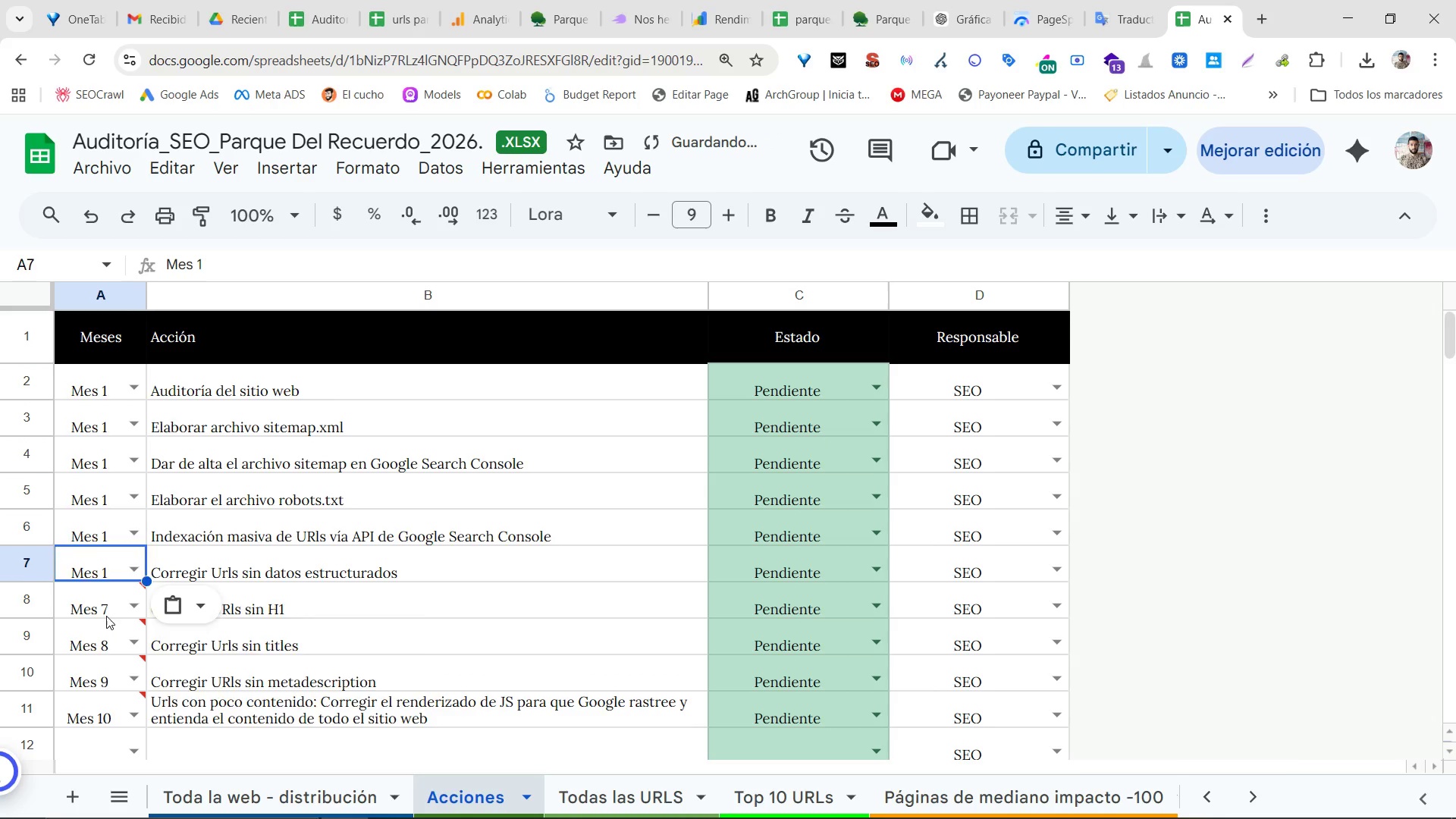 
triple_click([106, 616])
 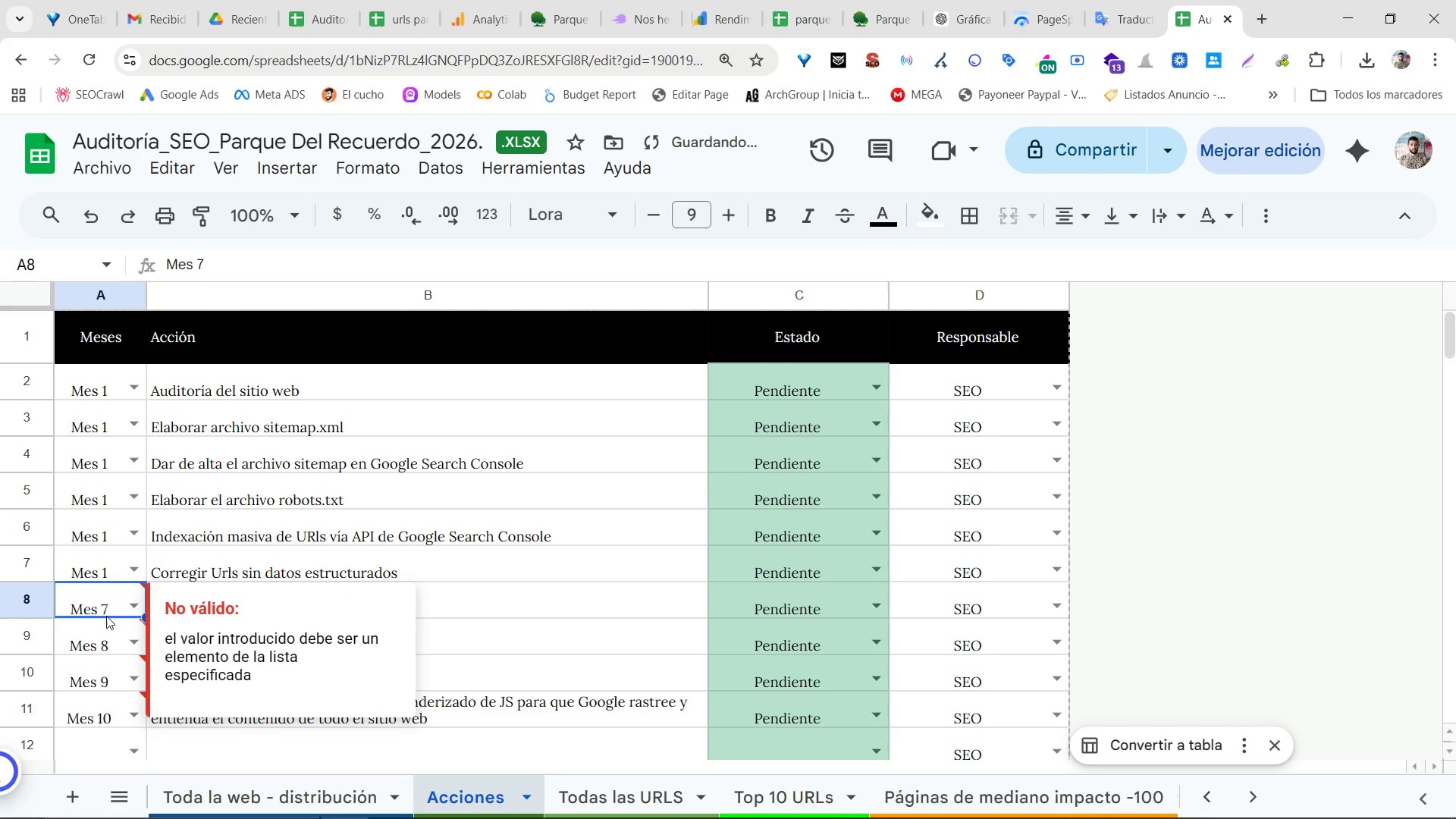 
key(Control+ControlLeft)
 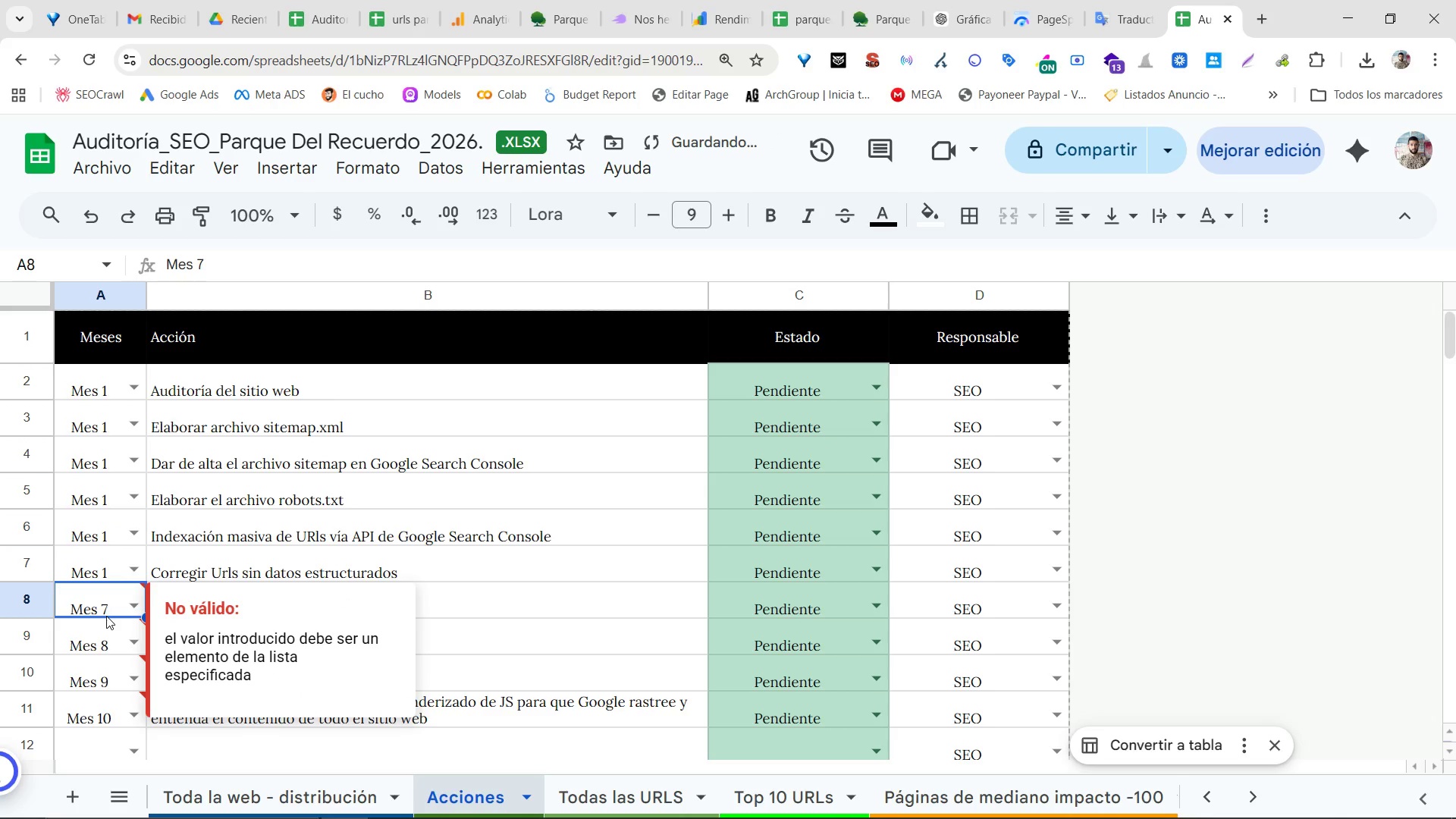 
key(Control+V)
 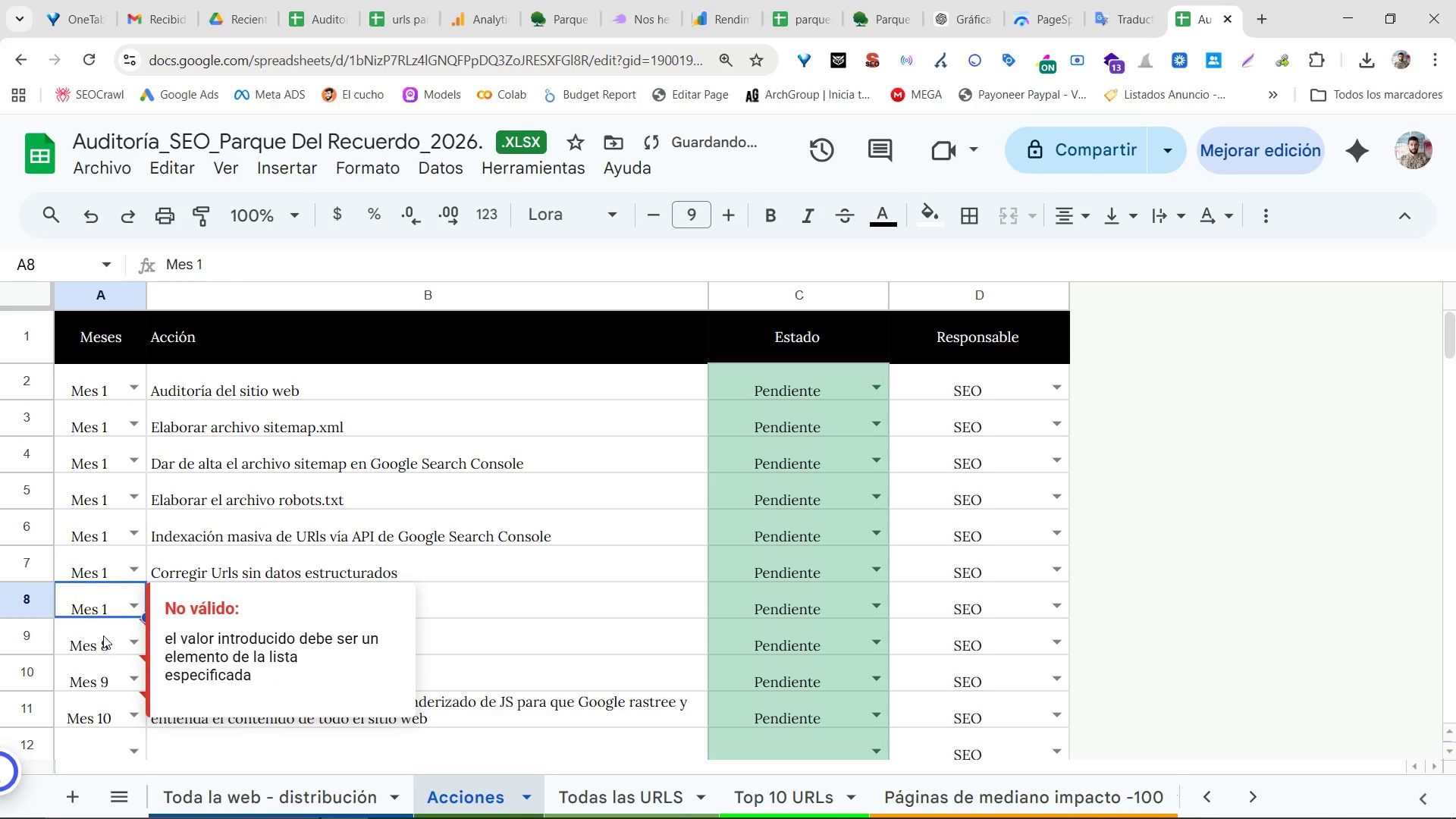 
triple_click([102, 639])
 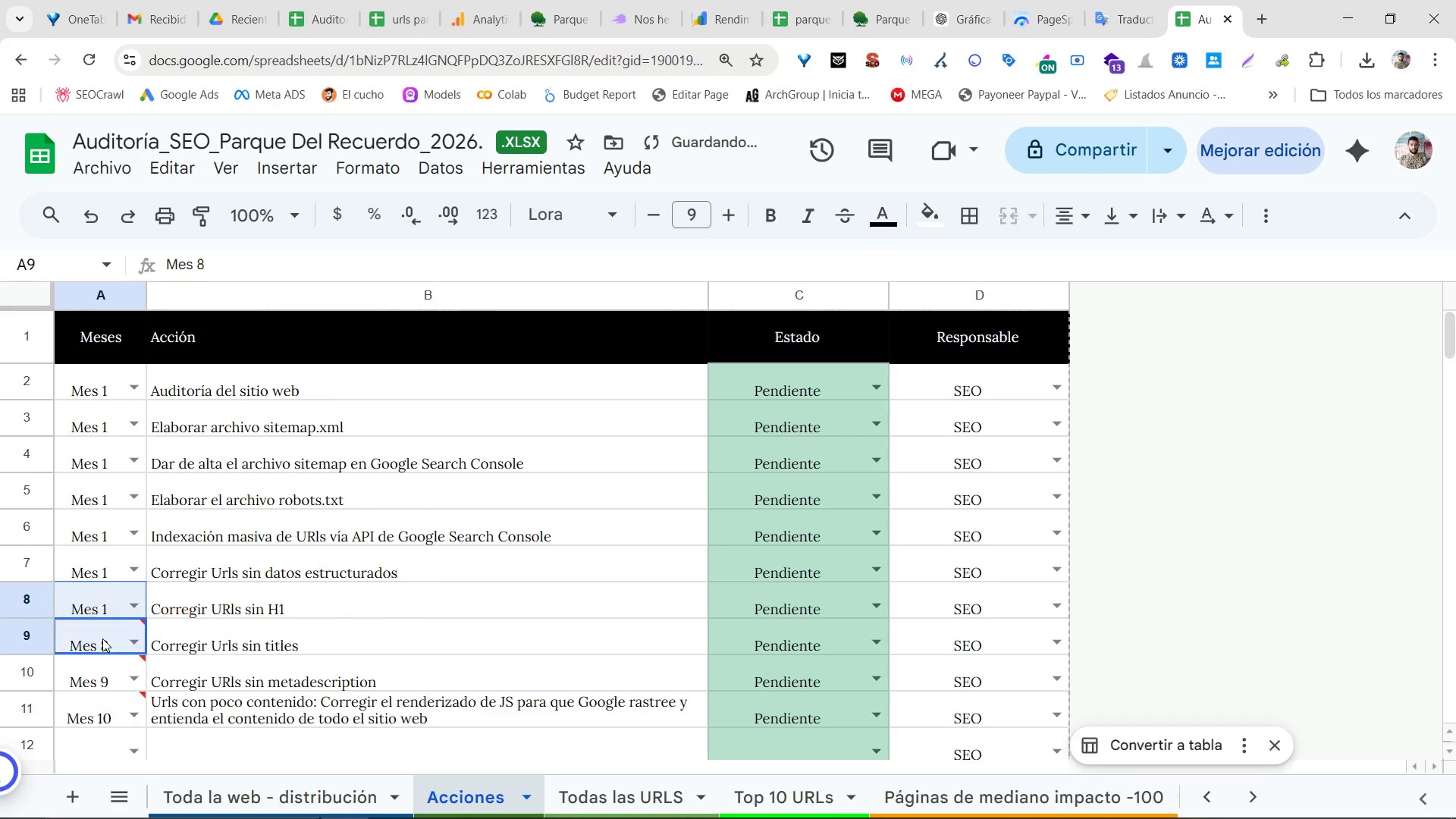 
key(Control+V)
 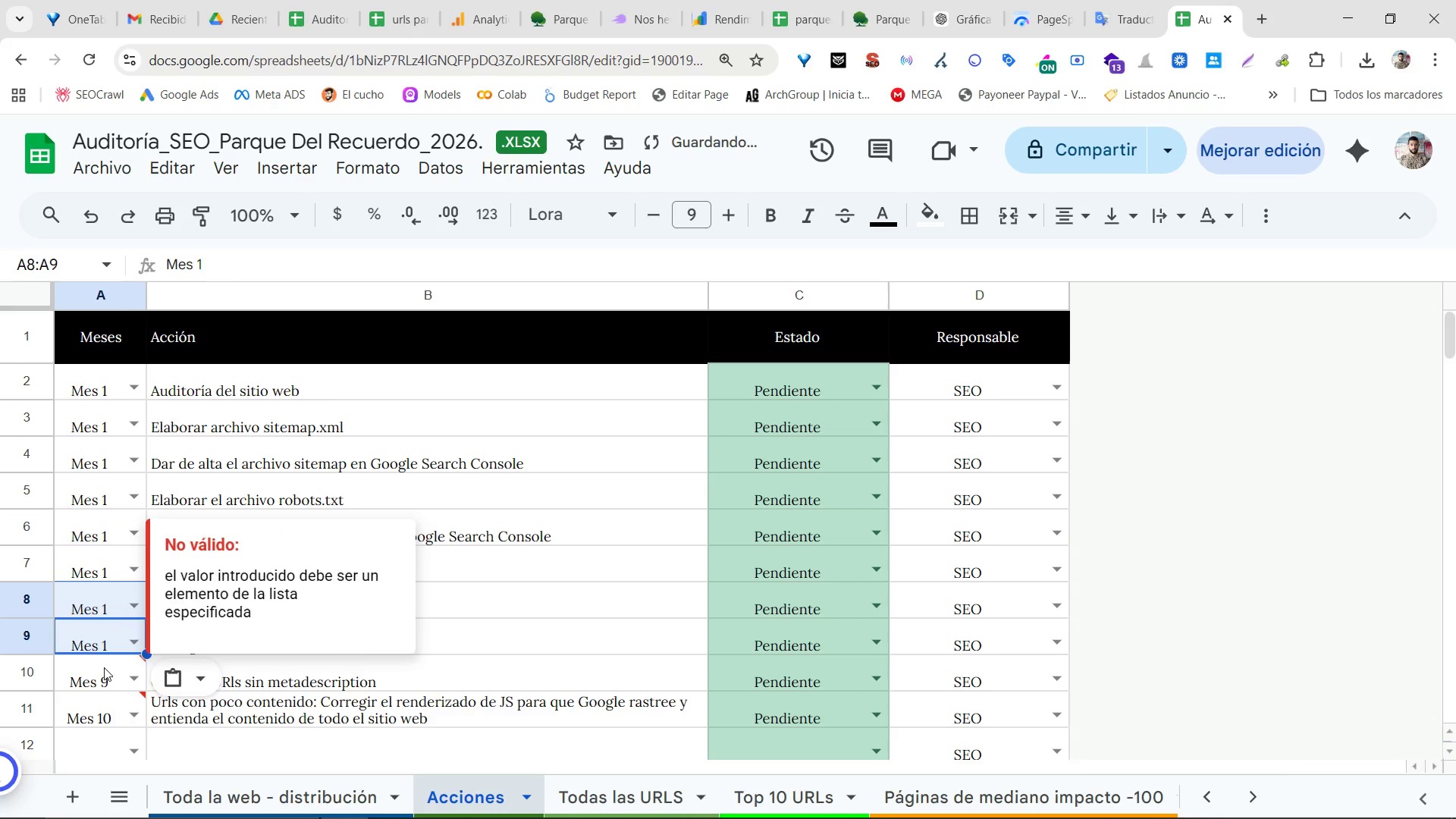 
triple_click([104, 667])
 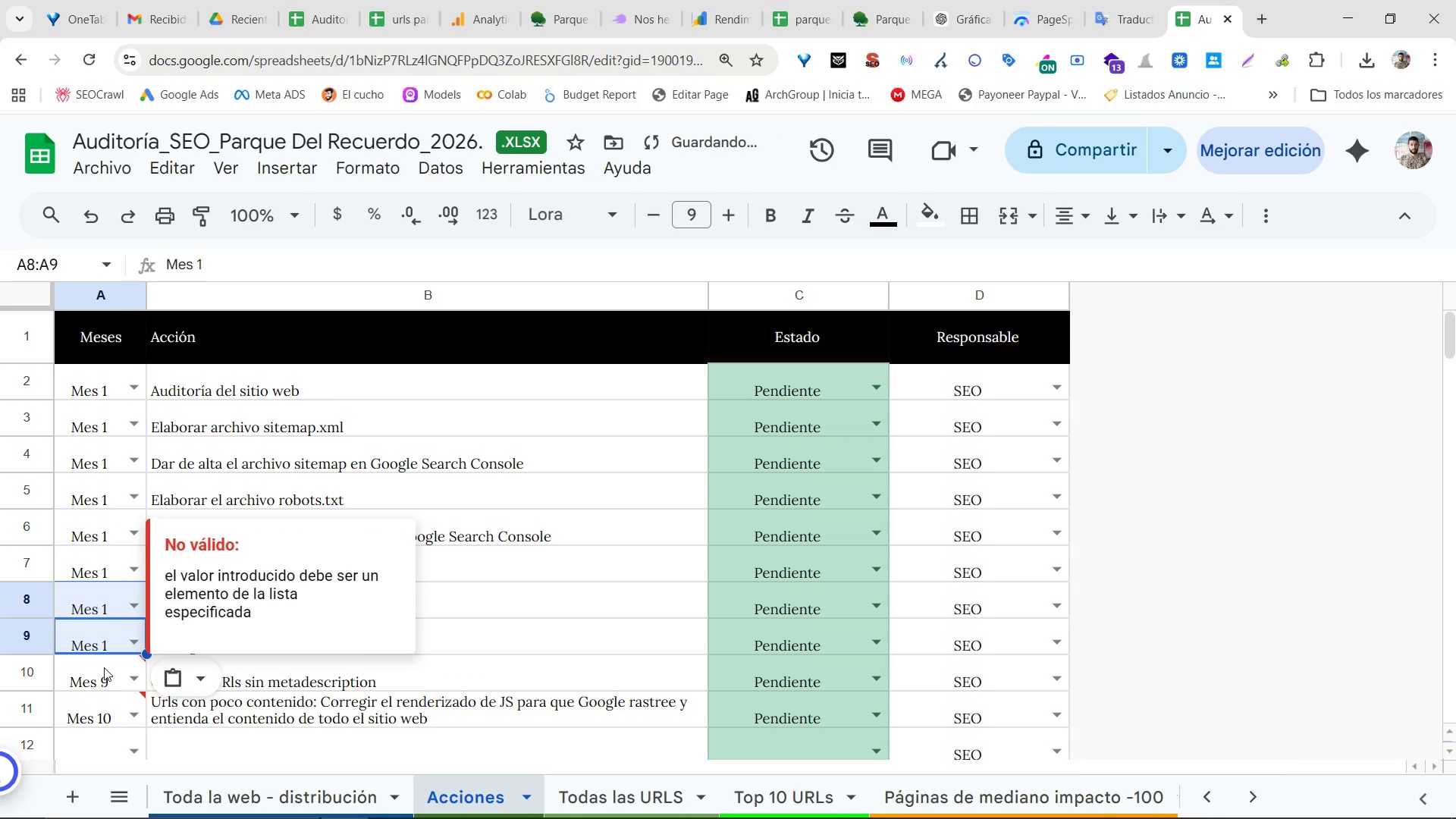 
key(Control+ControlLeft)
 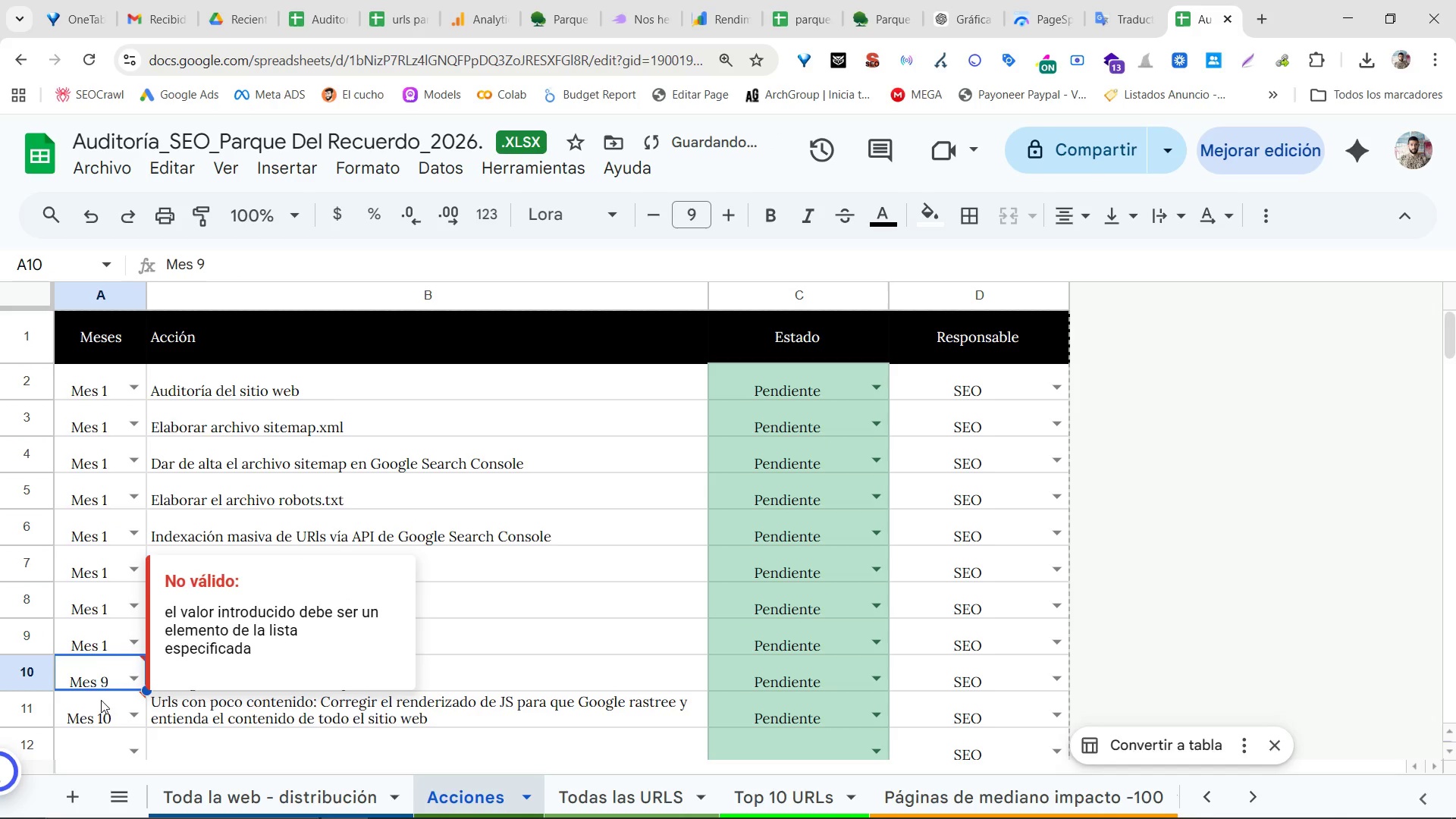 
key(Control+V)
 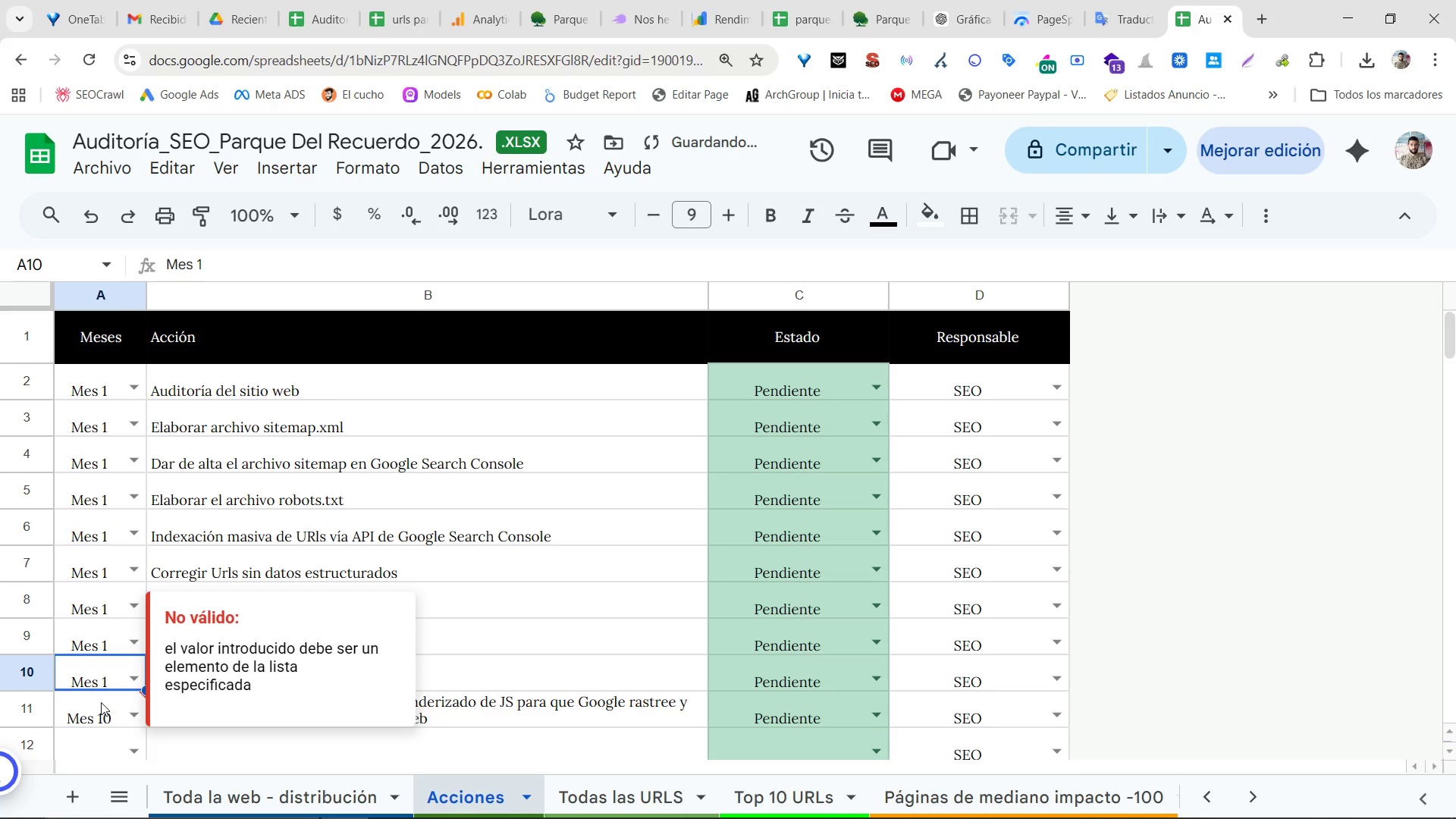 
triple_click([100, 705])
 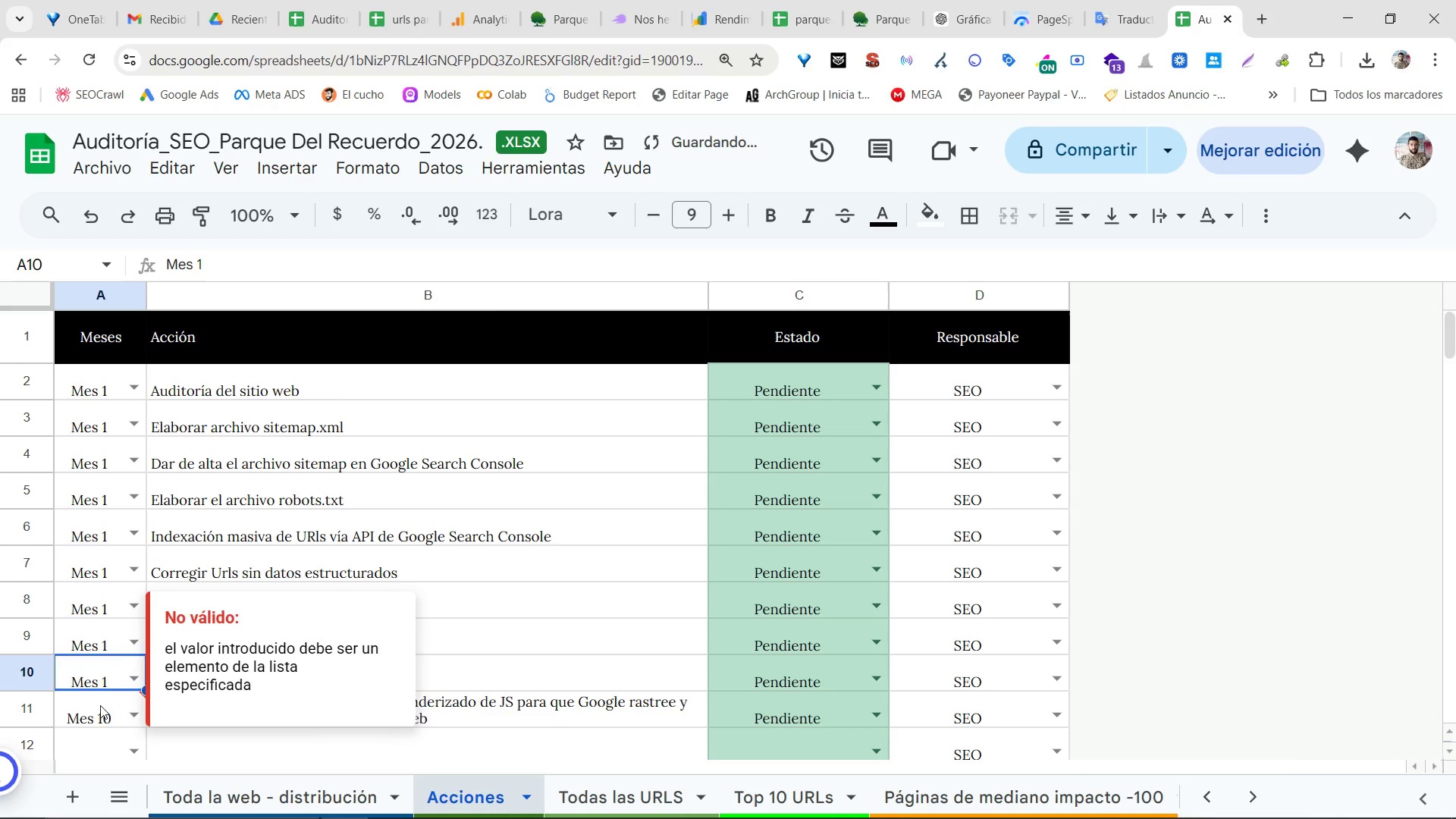 
key(Control+ControlLeft)
 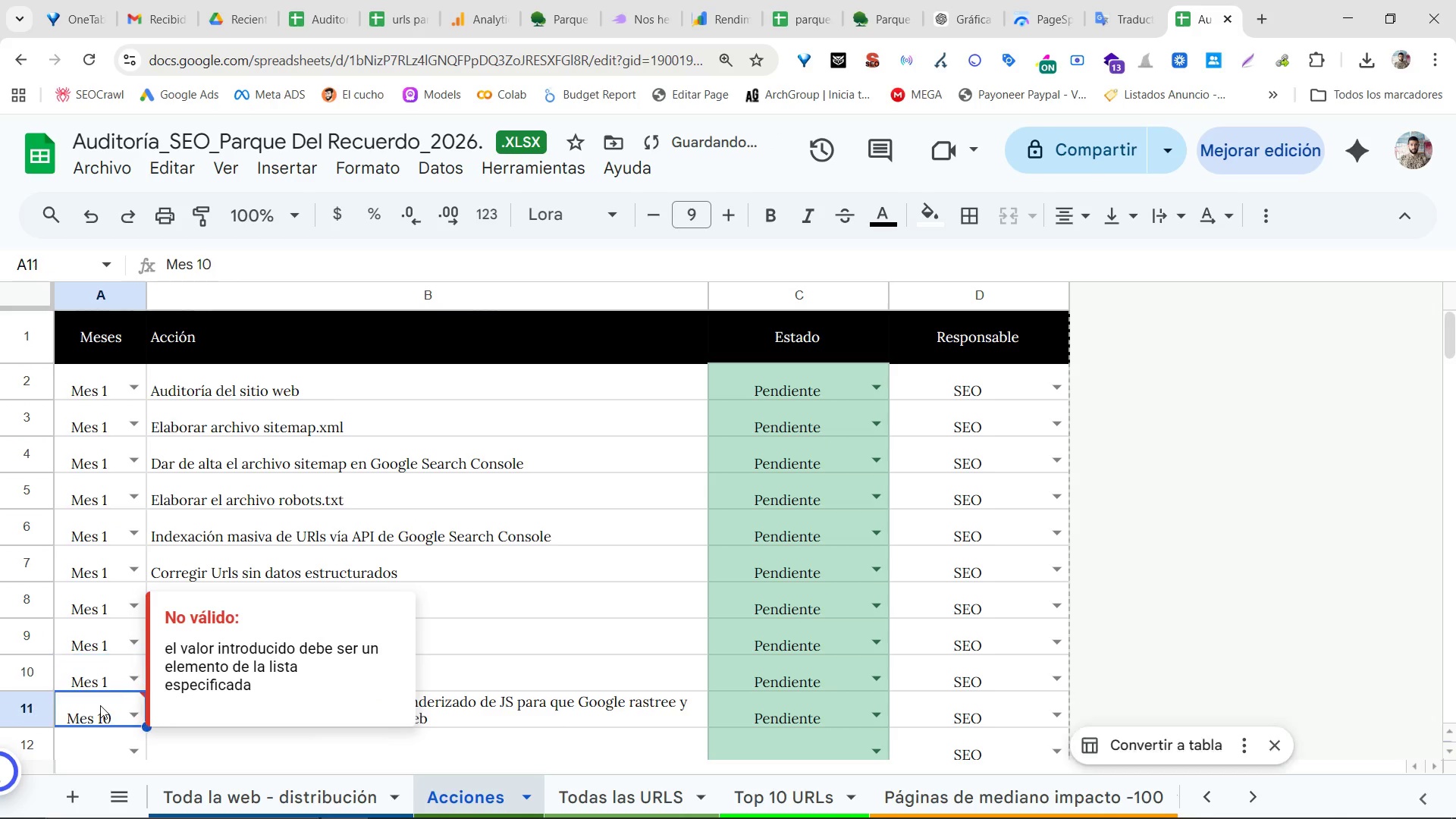 
key(Control+V)
 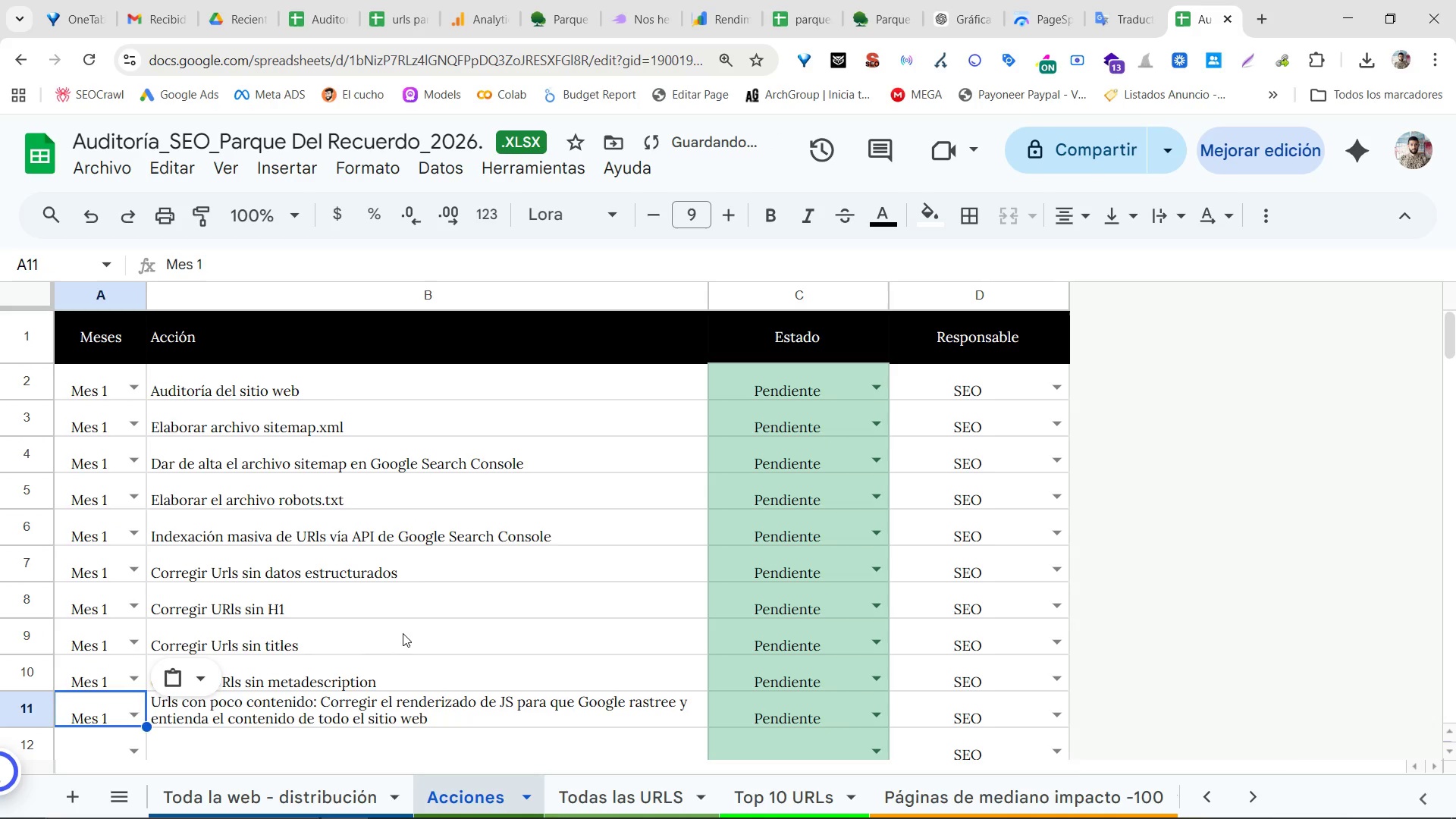 
triple_click([406, 631])
 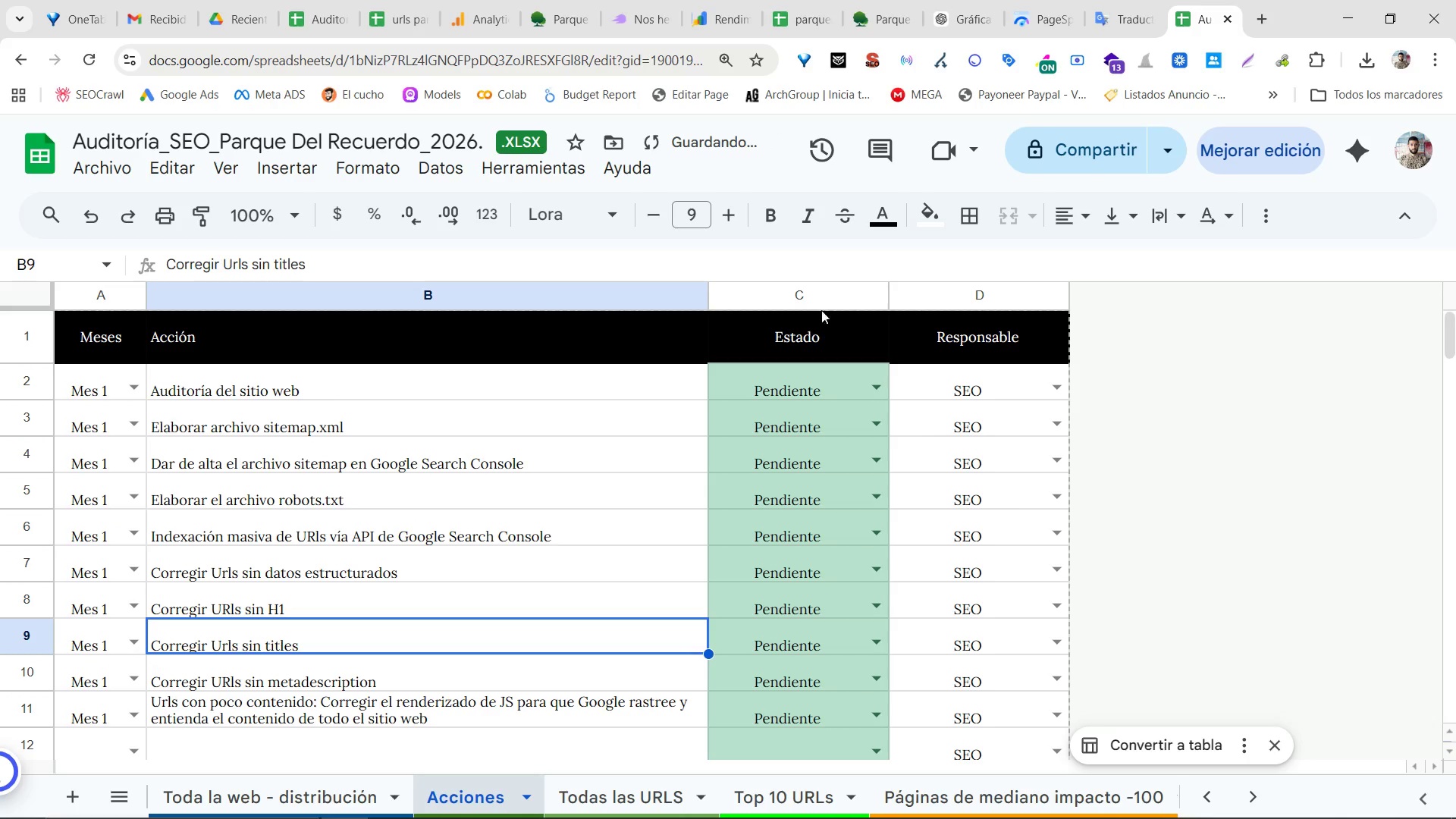 
left_click_drag(start_coordinate=[889, 288], to_coordinate=[777, 302])
 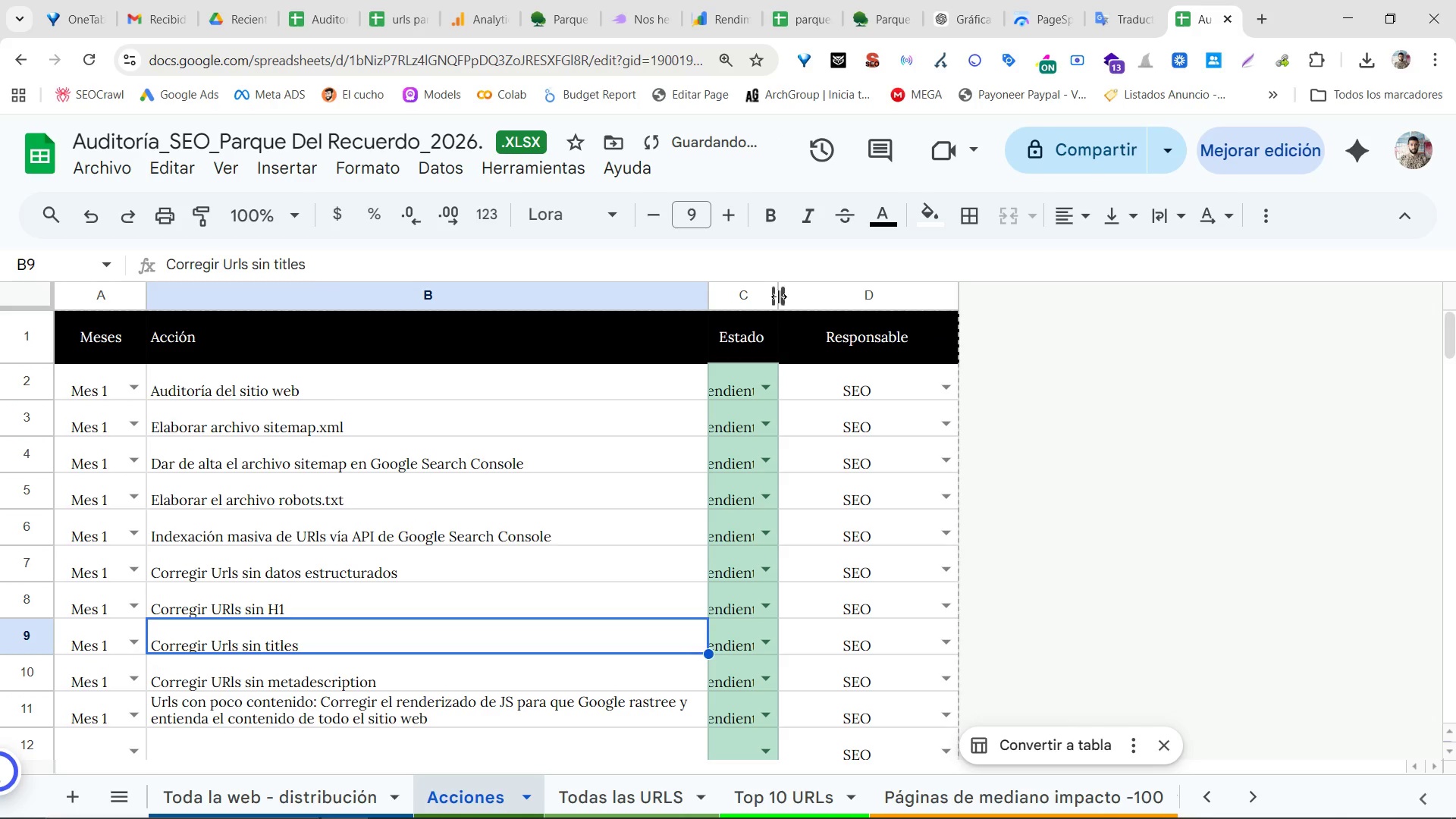 
left_click_drag(start_coordinate=[779, 297], to_coordinate=[833, 299])
 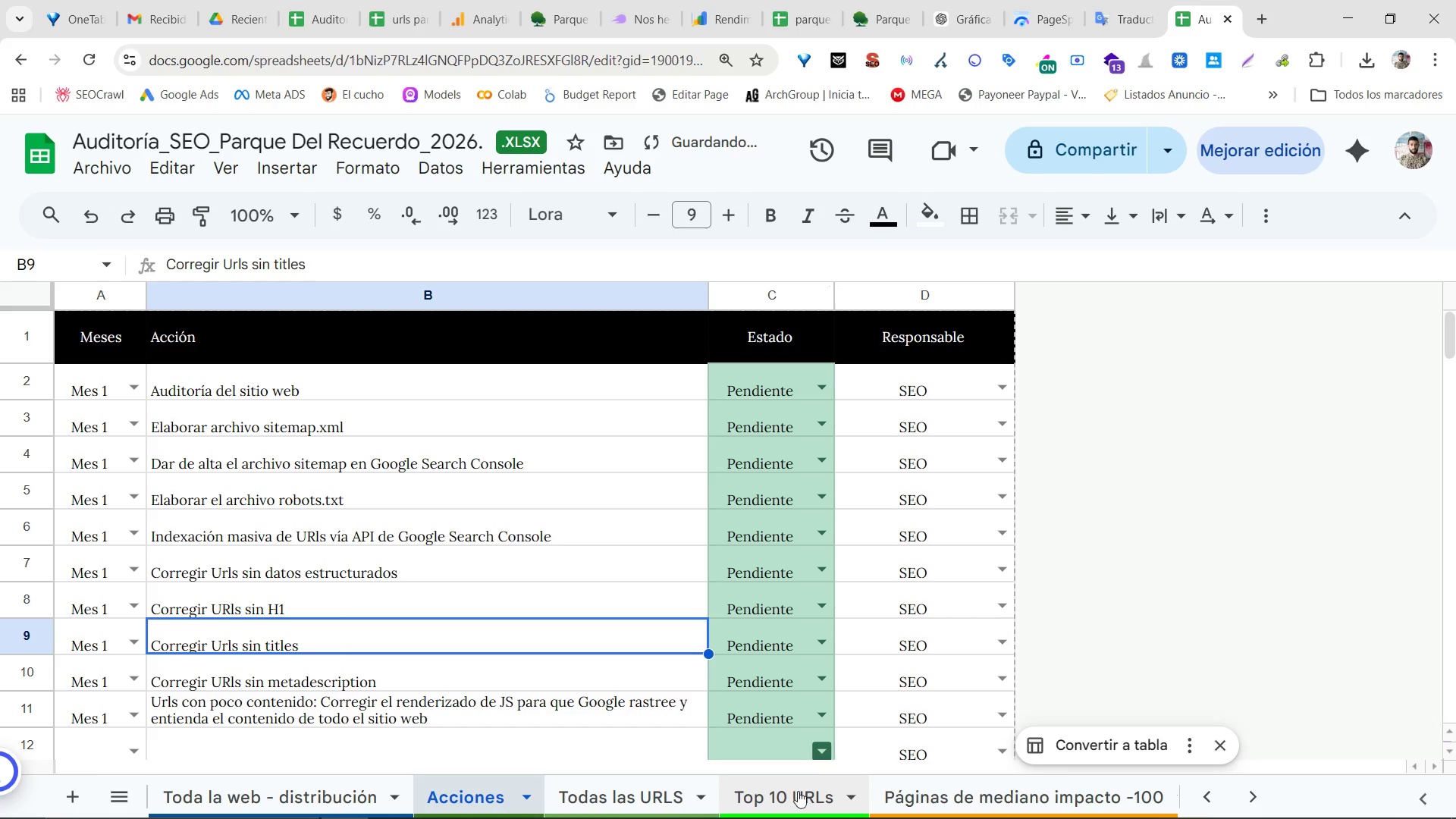 
double_click([944, 789])
 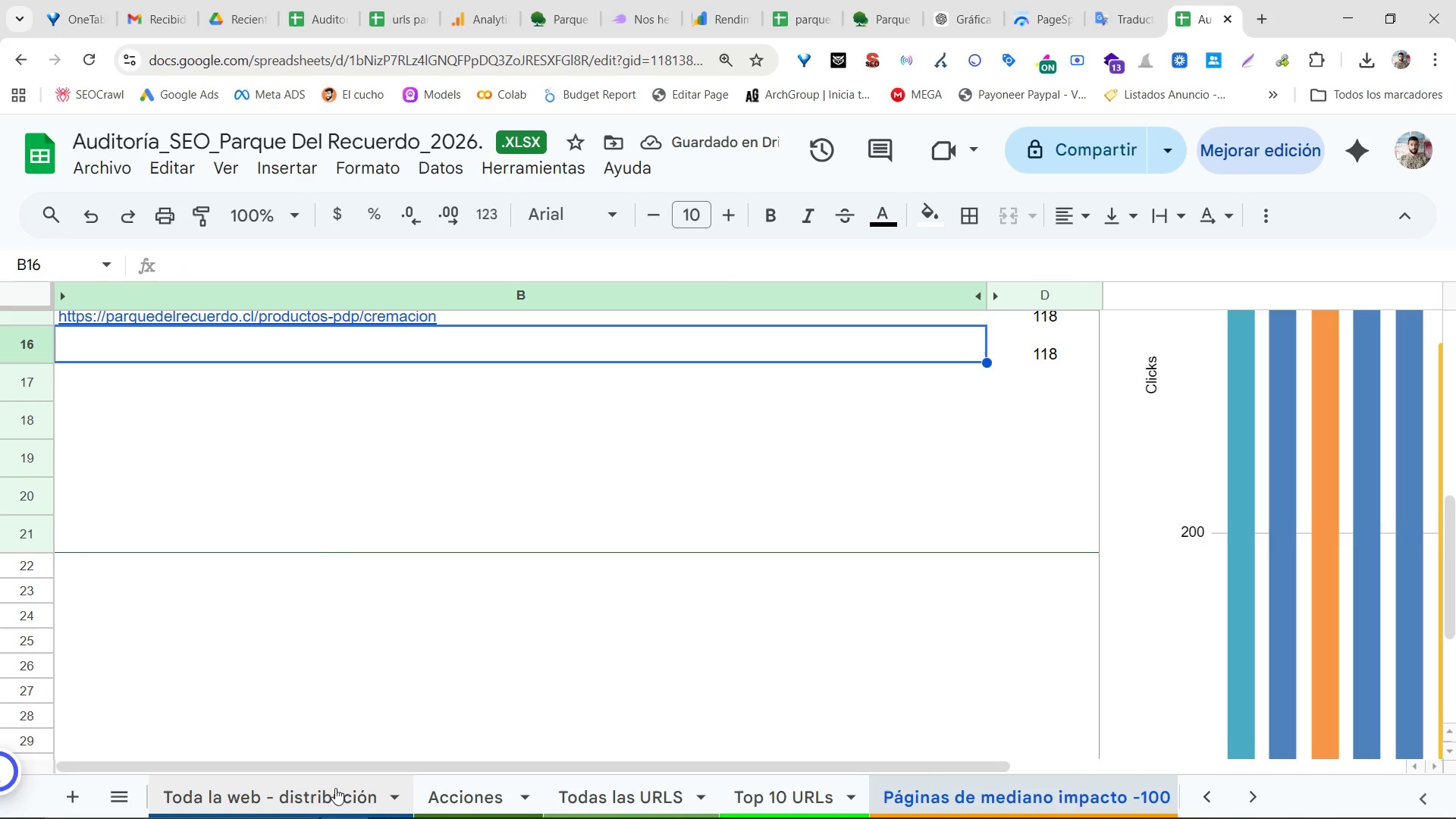 
left_click_drag(start_coordinate=[281, 793], to_coordinate=[285, 793])
 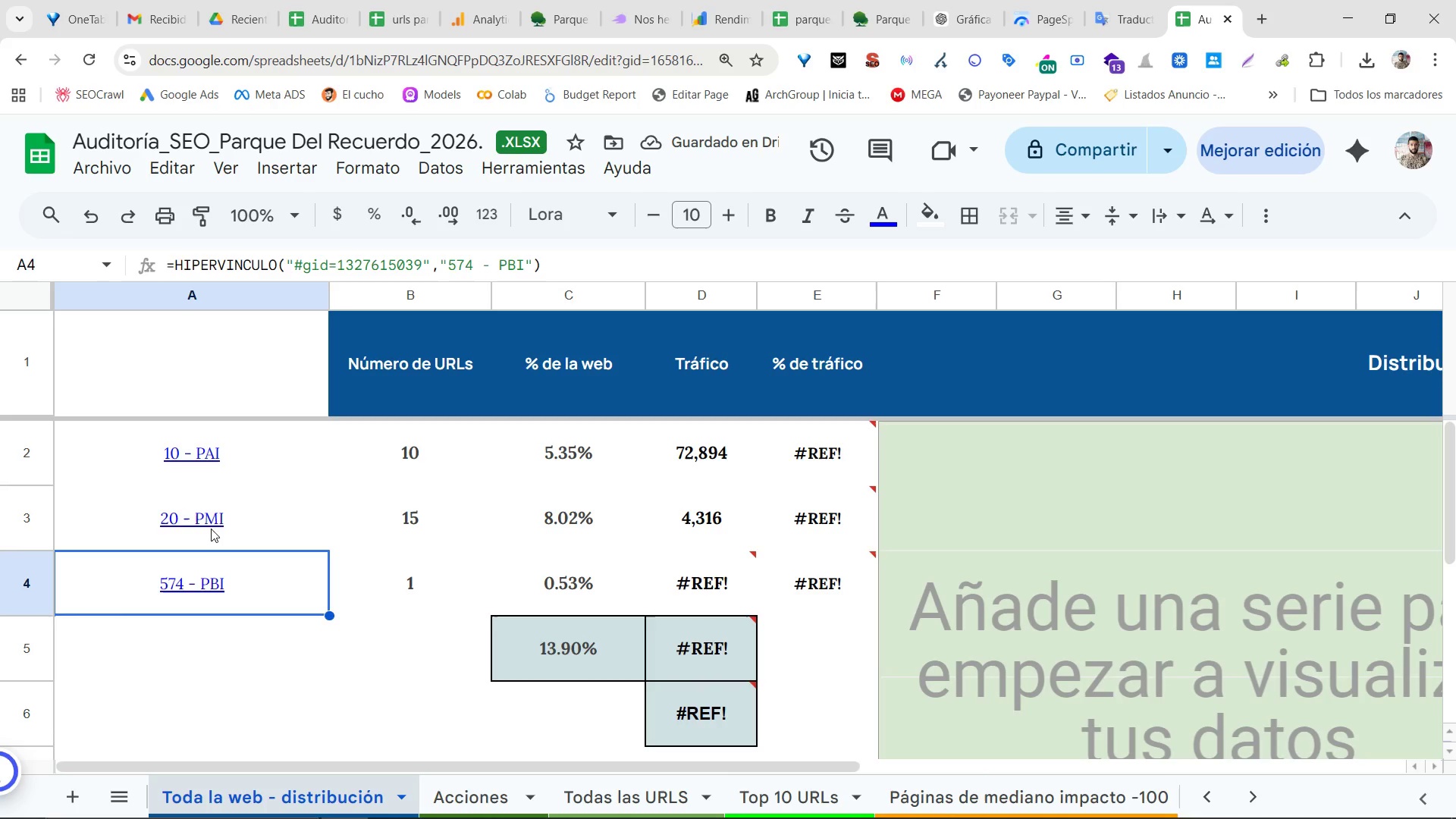 
scroll: coordinate [243, 469], scroll_direction: up, amount: 11.0
 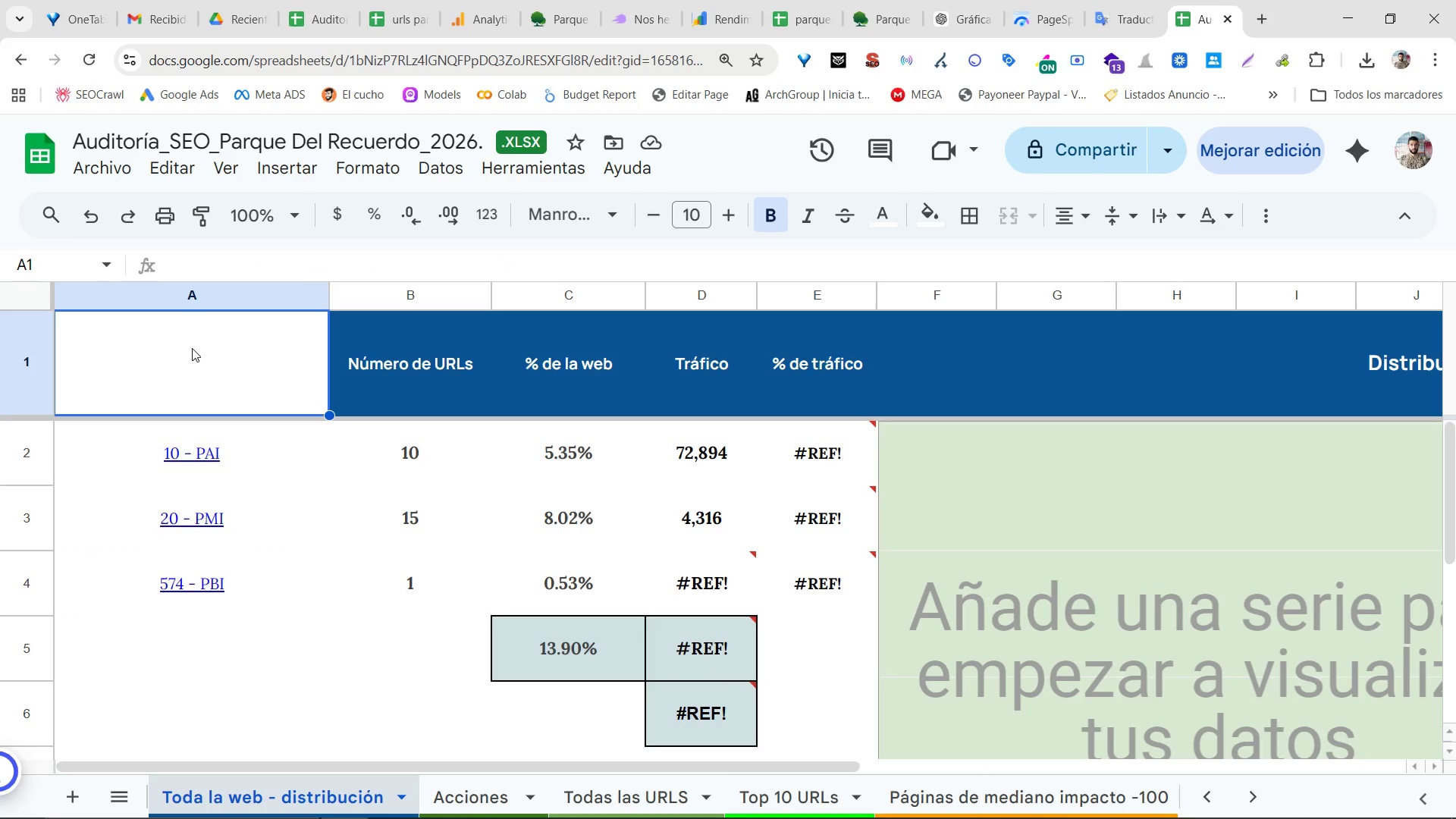 
type(Distric)
key(Backspace)
type(bucci;on de URls )
 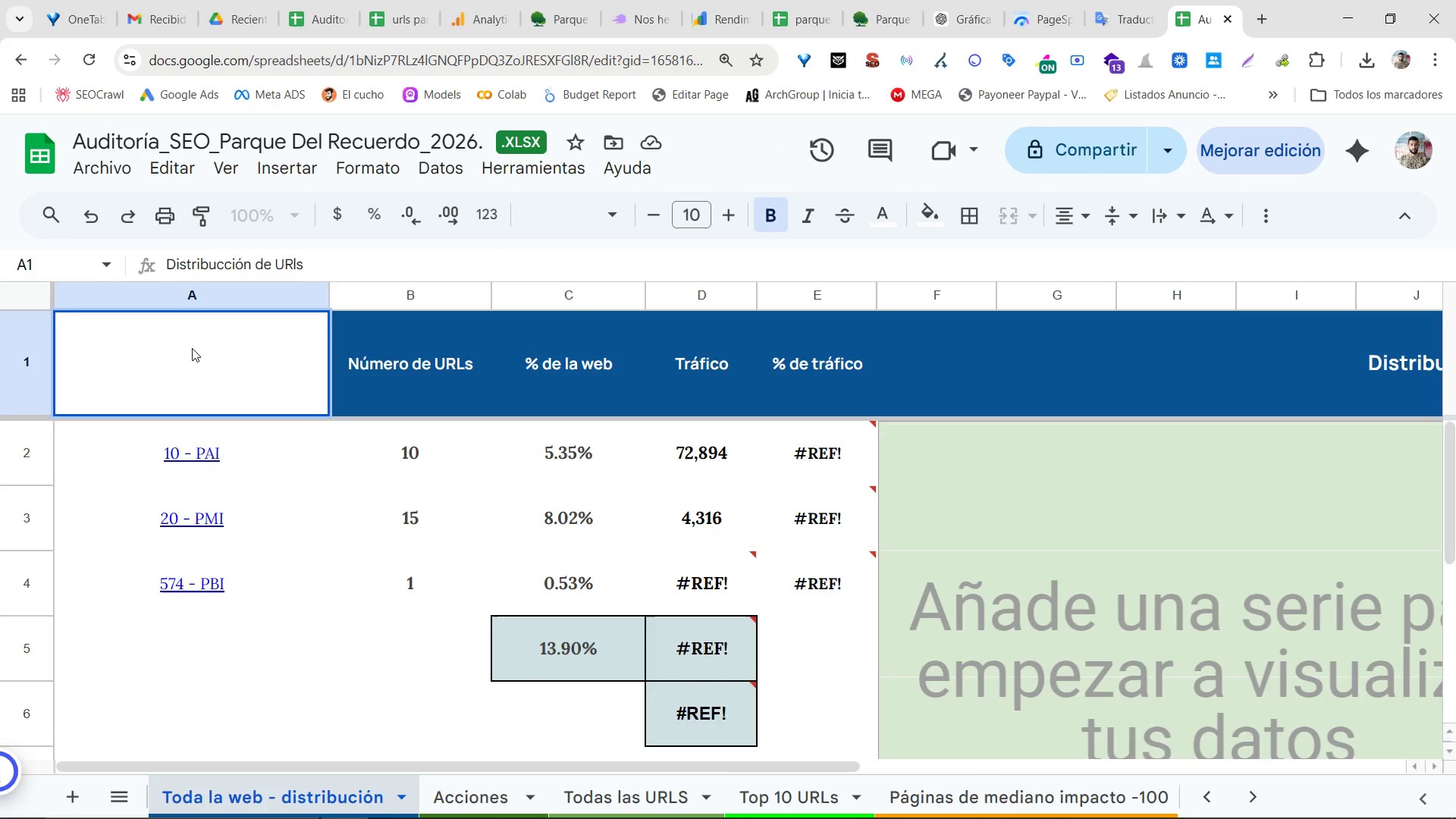 
key(Enter)
 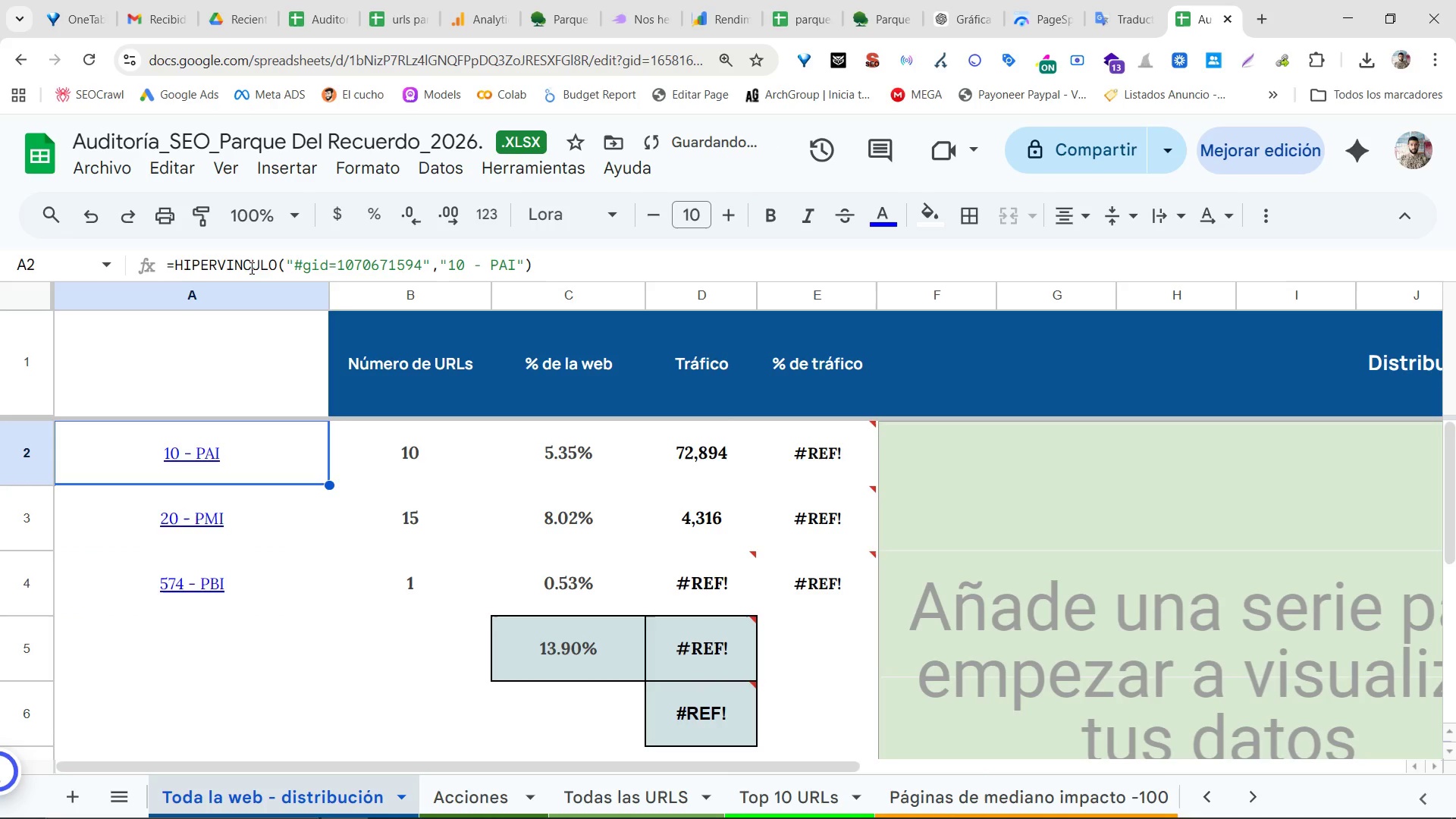 
left_click([257, 330])
 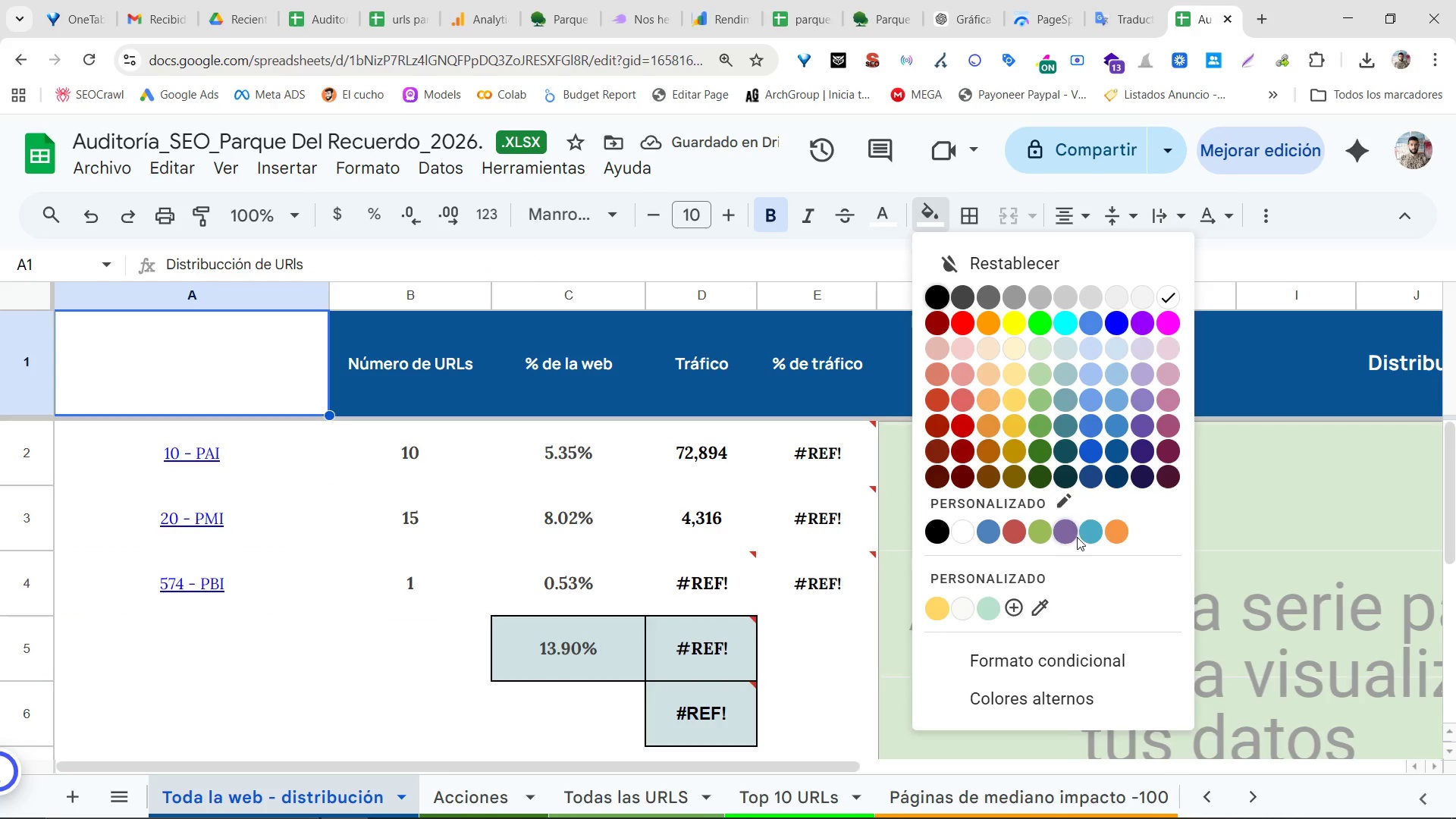 
left_click([981, 535])
 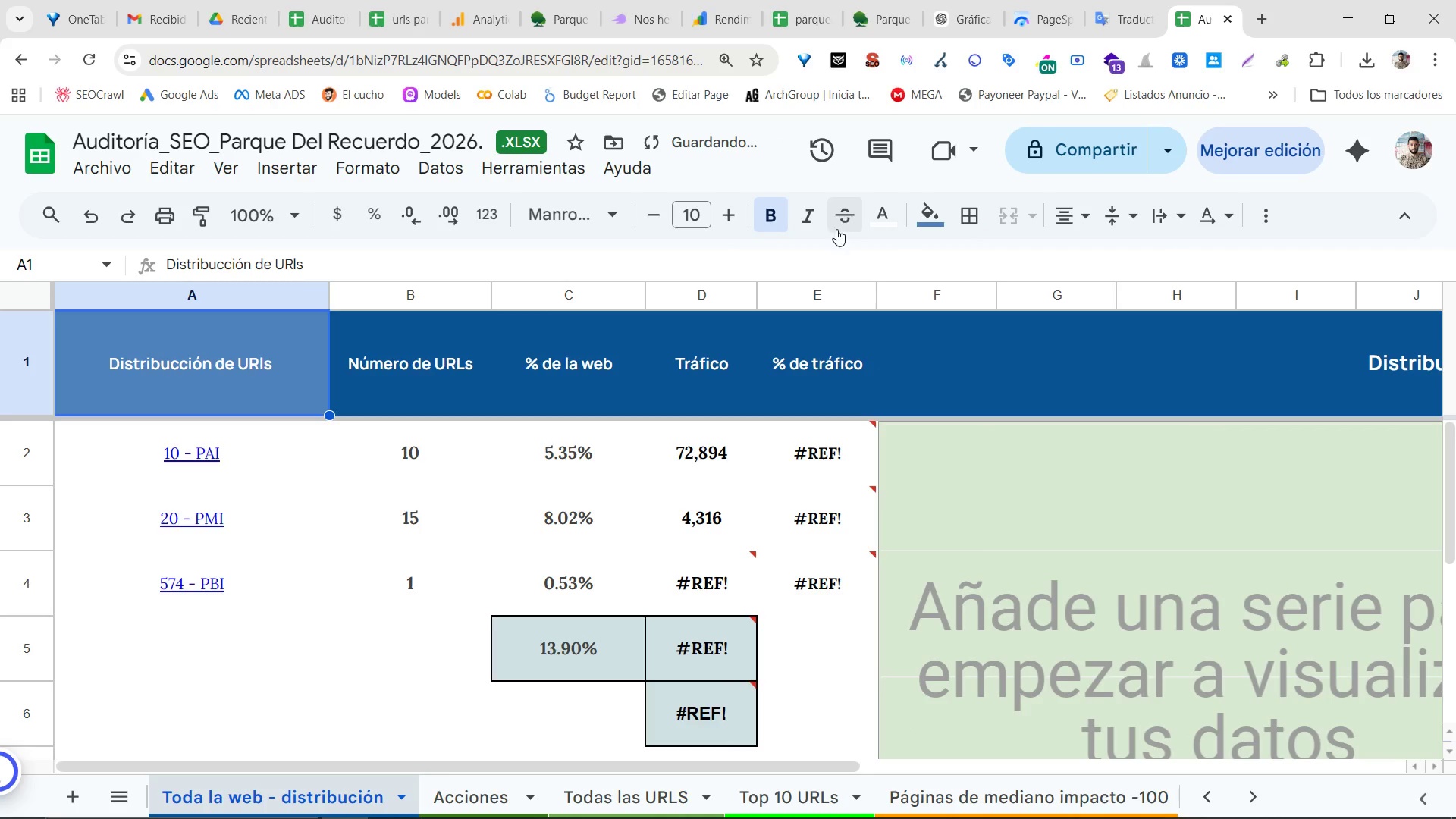 
double_click([372, 459])
 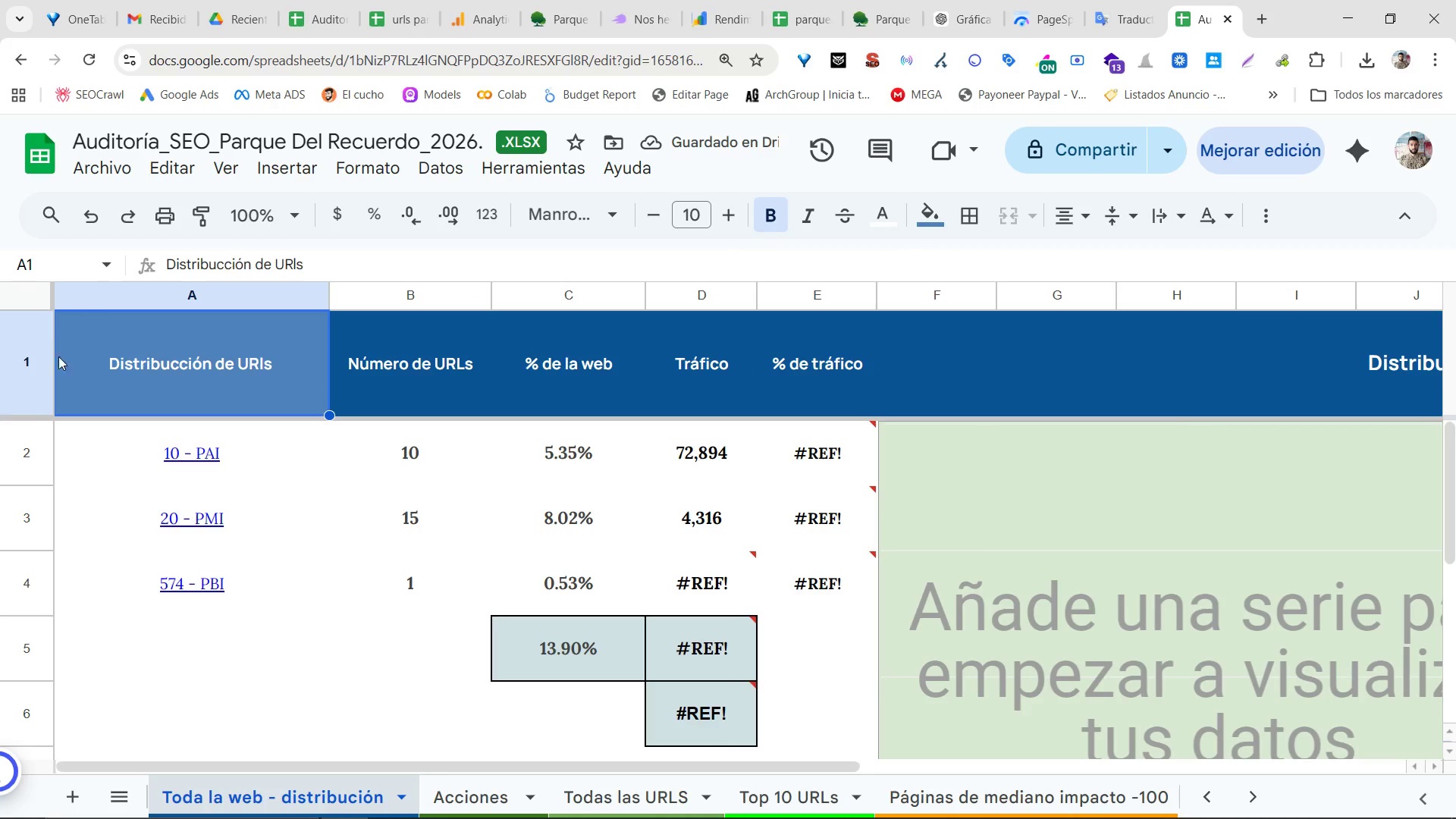 
left_click_drag(start_coordinate=[36, 358], to_coordinate=[47, 358])
 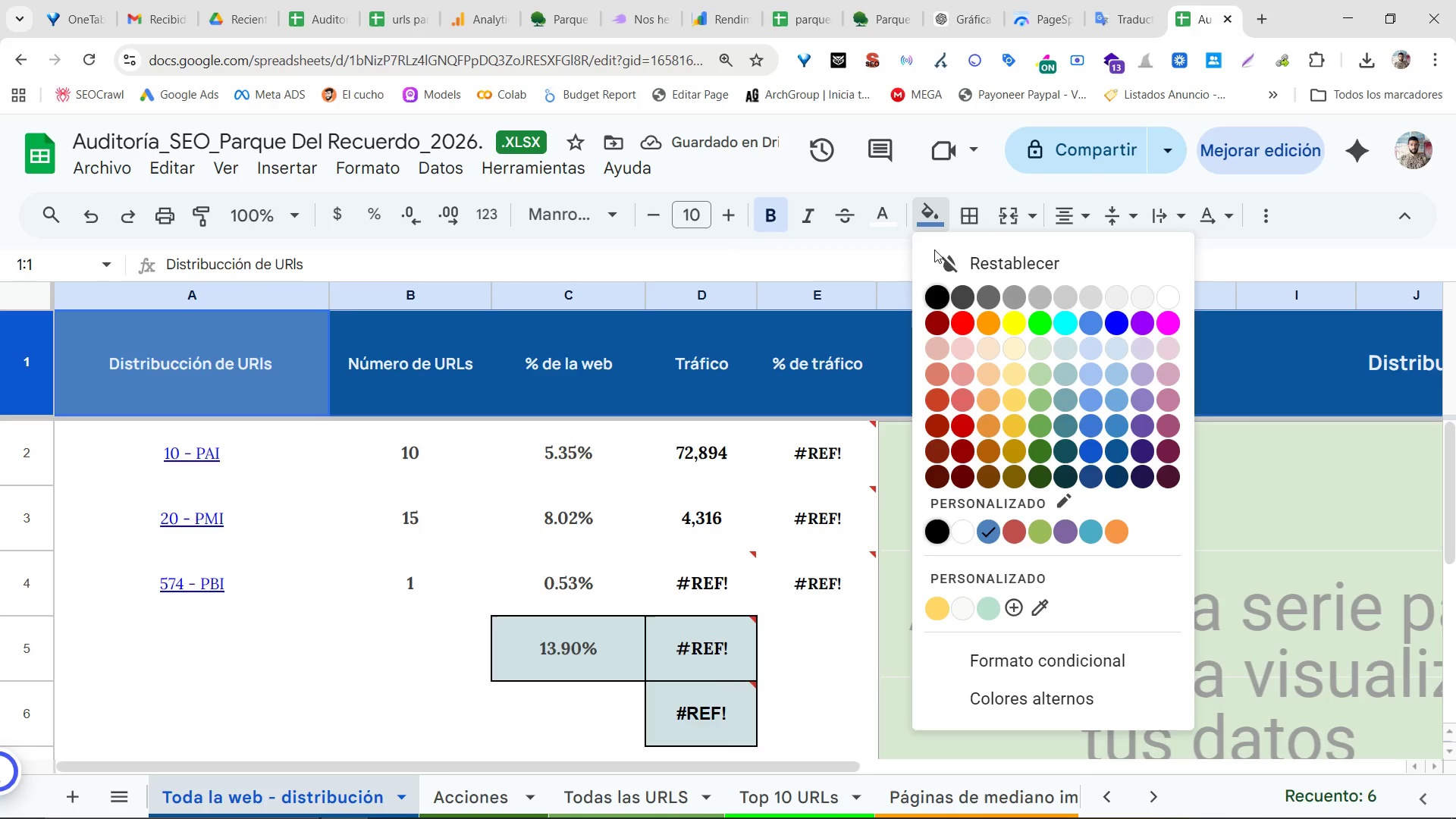 
double_click([940, 295])
 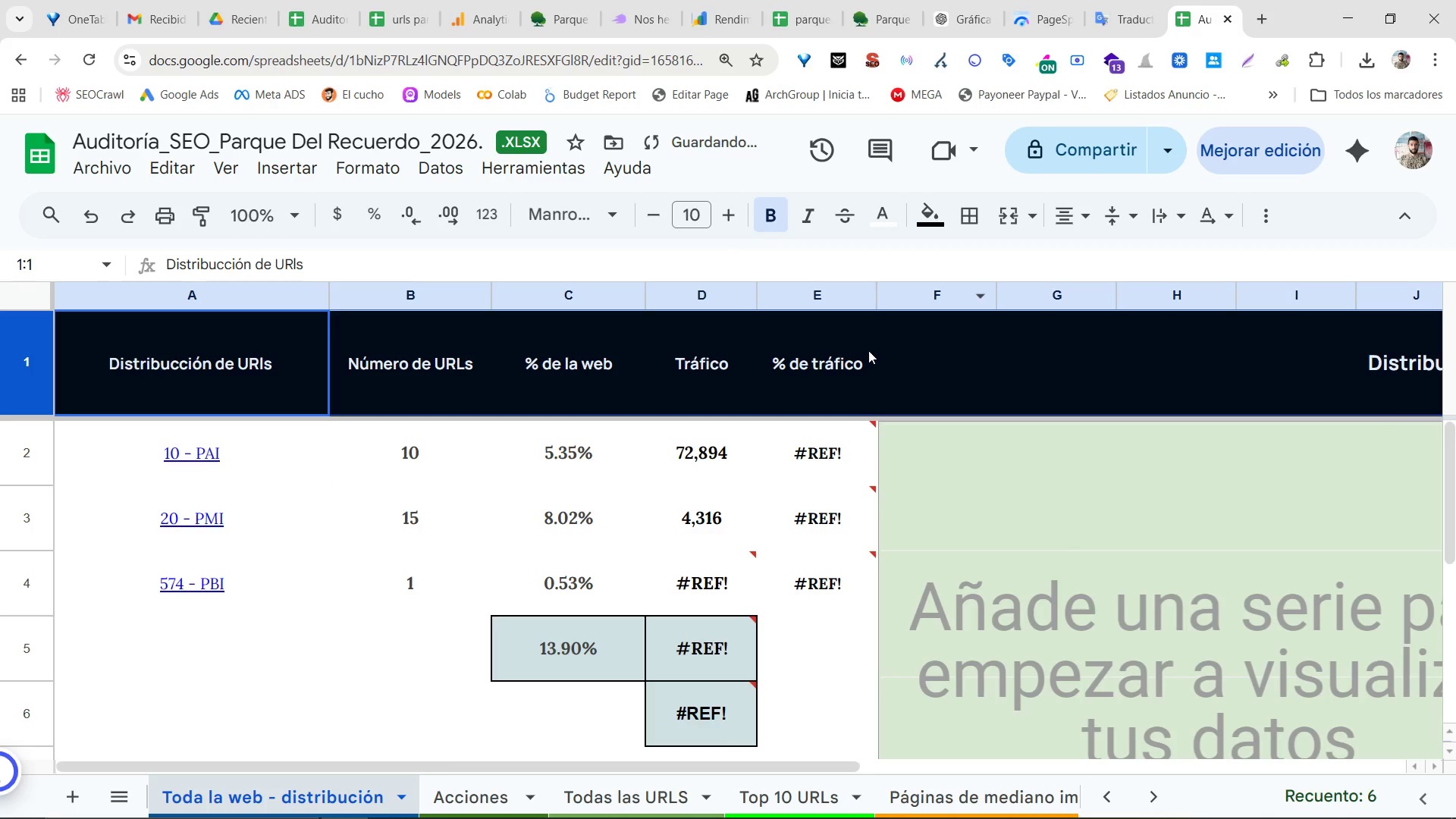 
triple_click([868, 350])
 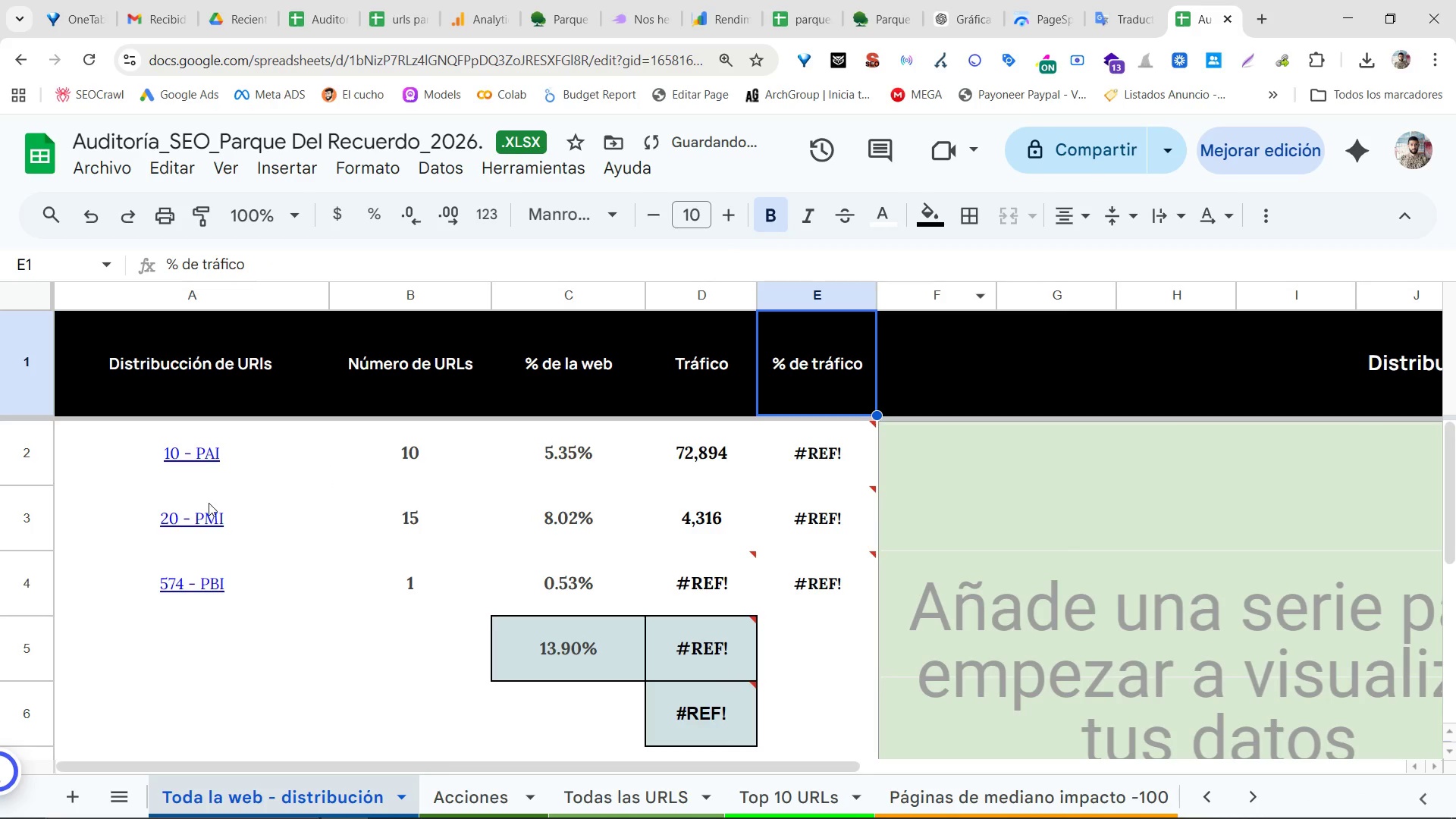 
left_click([200, 526])
 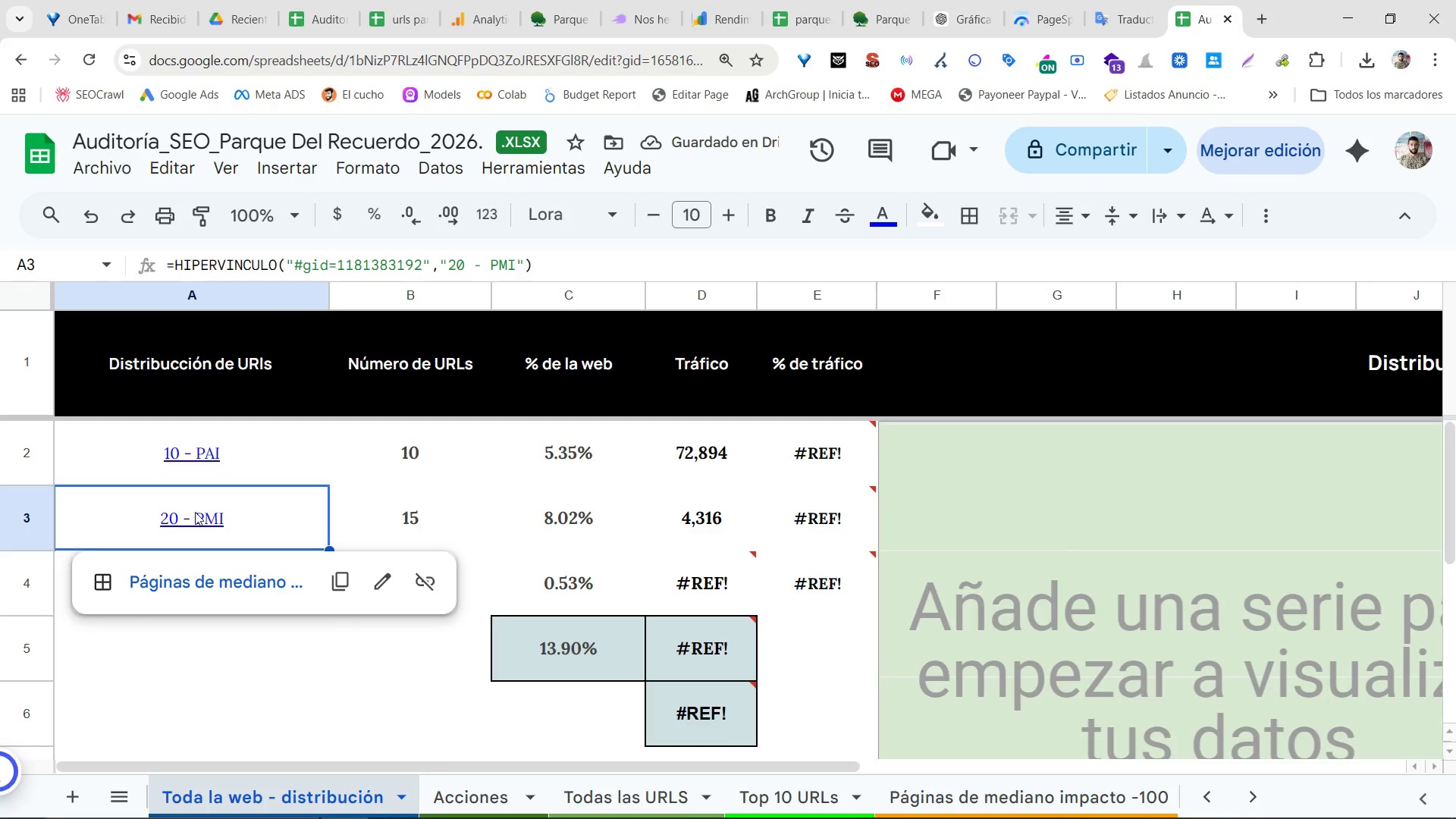 
double_click([195, 512])
 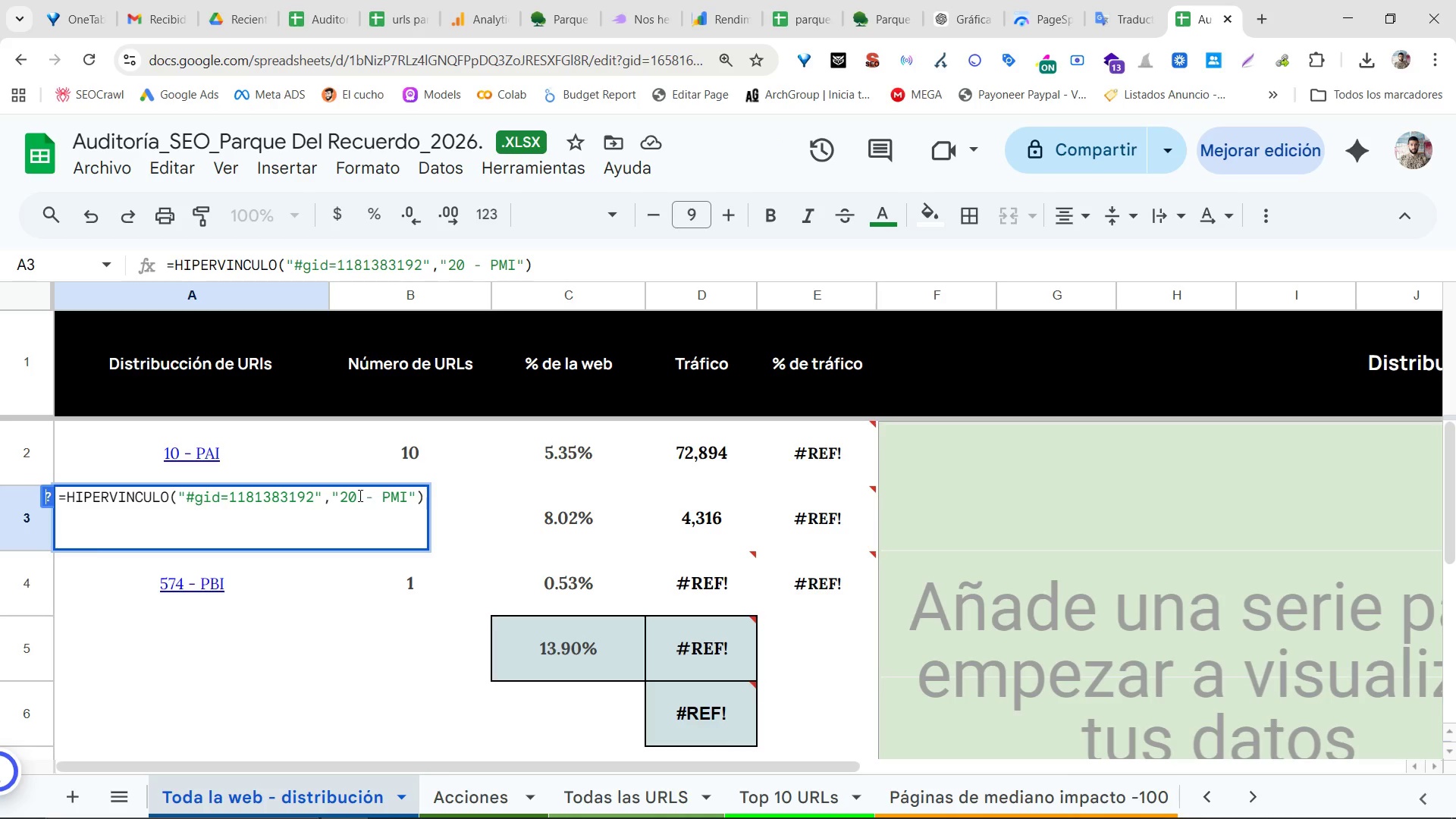 
key(Backspace)
key(Backspace)
type(15)
 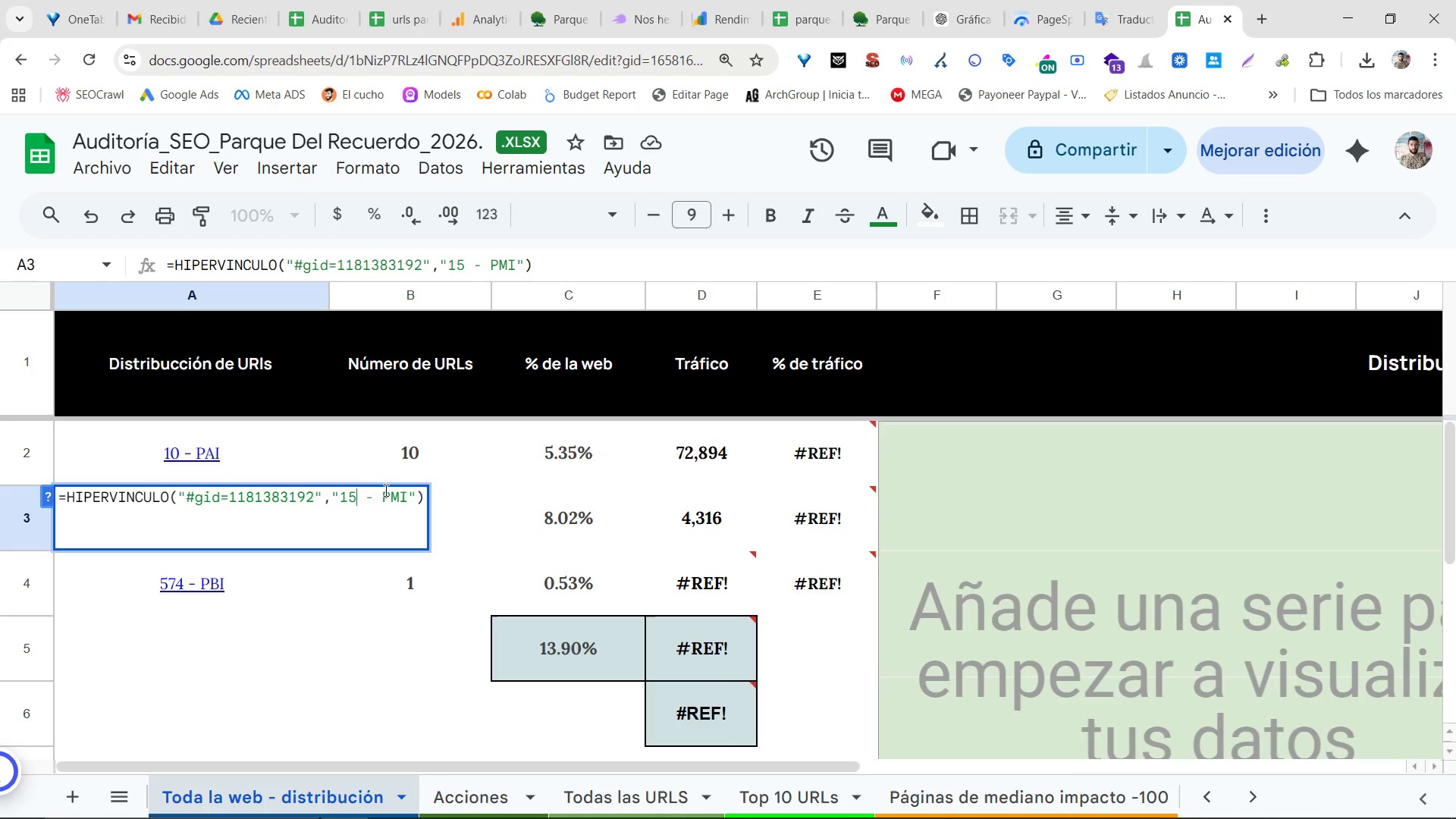 
key(Enter)
 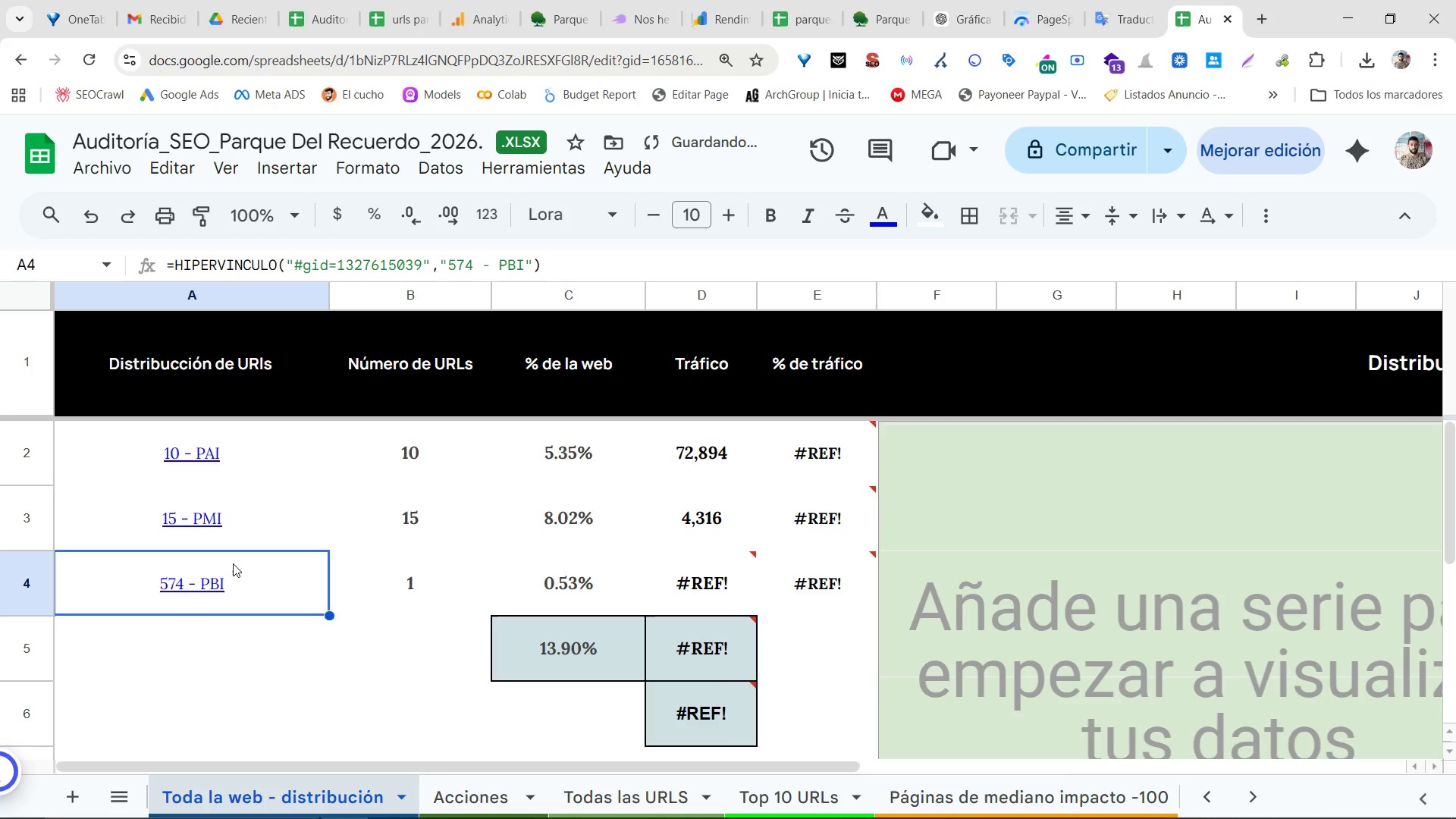 
left_click([235, 574])
 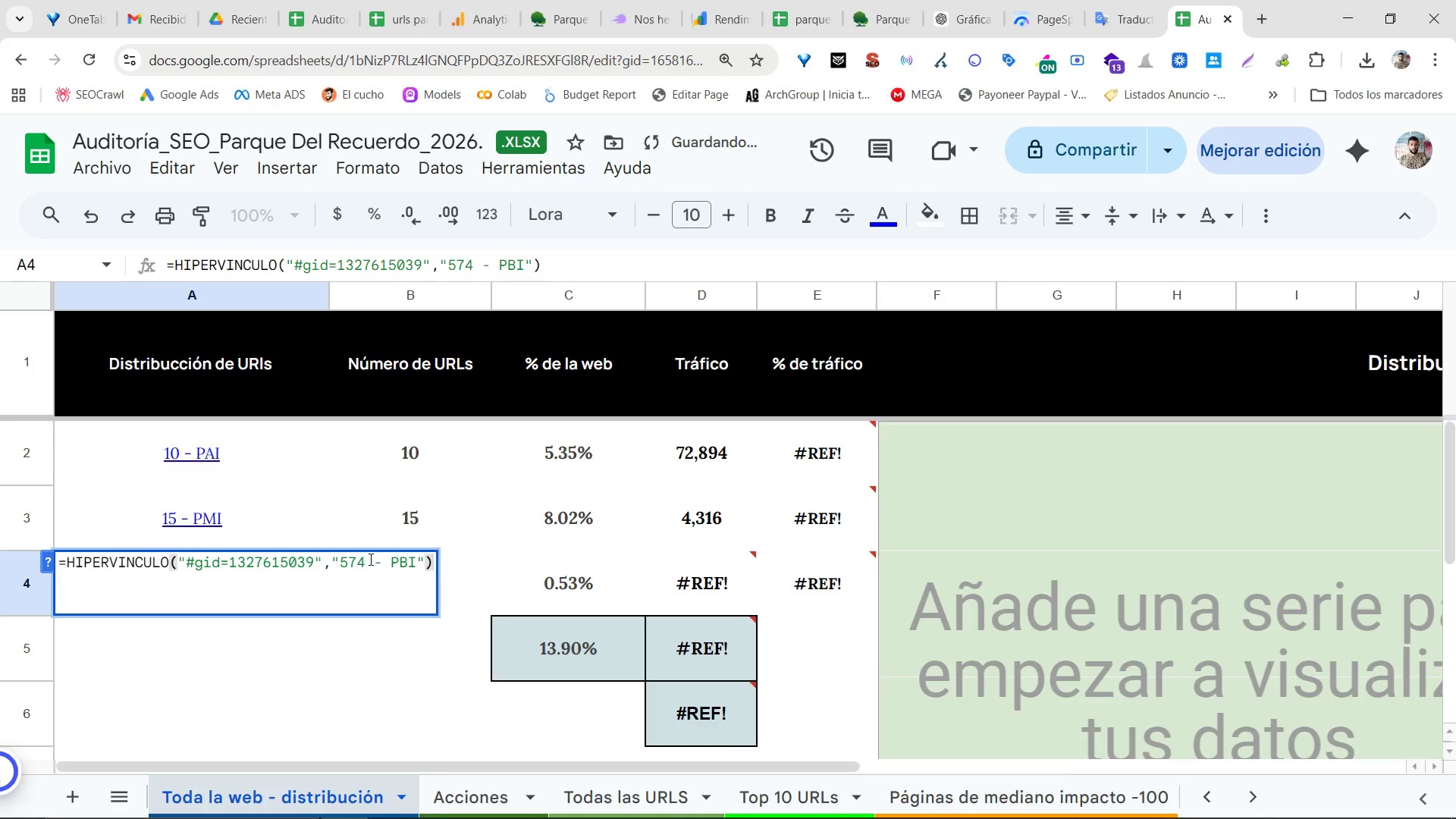 
left_click_drag(start_coordinate=[364, 559], to_coordinate=[343, 557])
 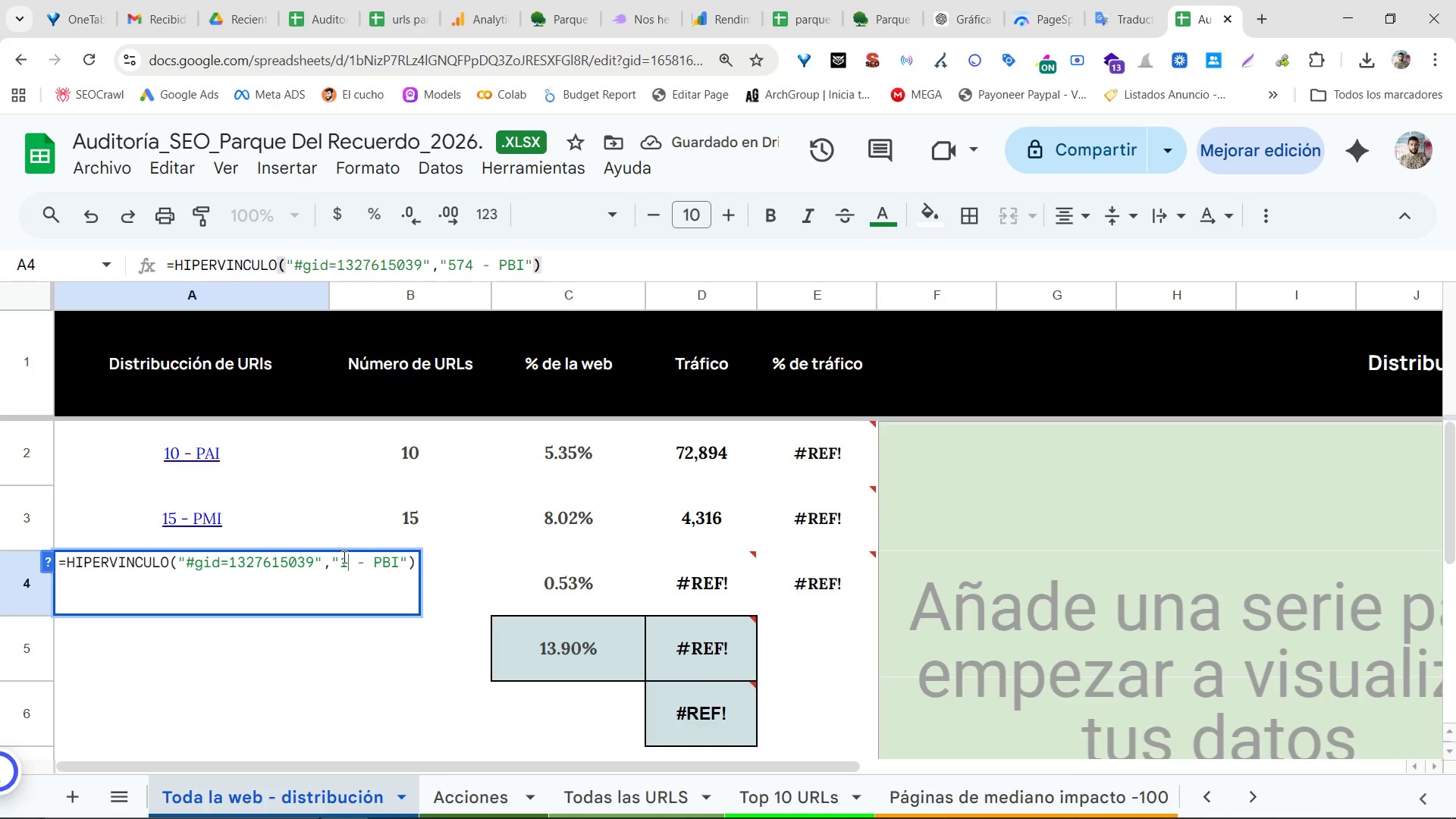 
key(1)
 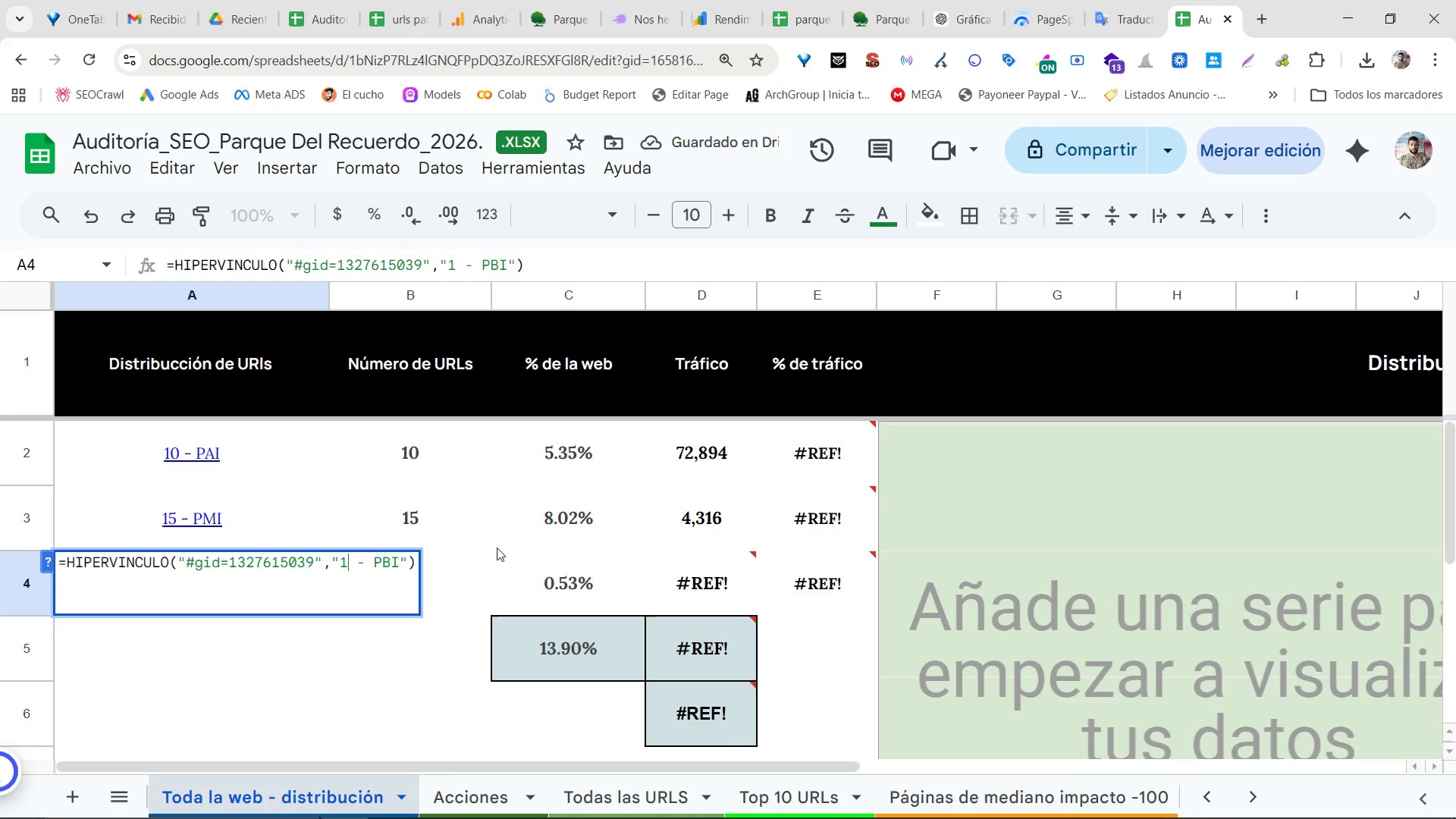 
key(Enter)
 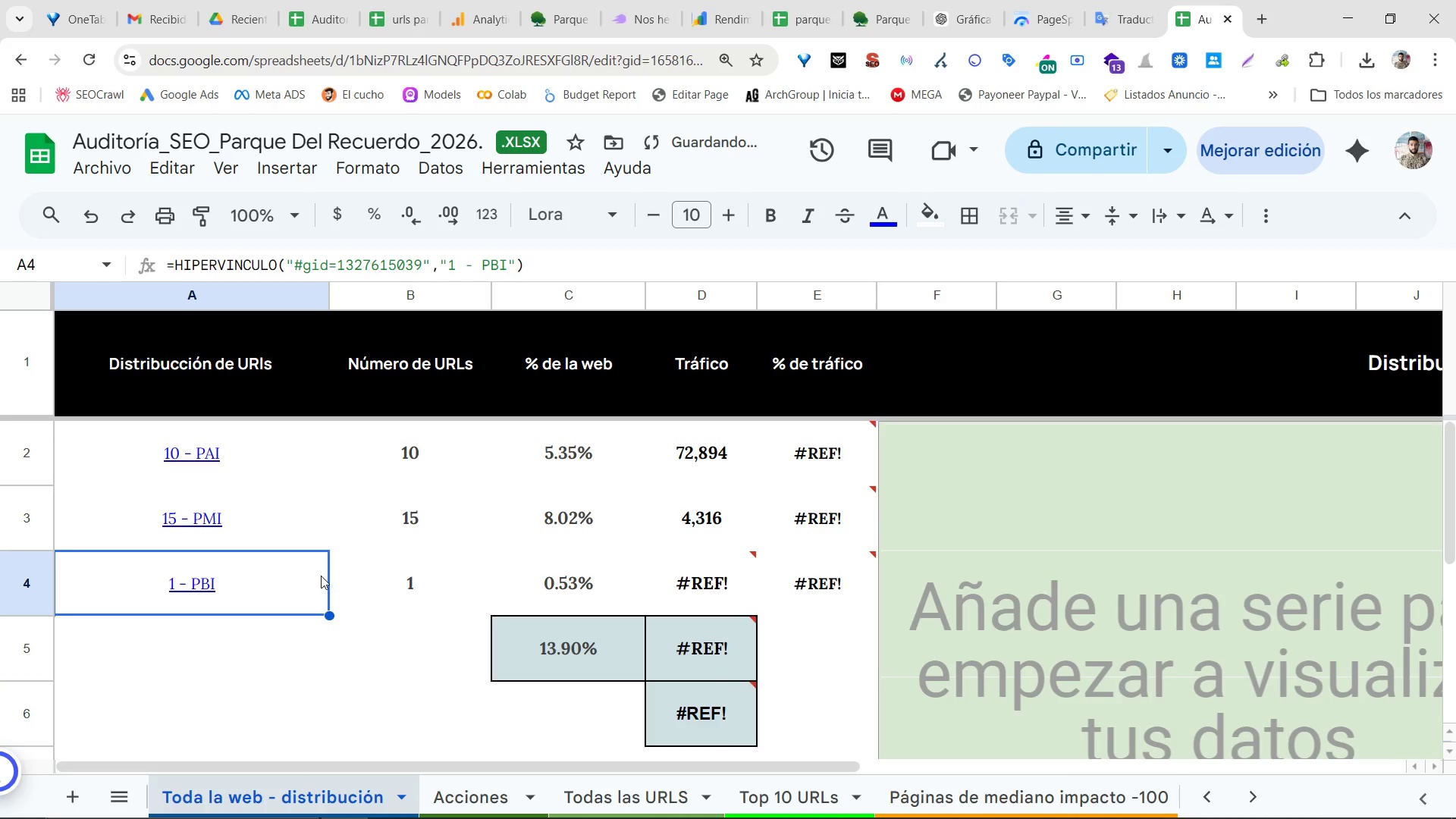 
mouse_move([456, 576])
 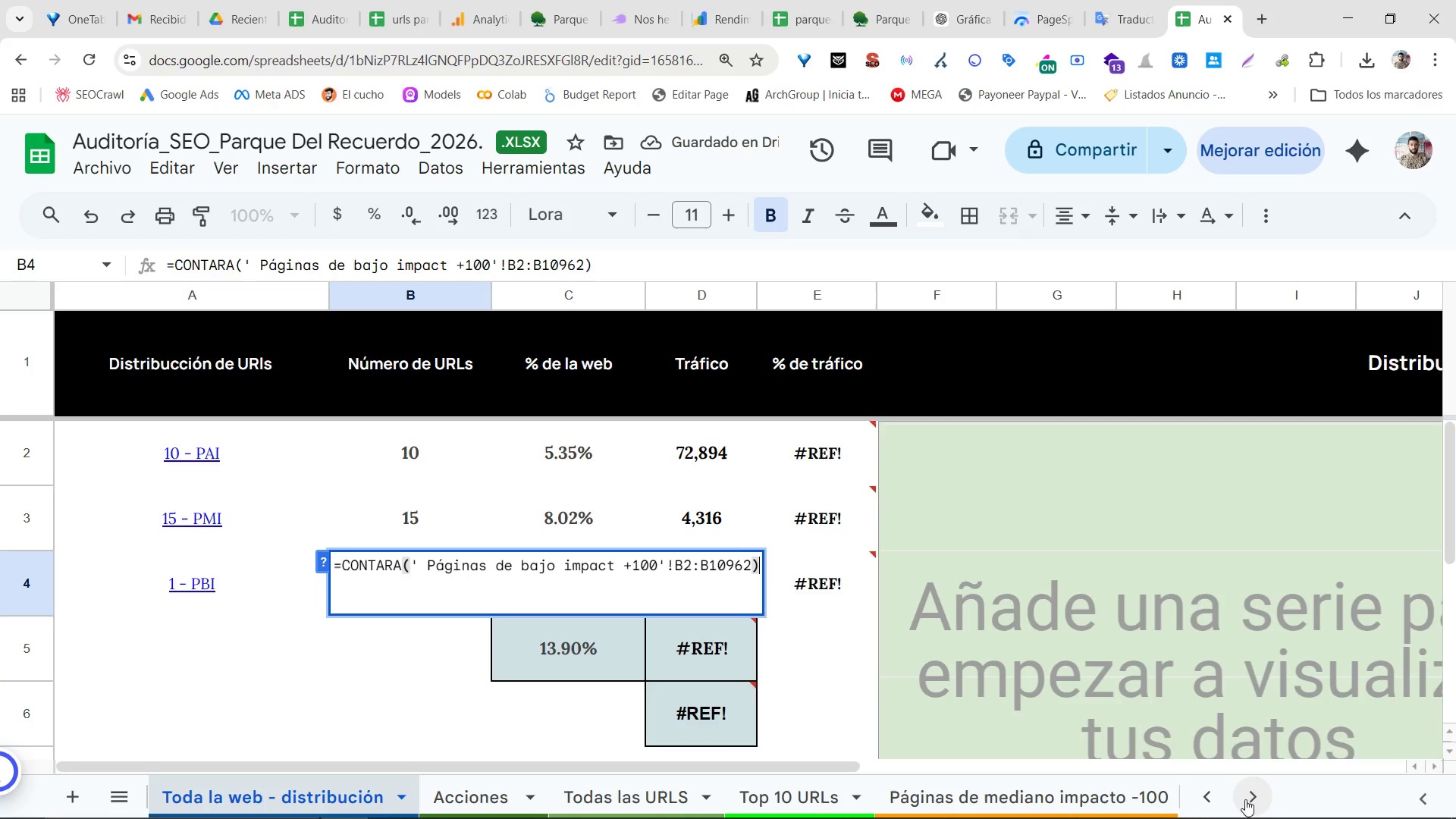 
double_click([1267, 798])
 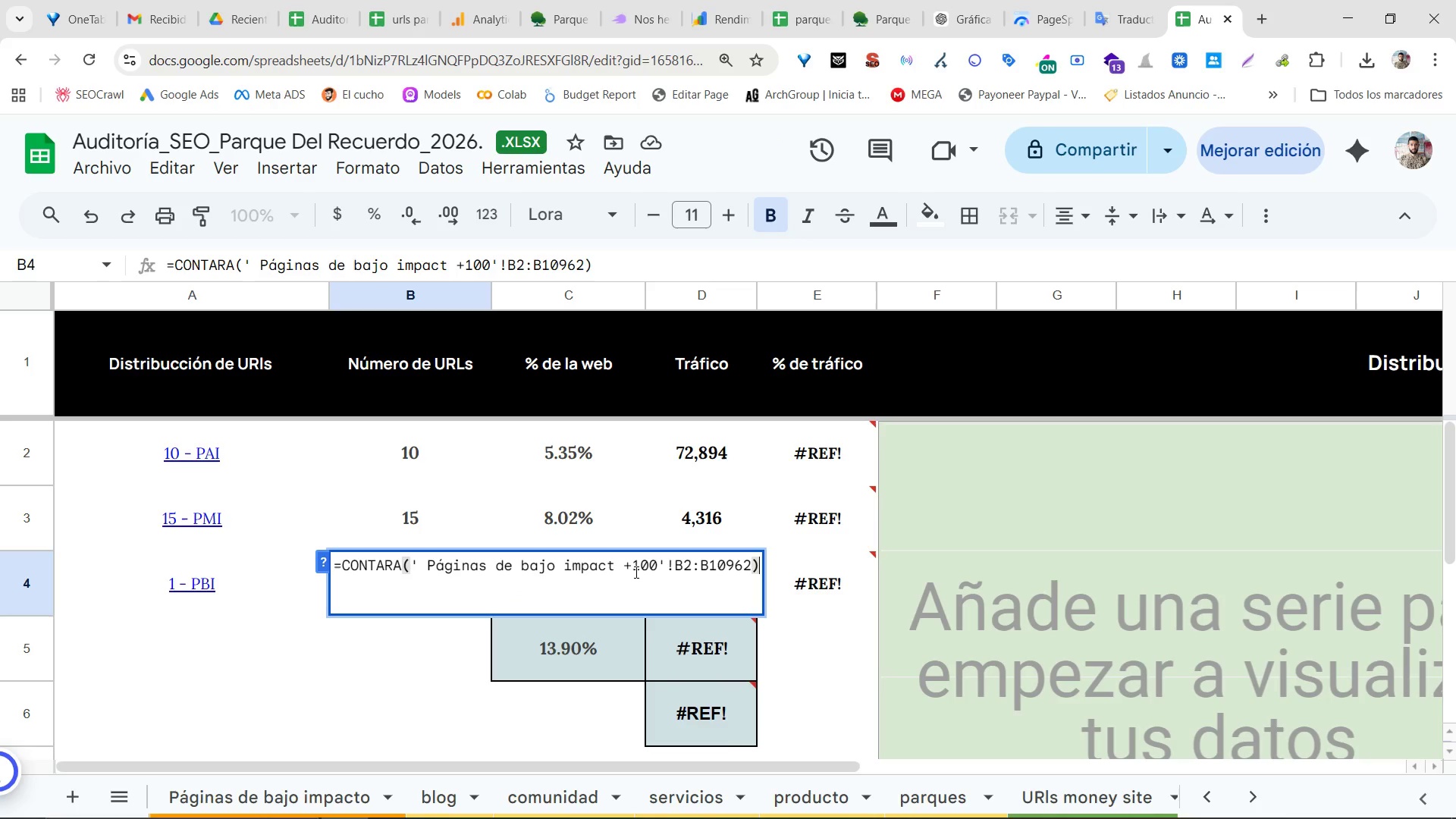 
left_click([657, 566])
 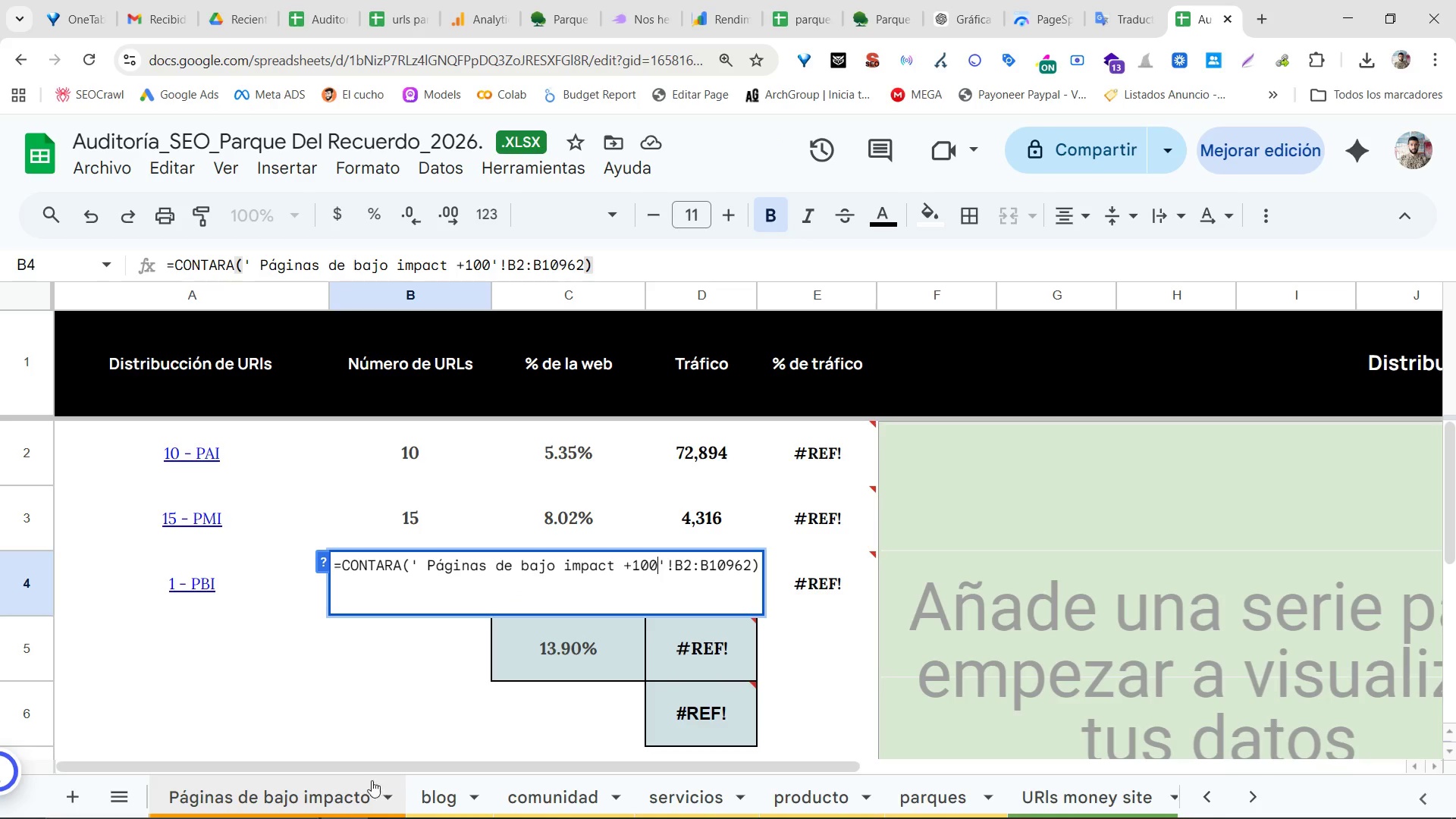 
double_click([351, 802])
 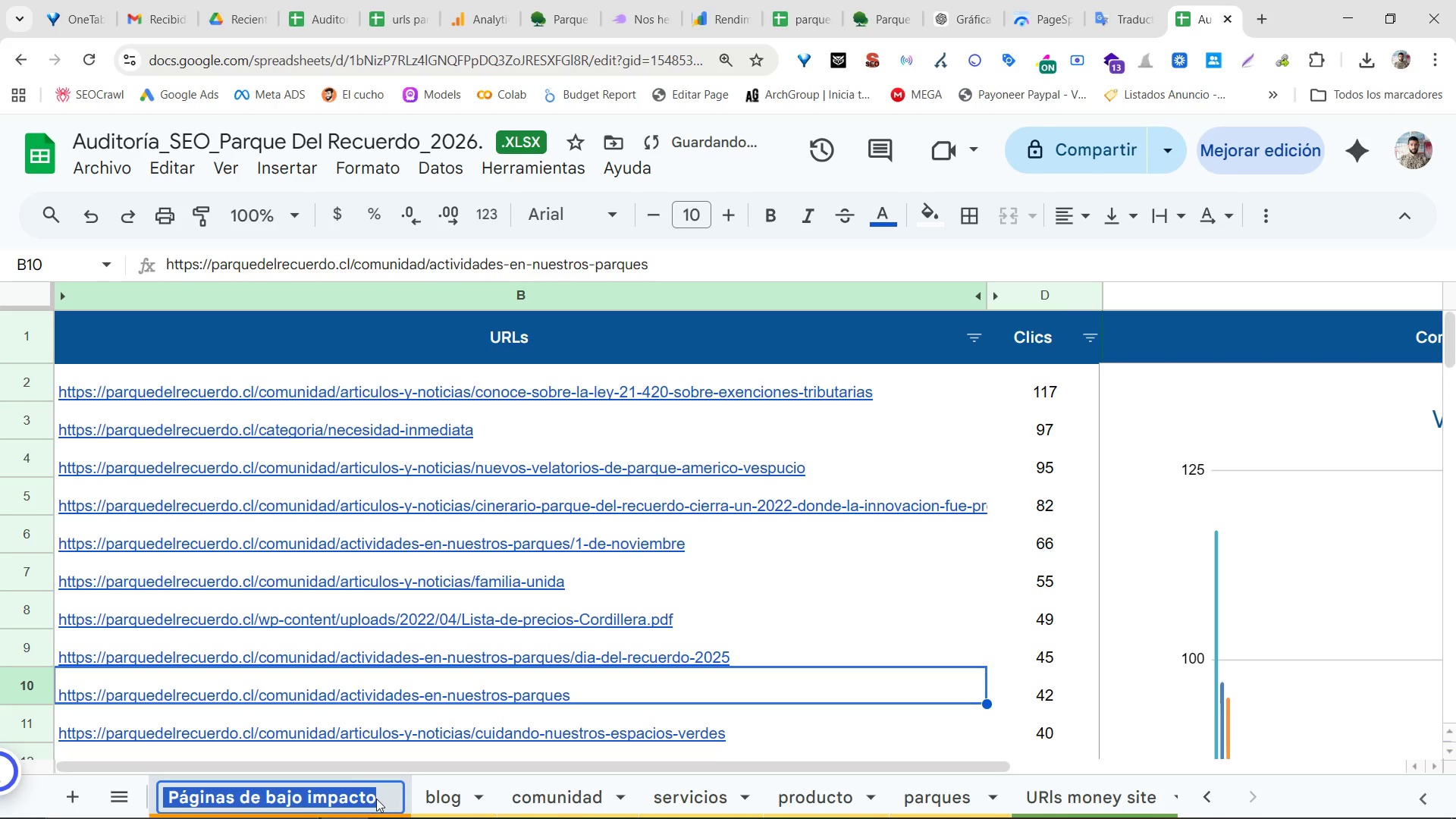 
triple_click([377, 799])
 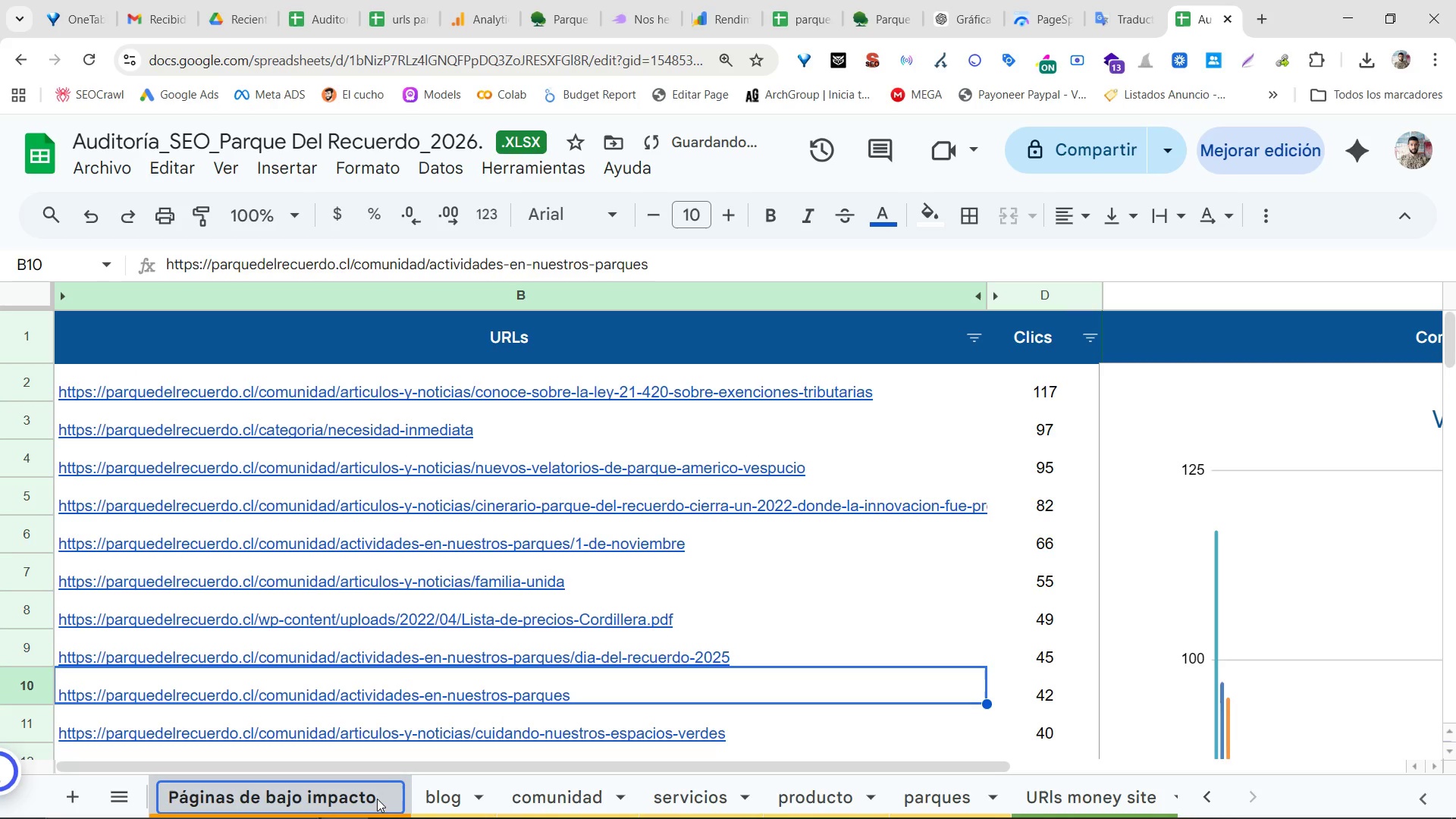 
type( =100)
 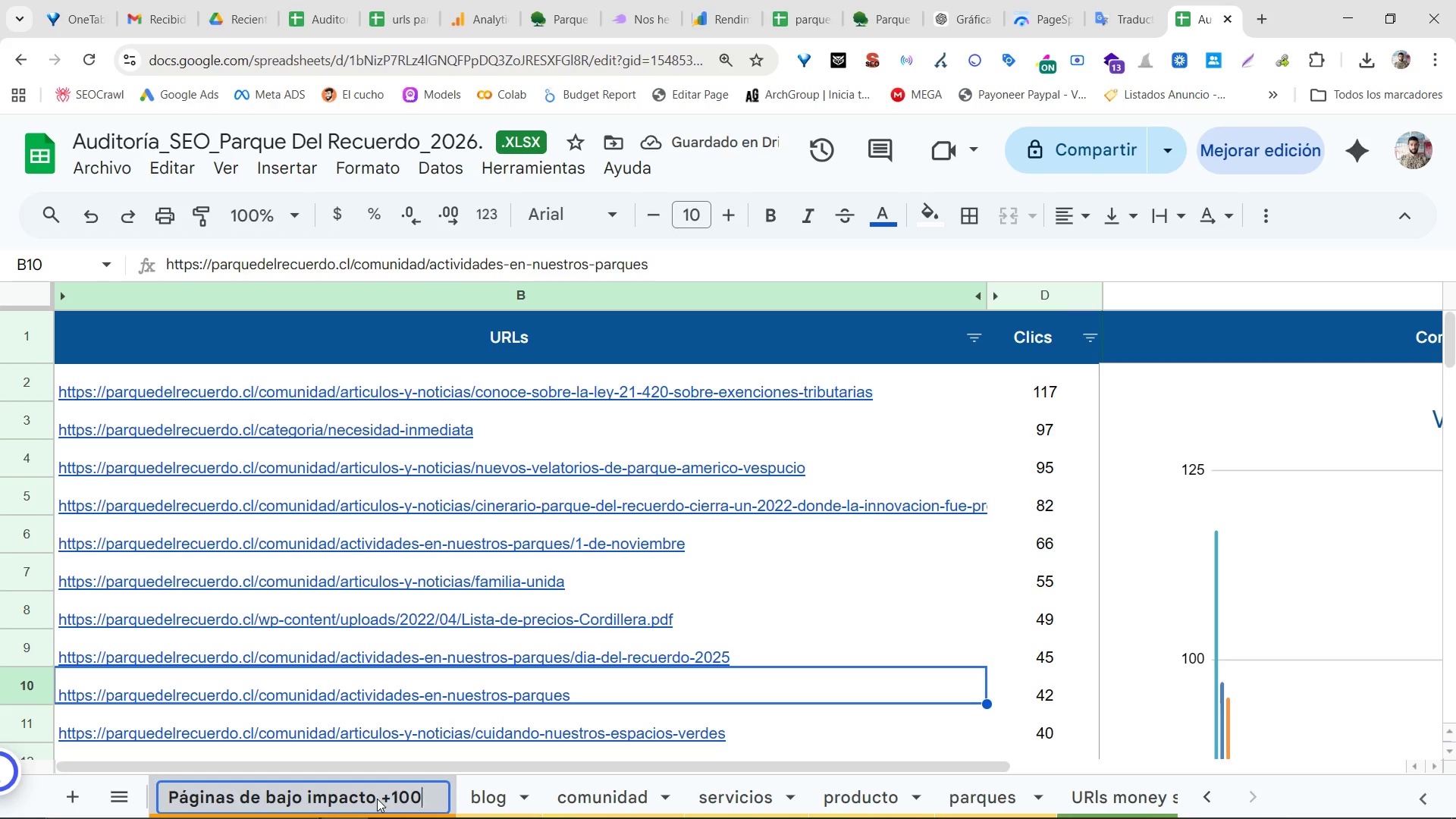 
key(Enter)
 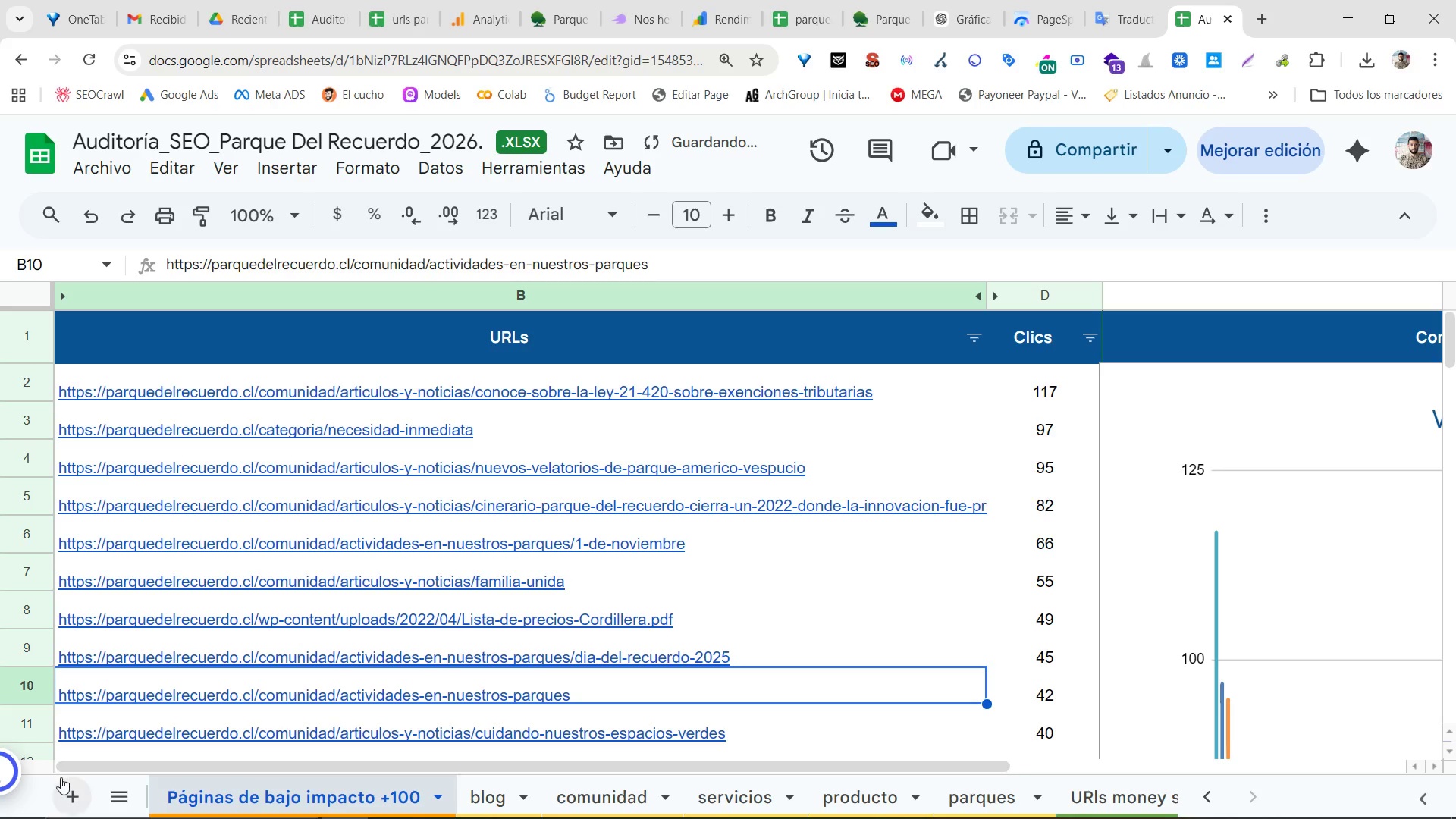 
left_click([116, 787])
 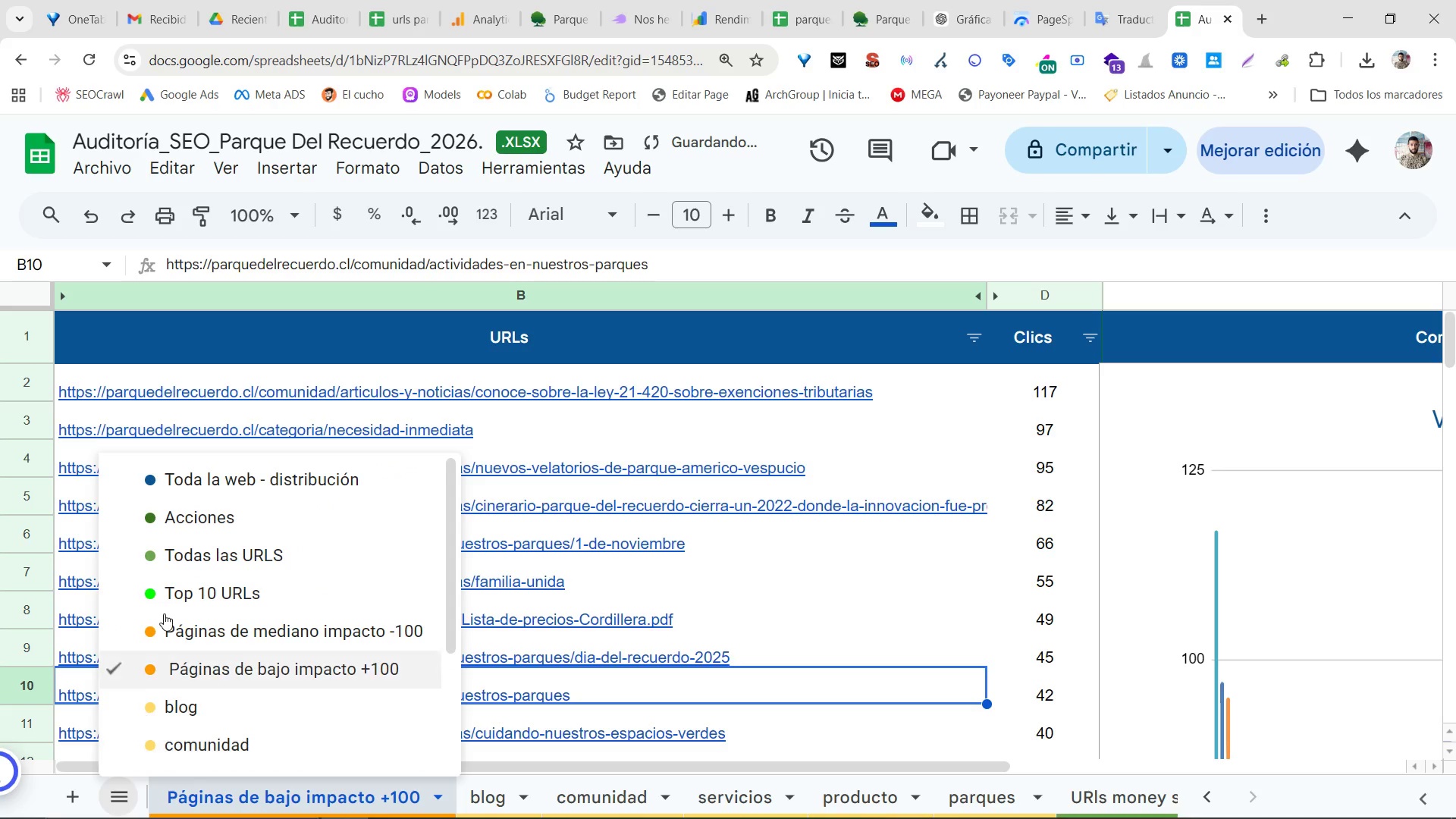 
left_click([206, 523])
 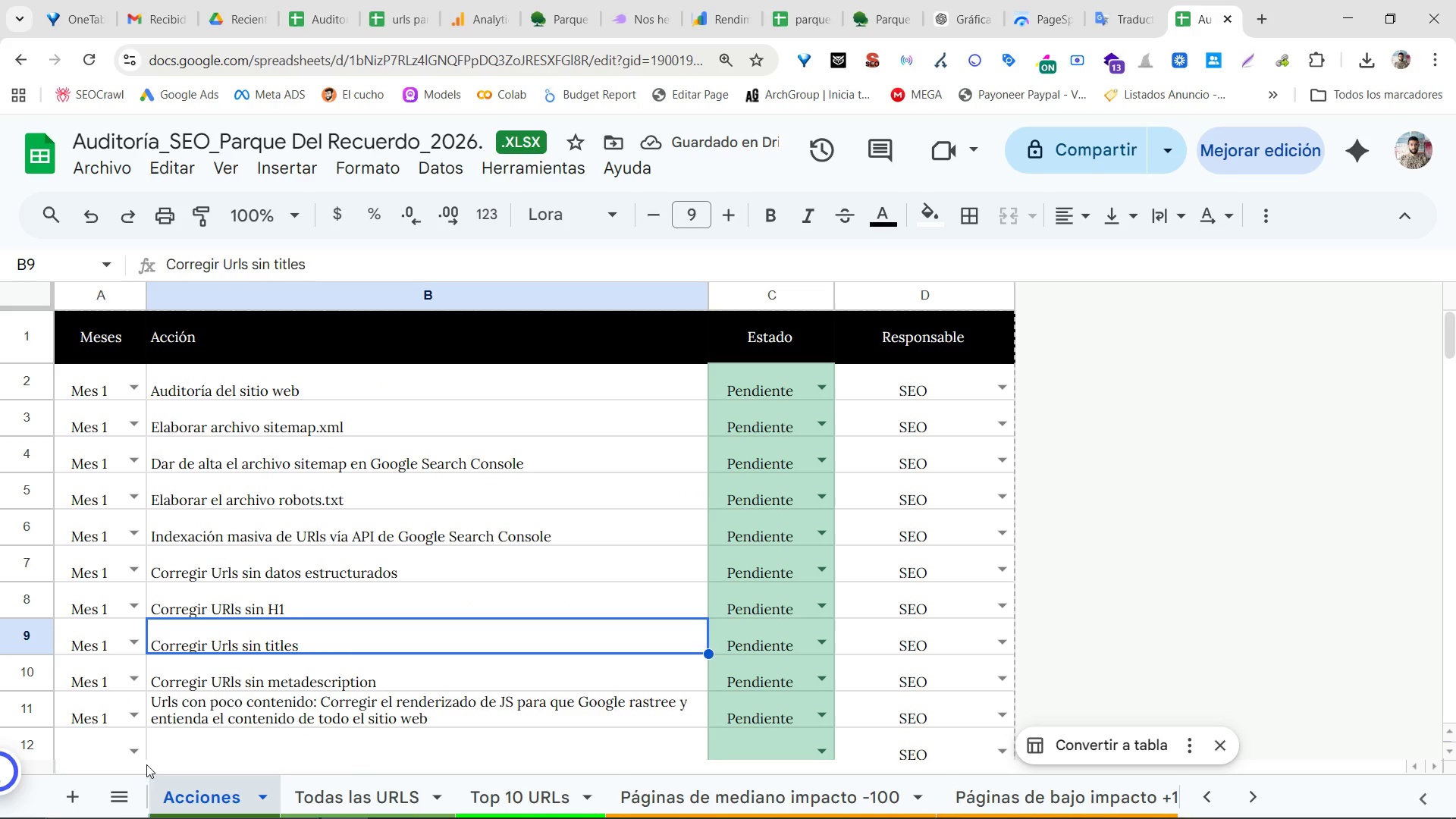 
scroll: coordinate [163, 612], scroll_direction: up, amount: 6.0
 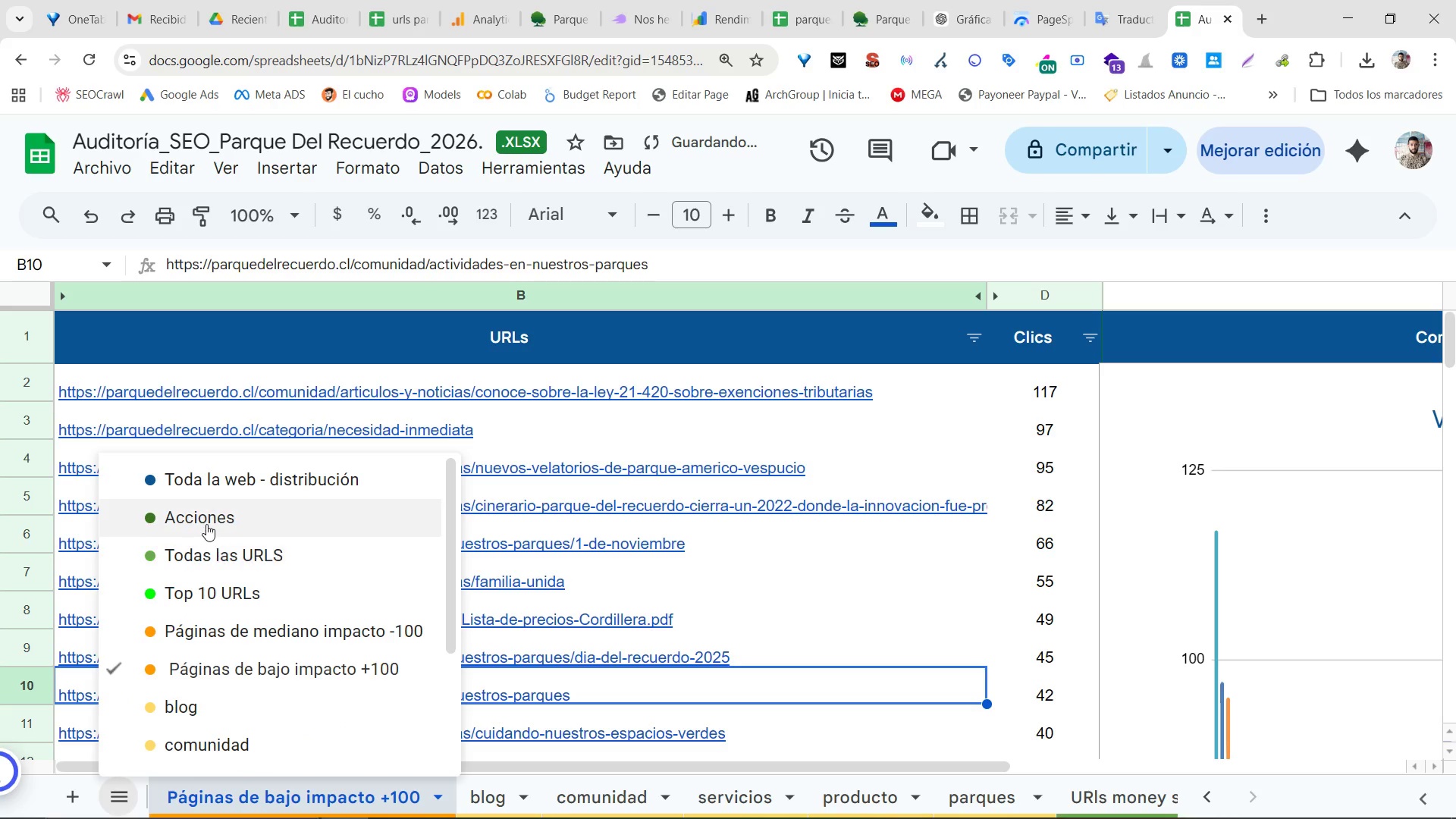 
left_click_drag(start_coordinate=[125, 792], to_coordinate=[127, 786])
 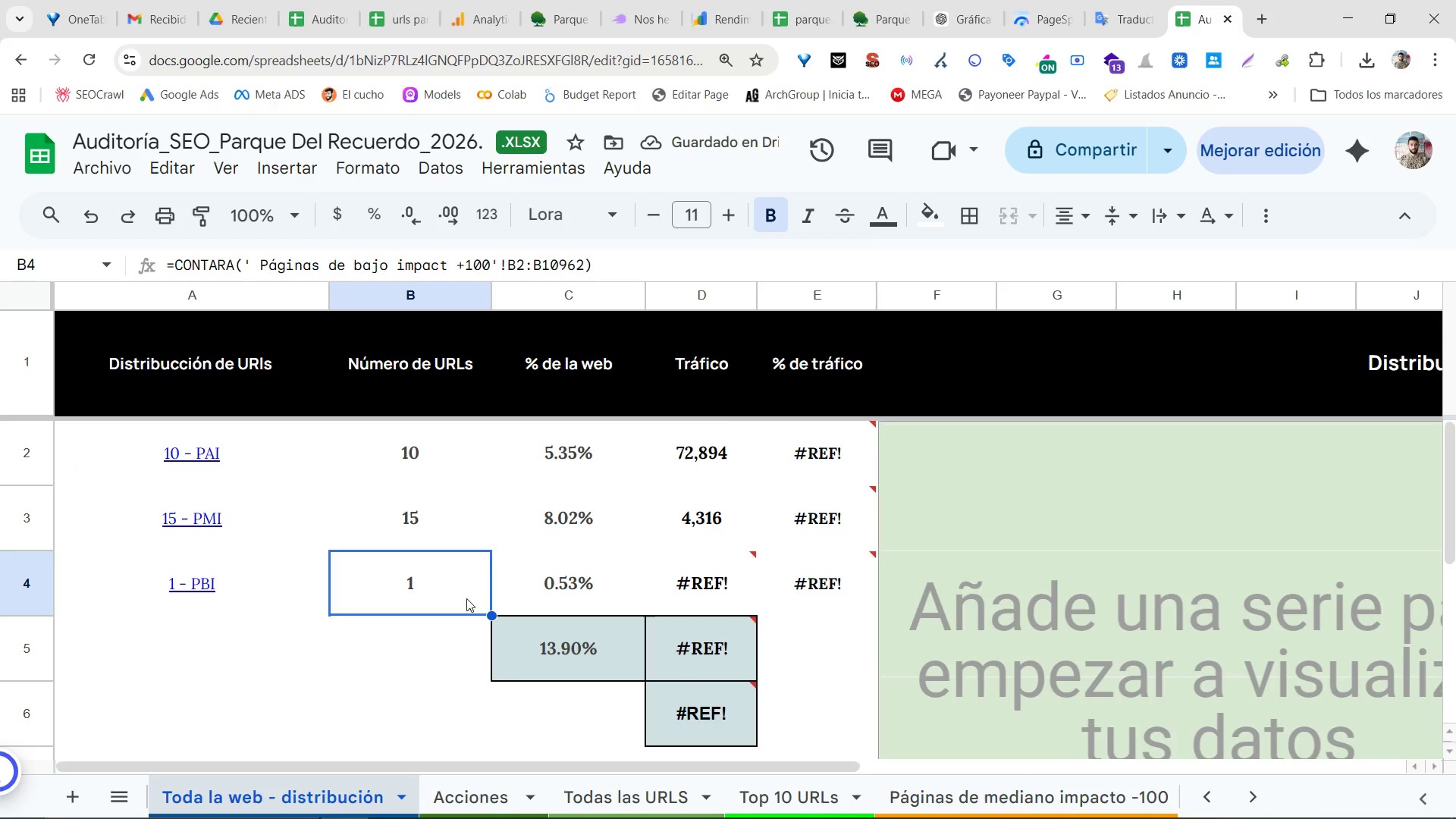 
double_click([440, 580])
 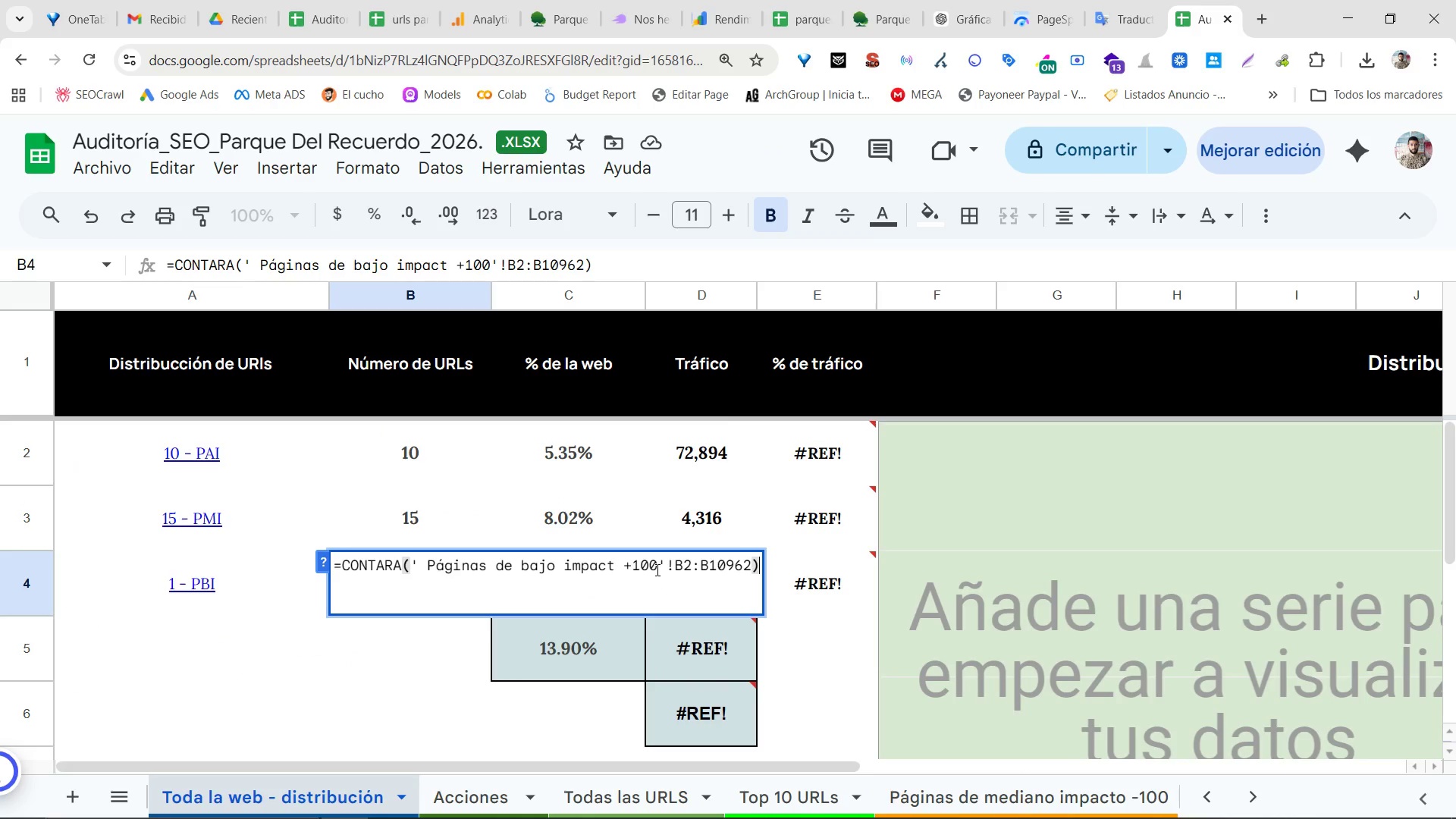 
wait(6.06)
 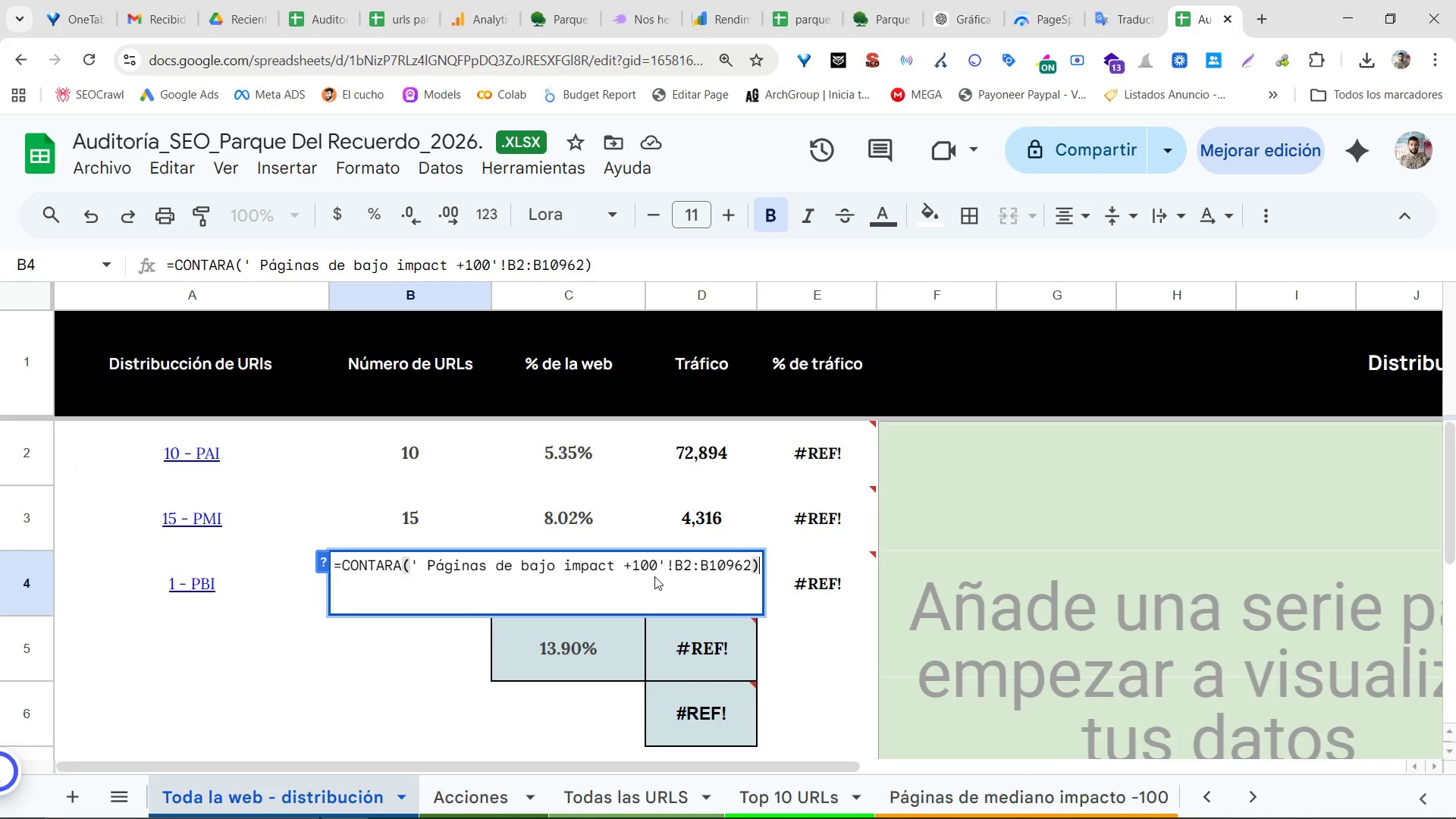 
left_click([615, 560])
 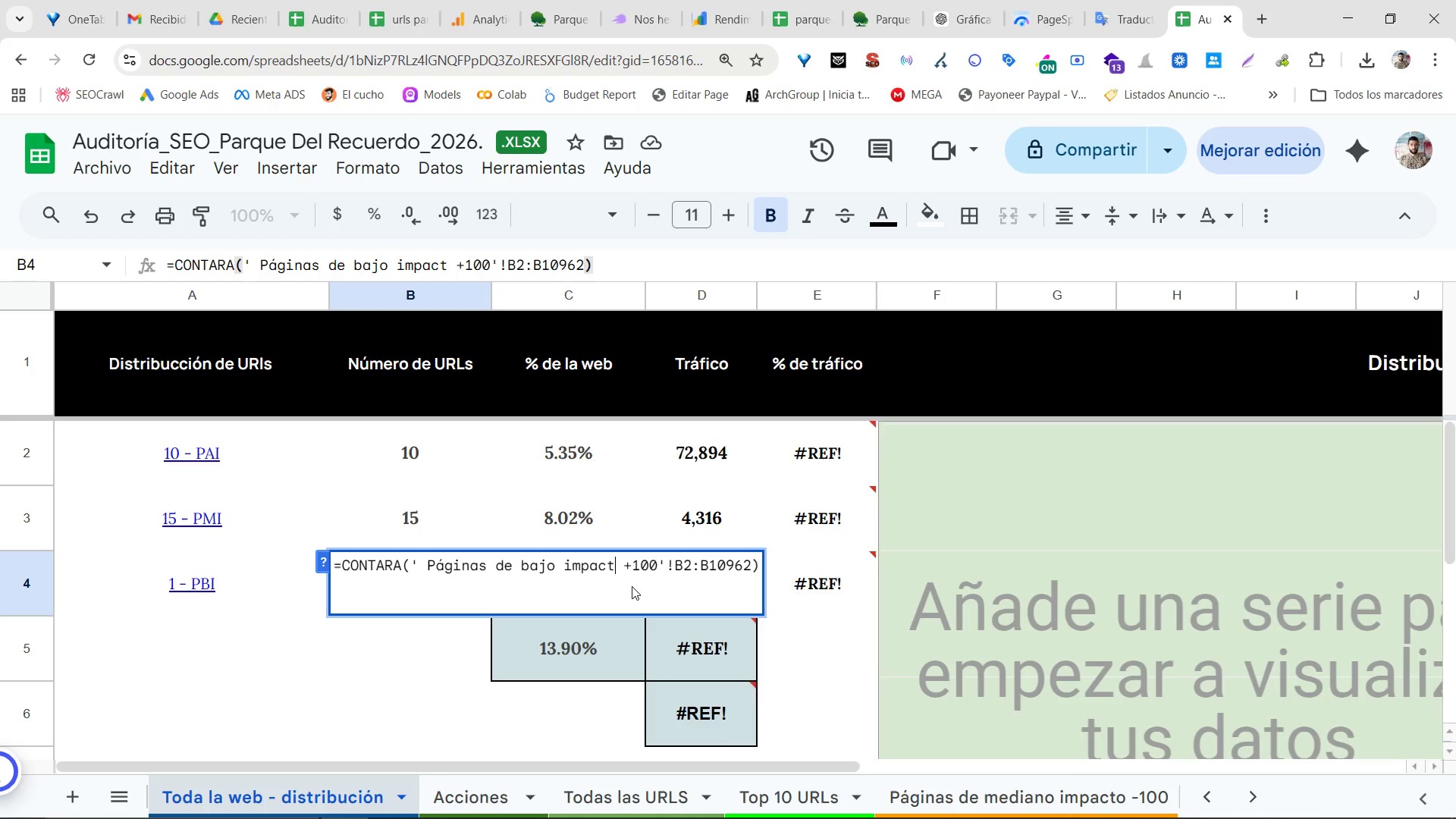 
key(O)
 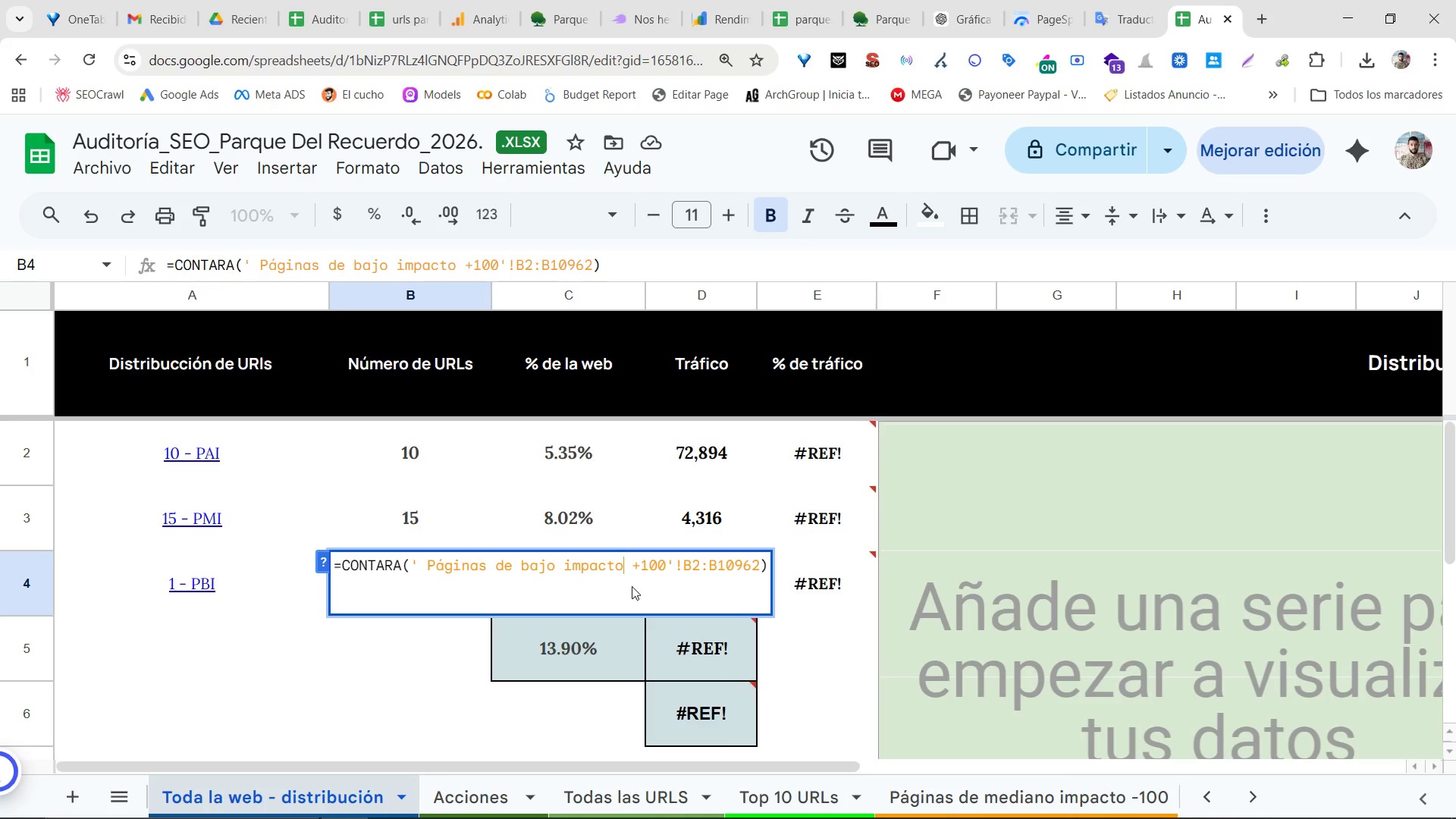 
key(Enter)
 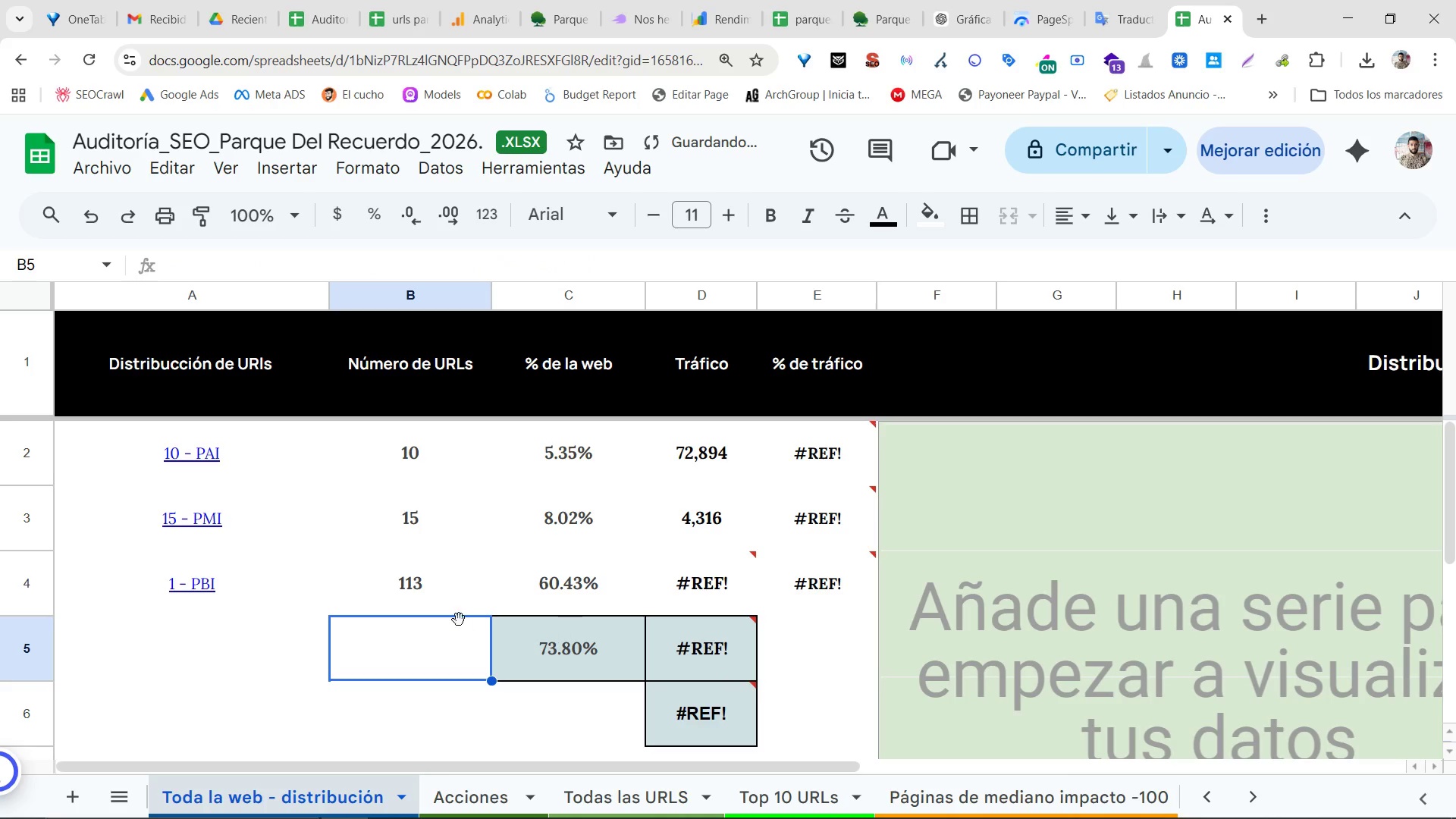 
left_click([438, 598])
 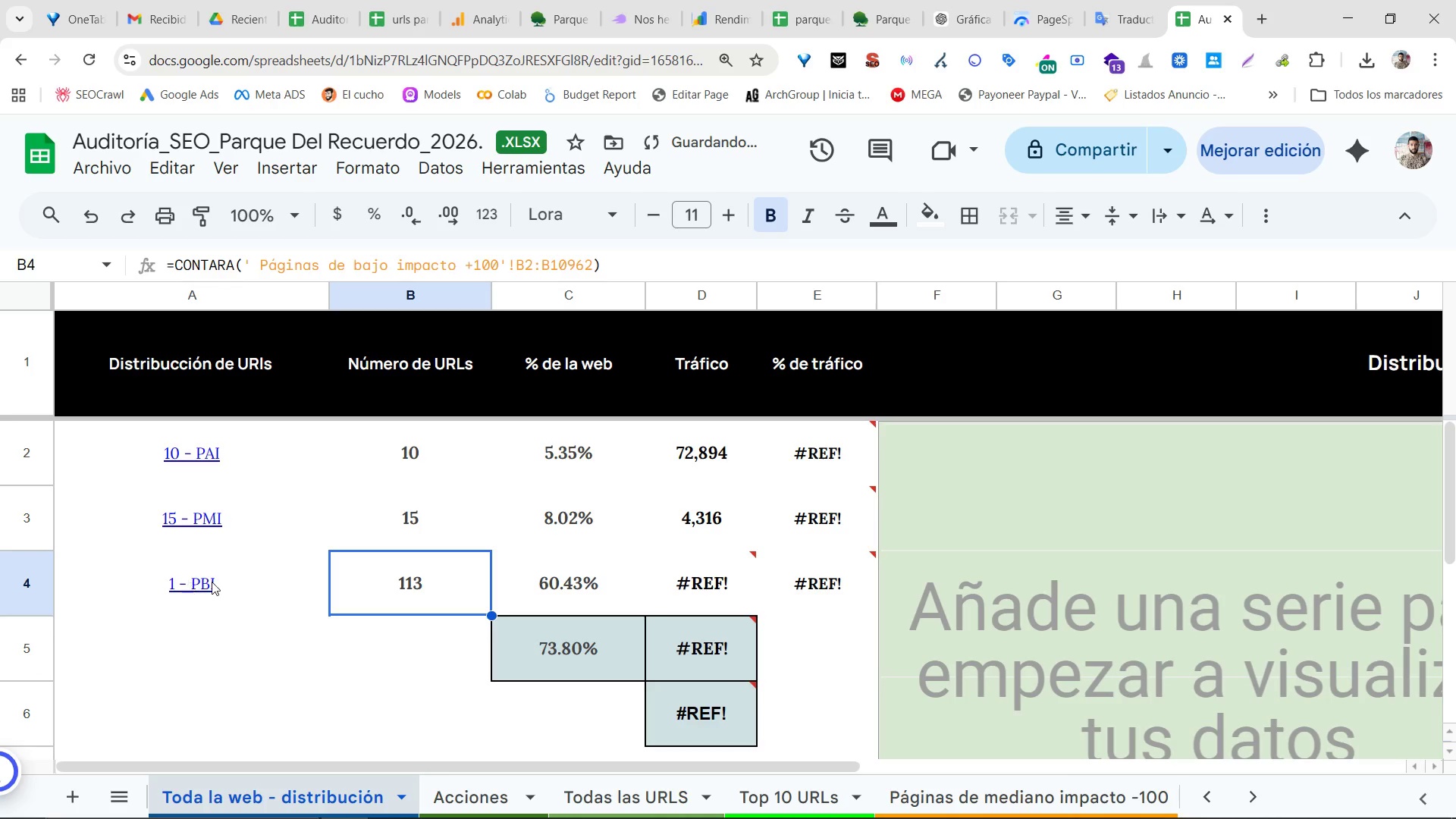 
double_click([215, 574])
 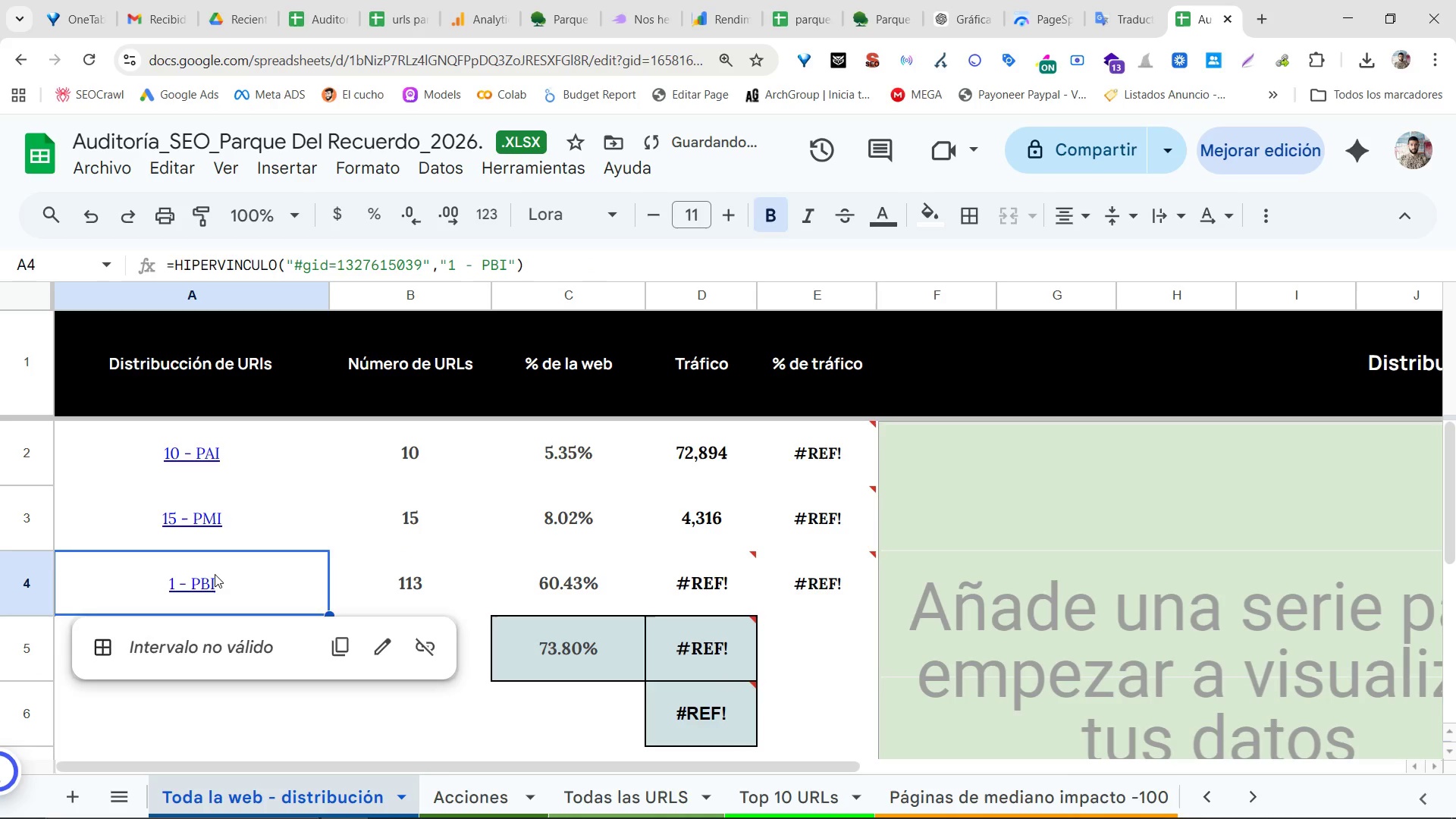 
triple_click([215, 574])
 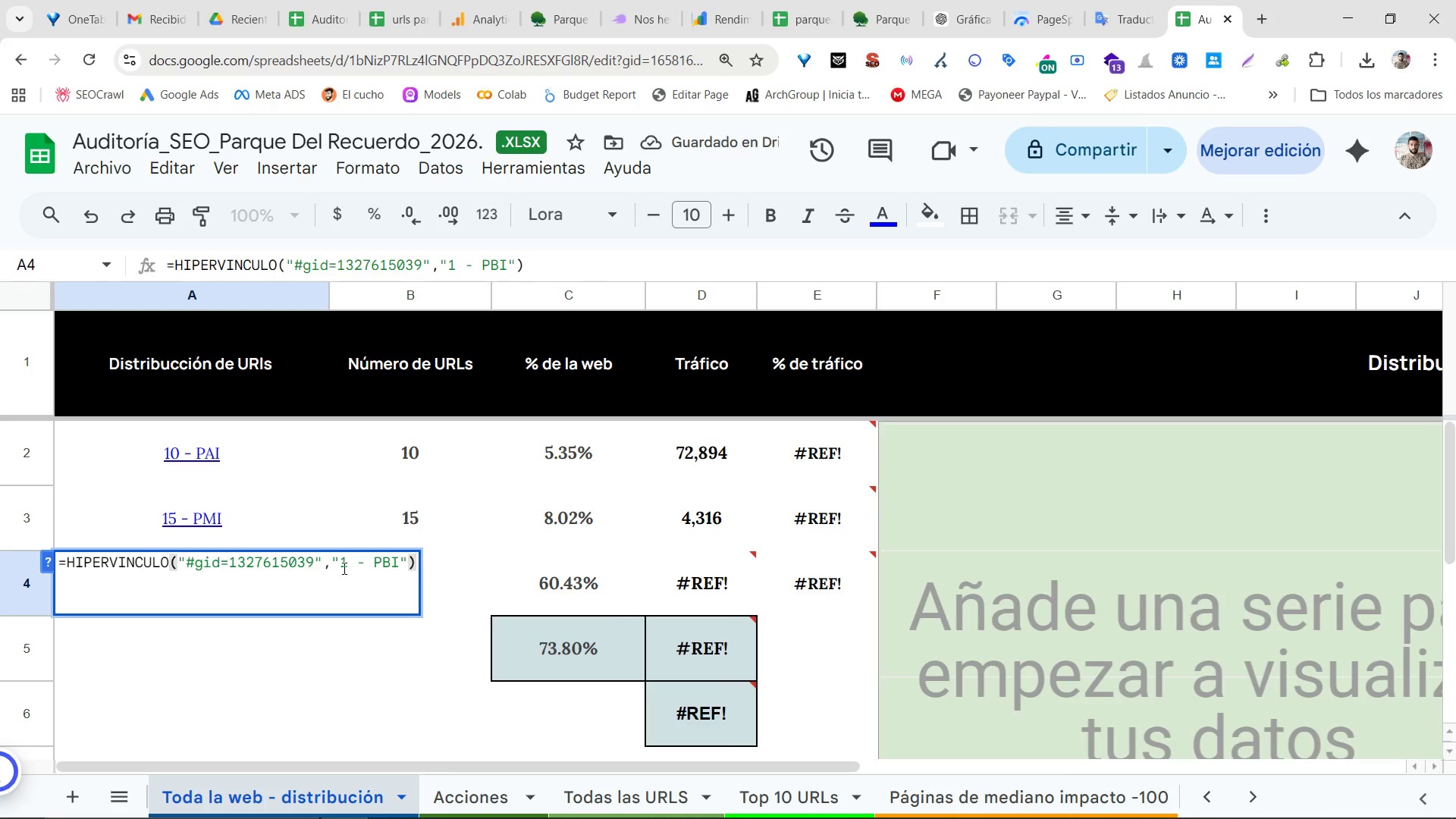 
left_click([343, 563])
 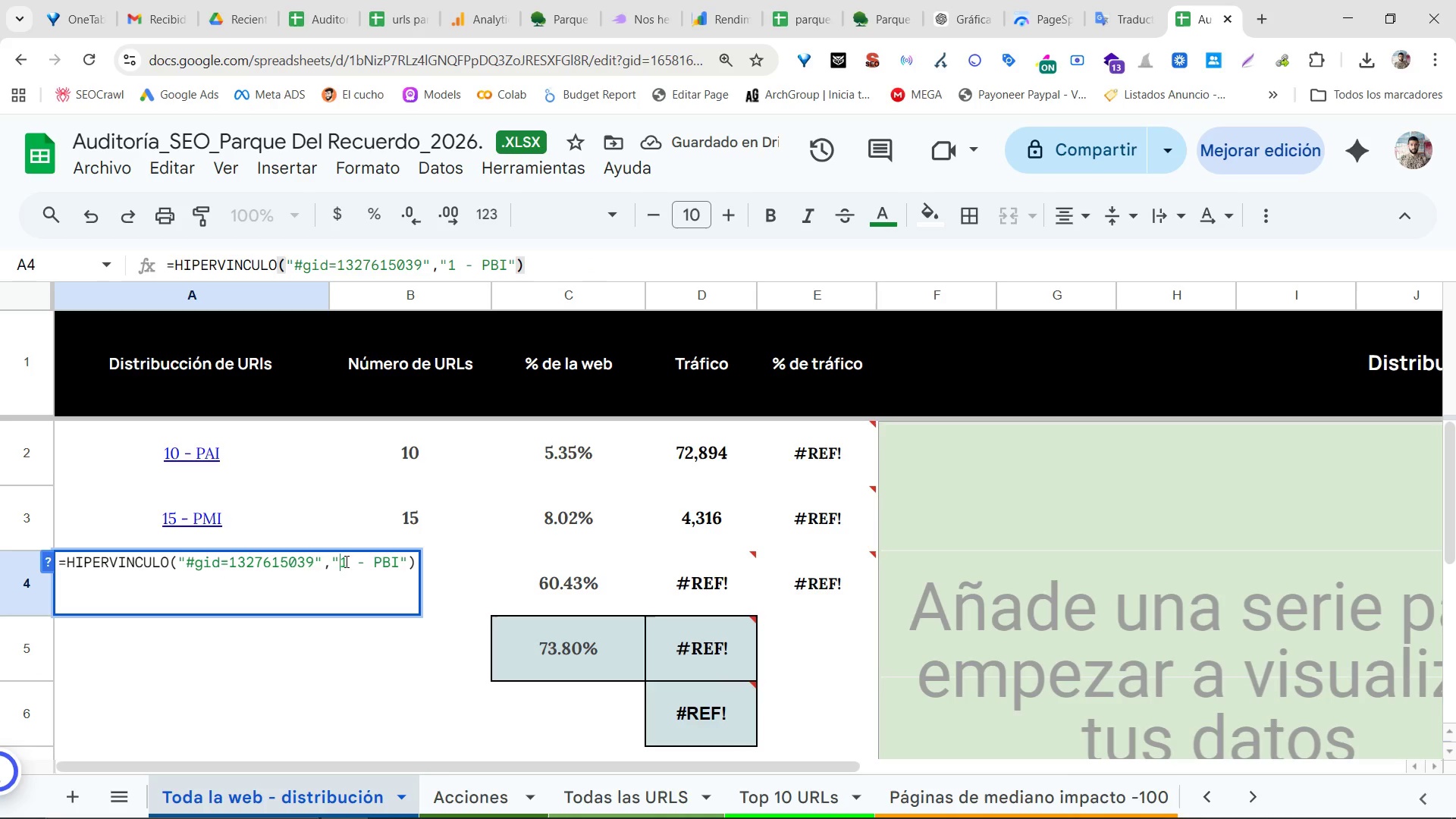 
type(13)
 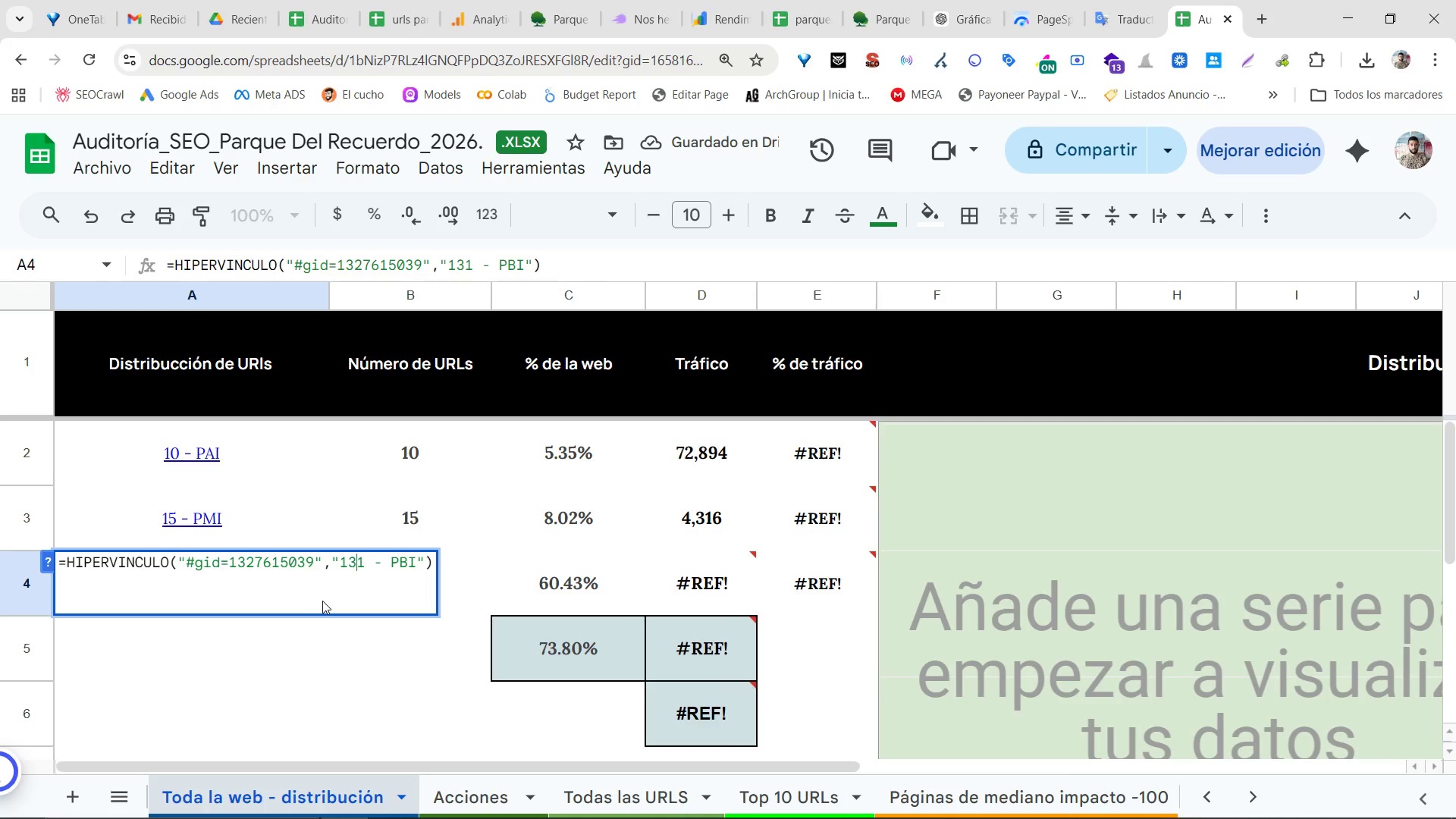 
key(ArrowRight)
 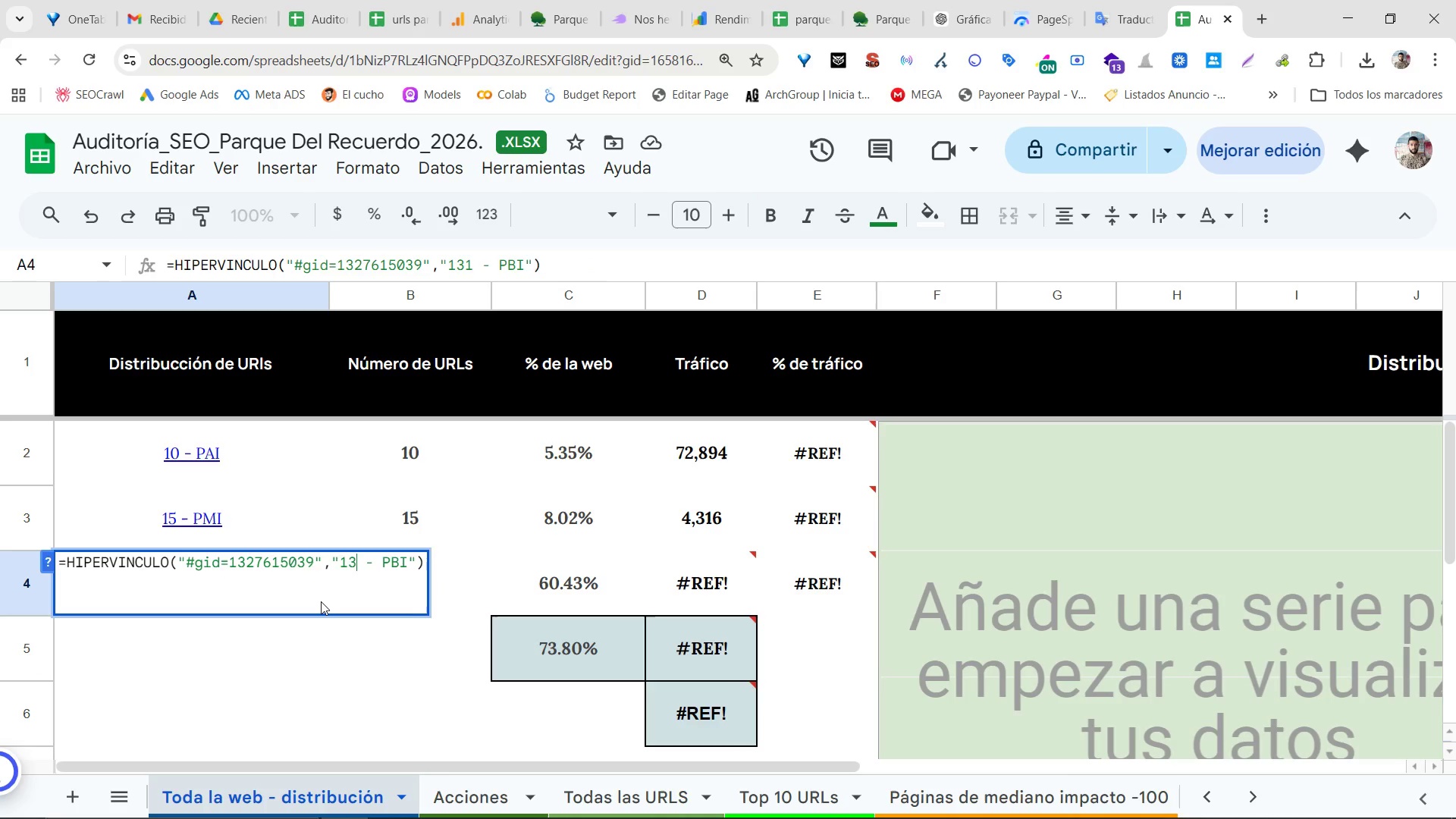 
key(Backspace)
key(Backspace)
type(13)
 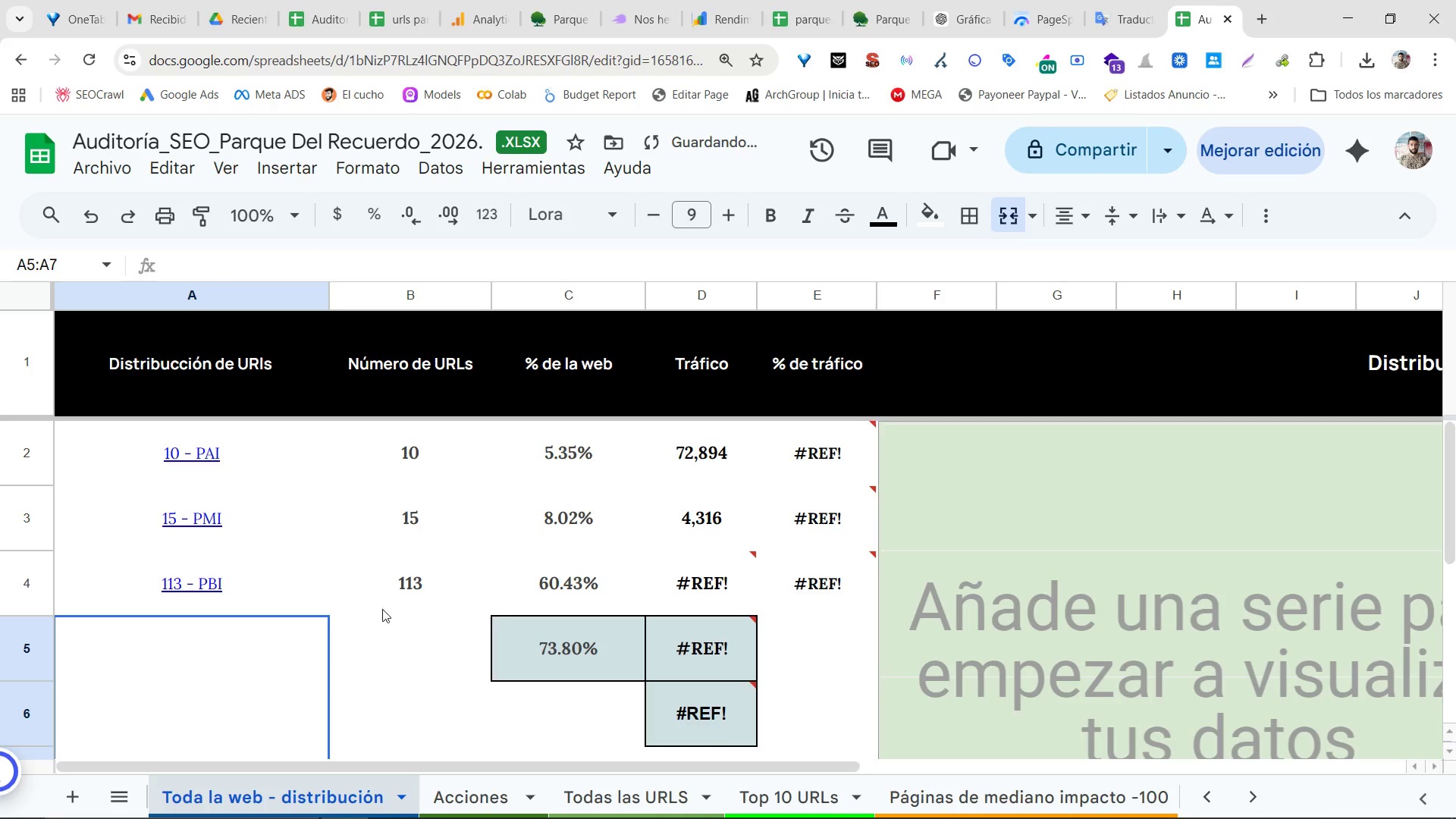 
double_click([413, 591])
 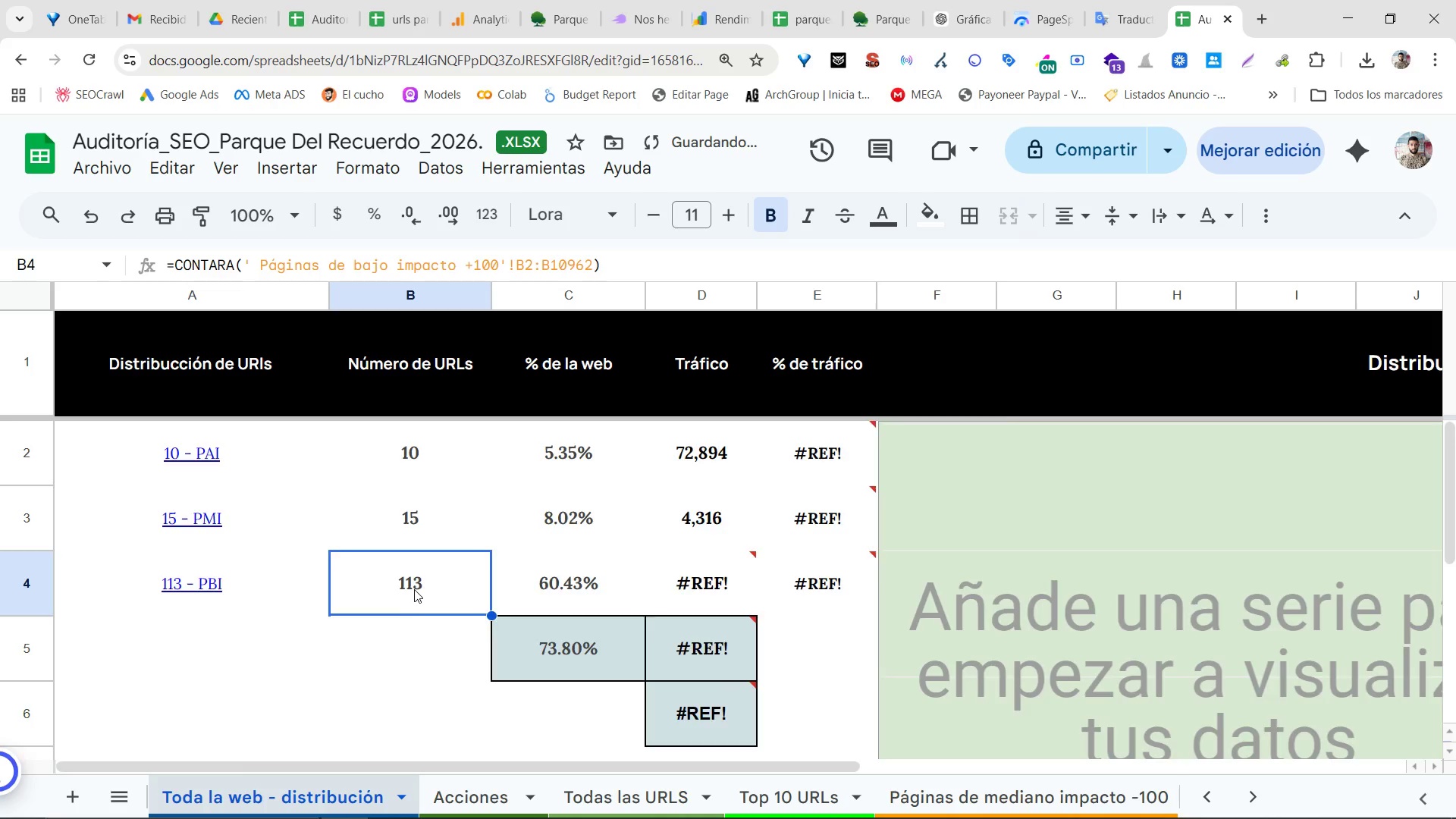 
left_click([241, 621])
 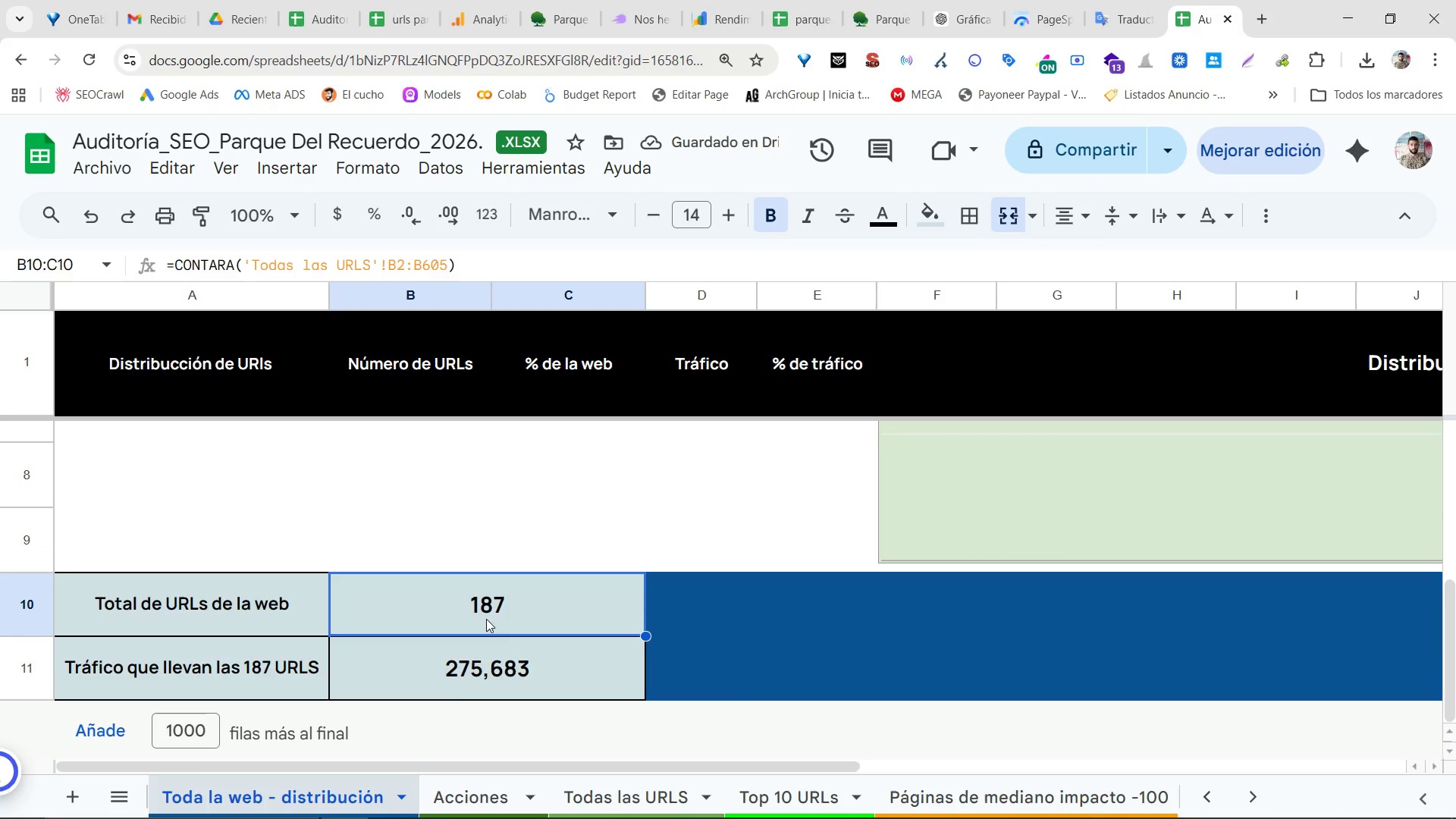 
scroll: coordinate [419, 594], scroll_direction: down, amount: 10.0
 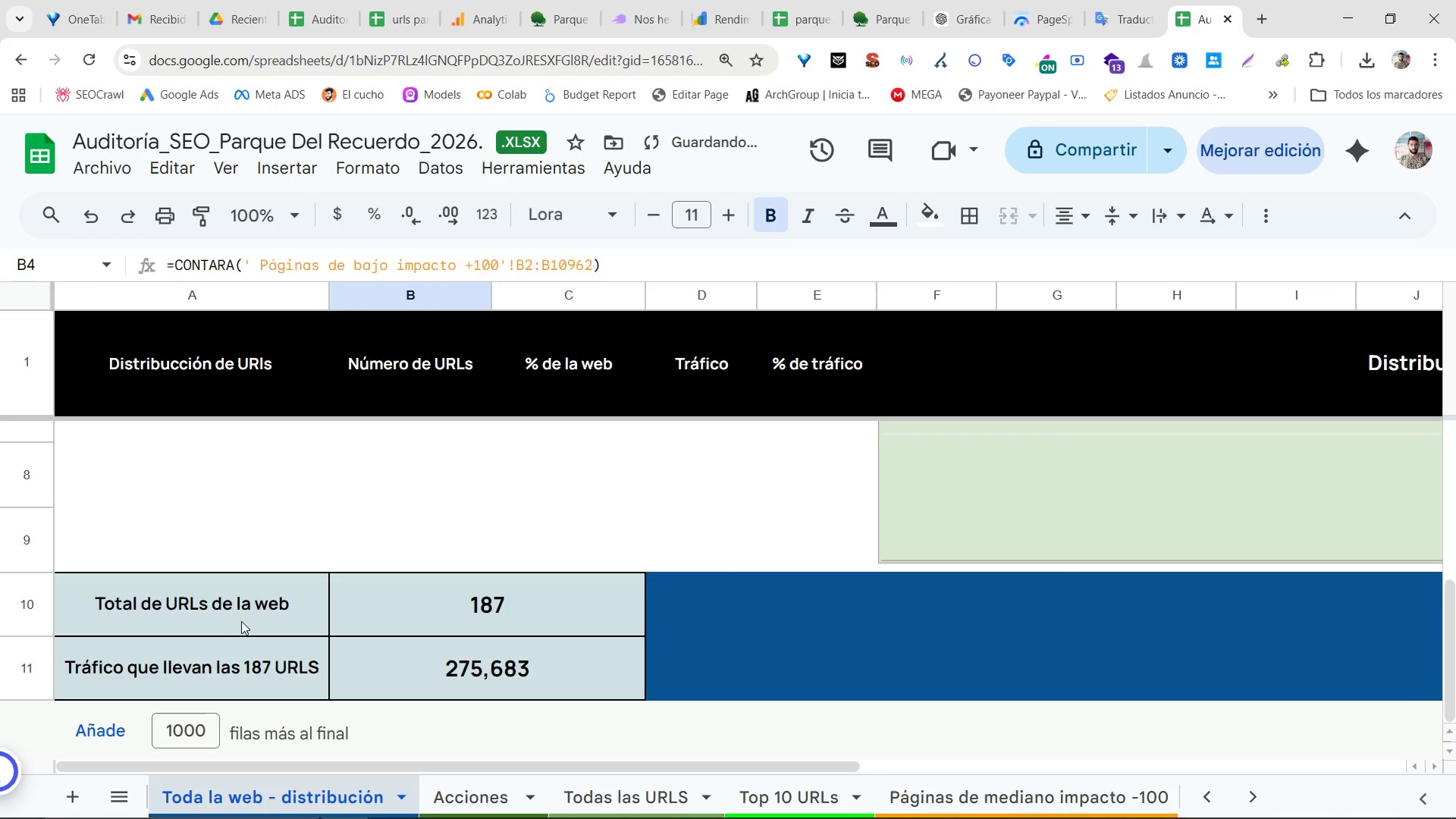 
triple_click([453, 678])
 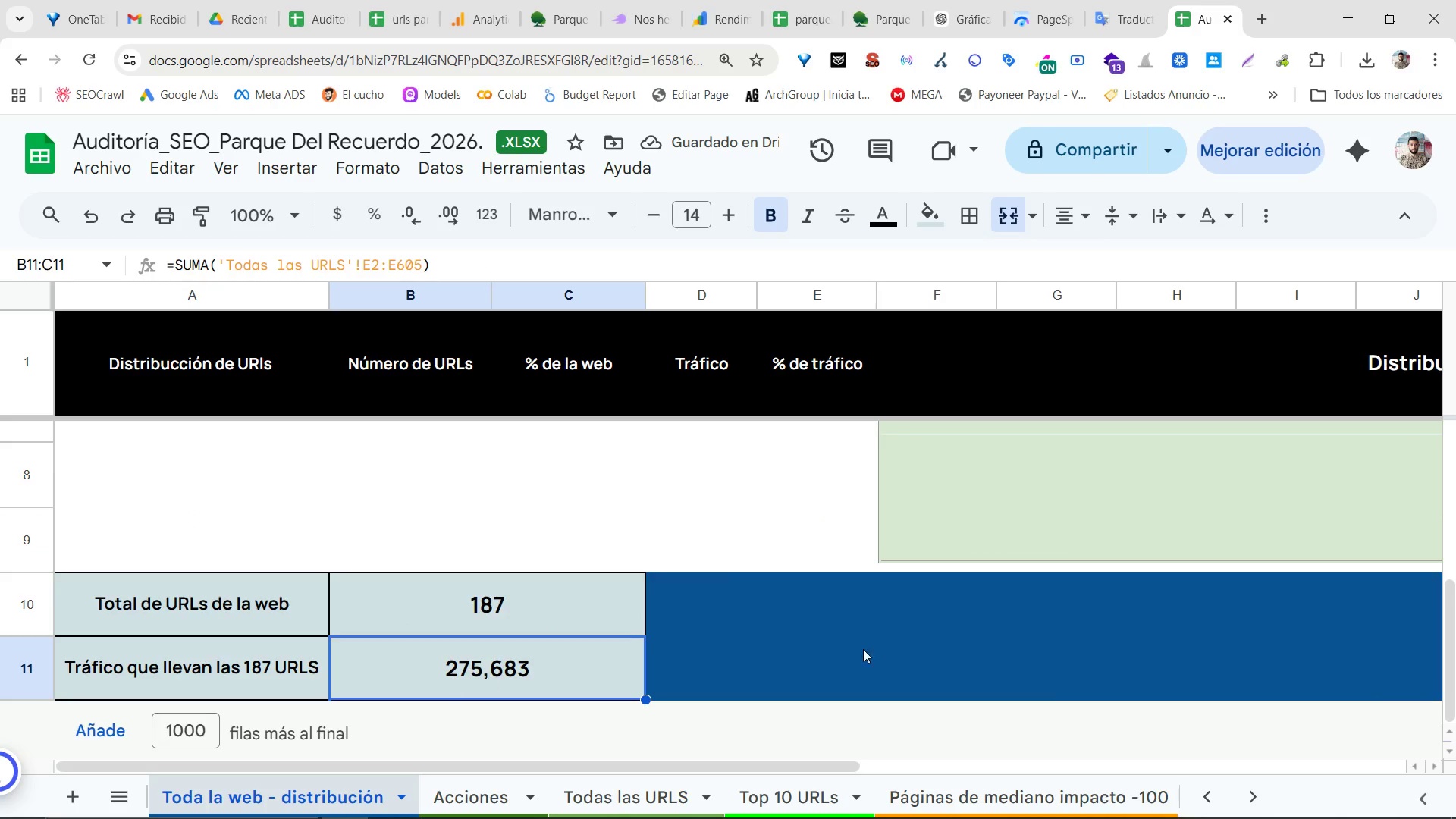 
scroll: coordinate [863, 649], scroll_direction: up, amount: 5.0
 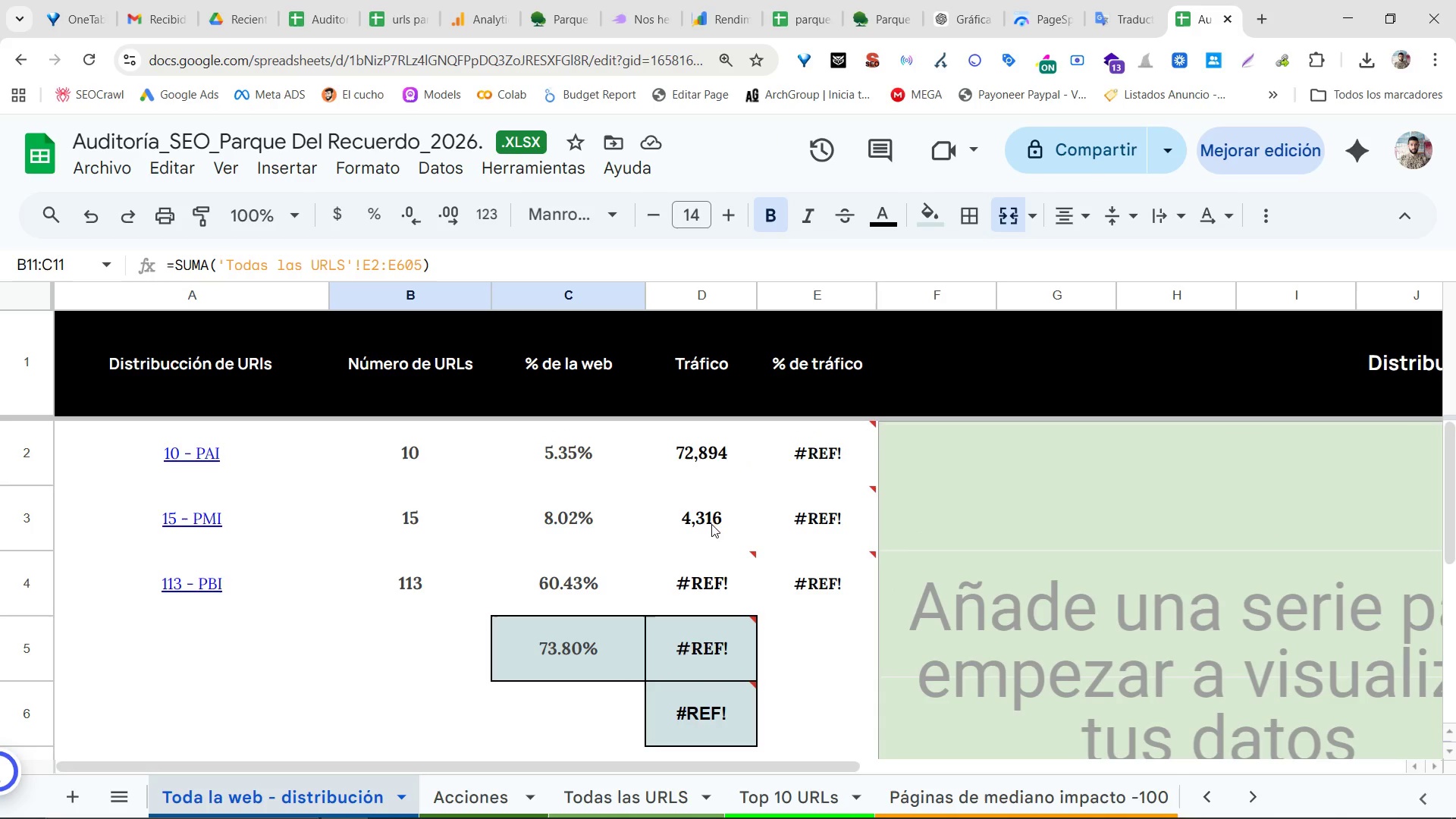 
double_click([714, 585])
 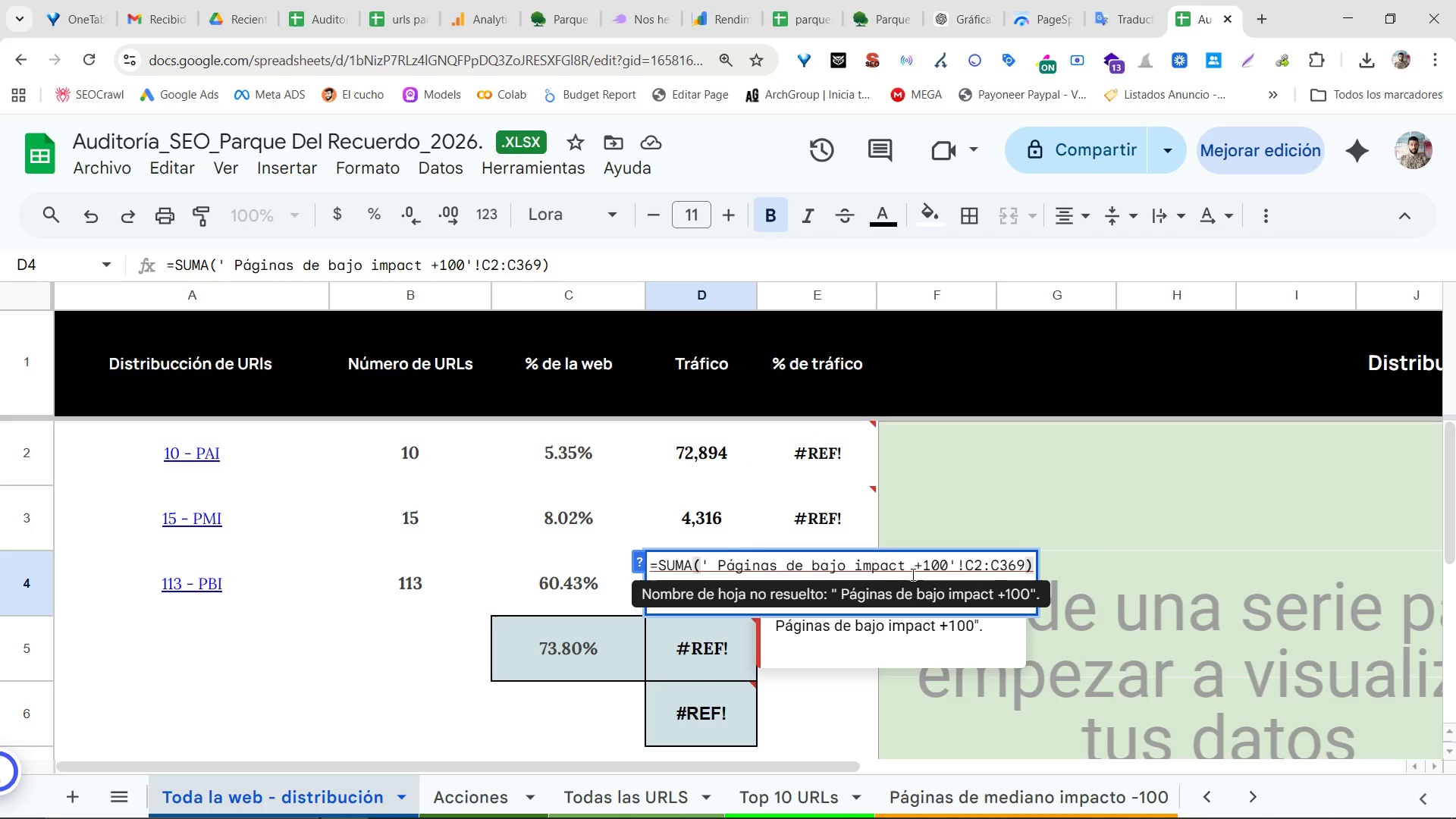 
left_click([902, 563])
 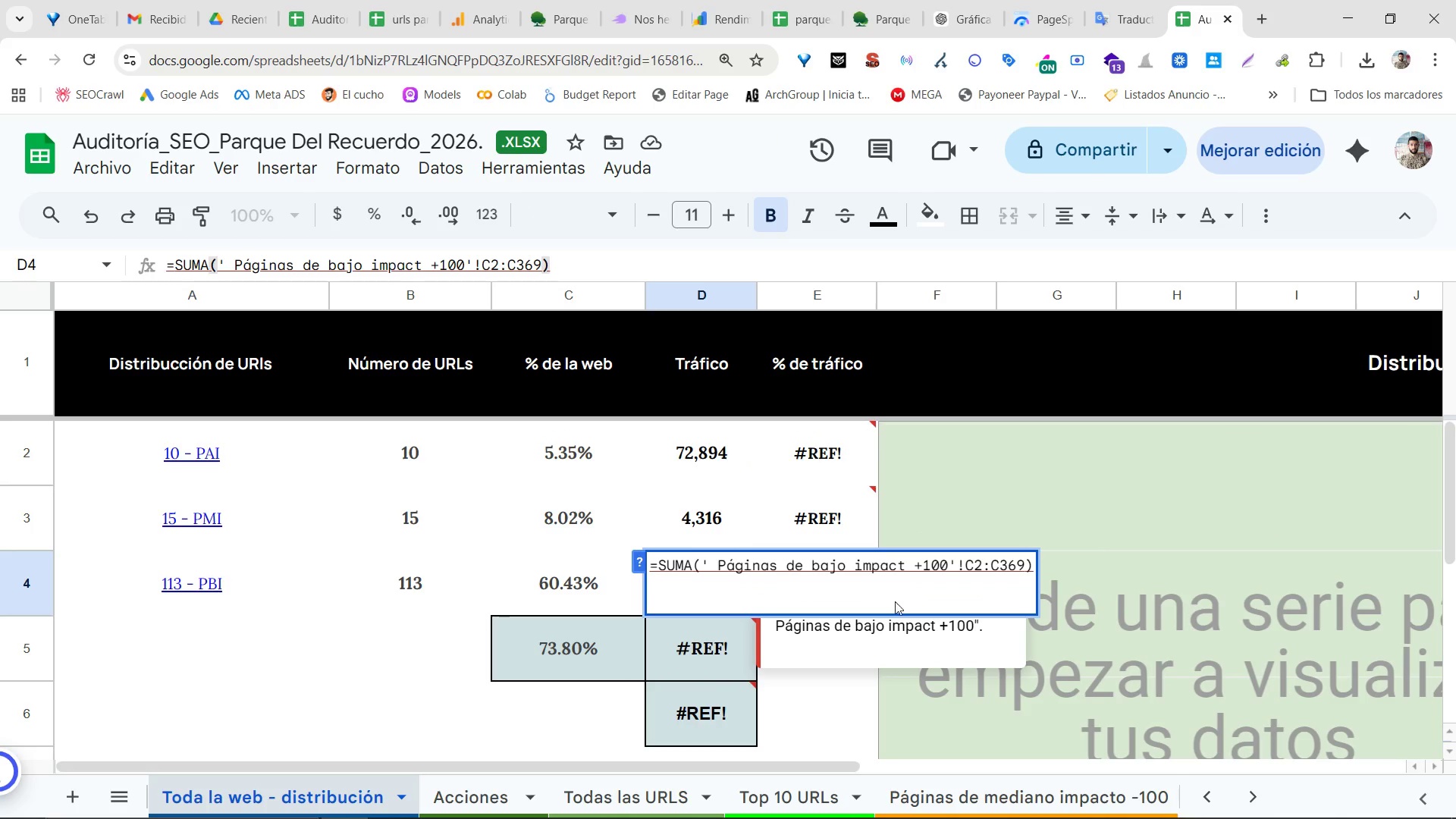 
key(O)
 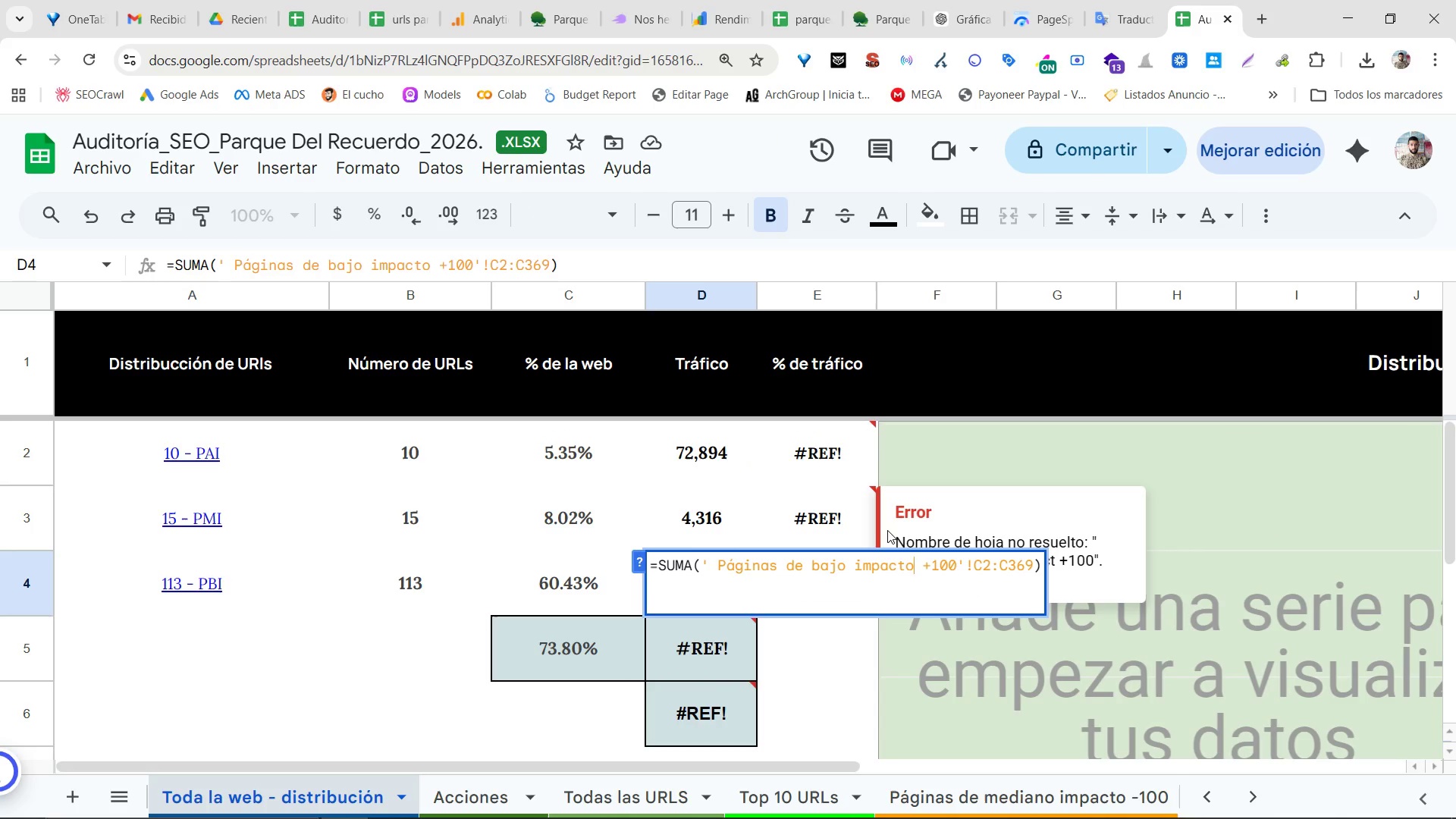 
key(Enter)
 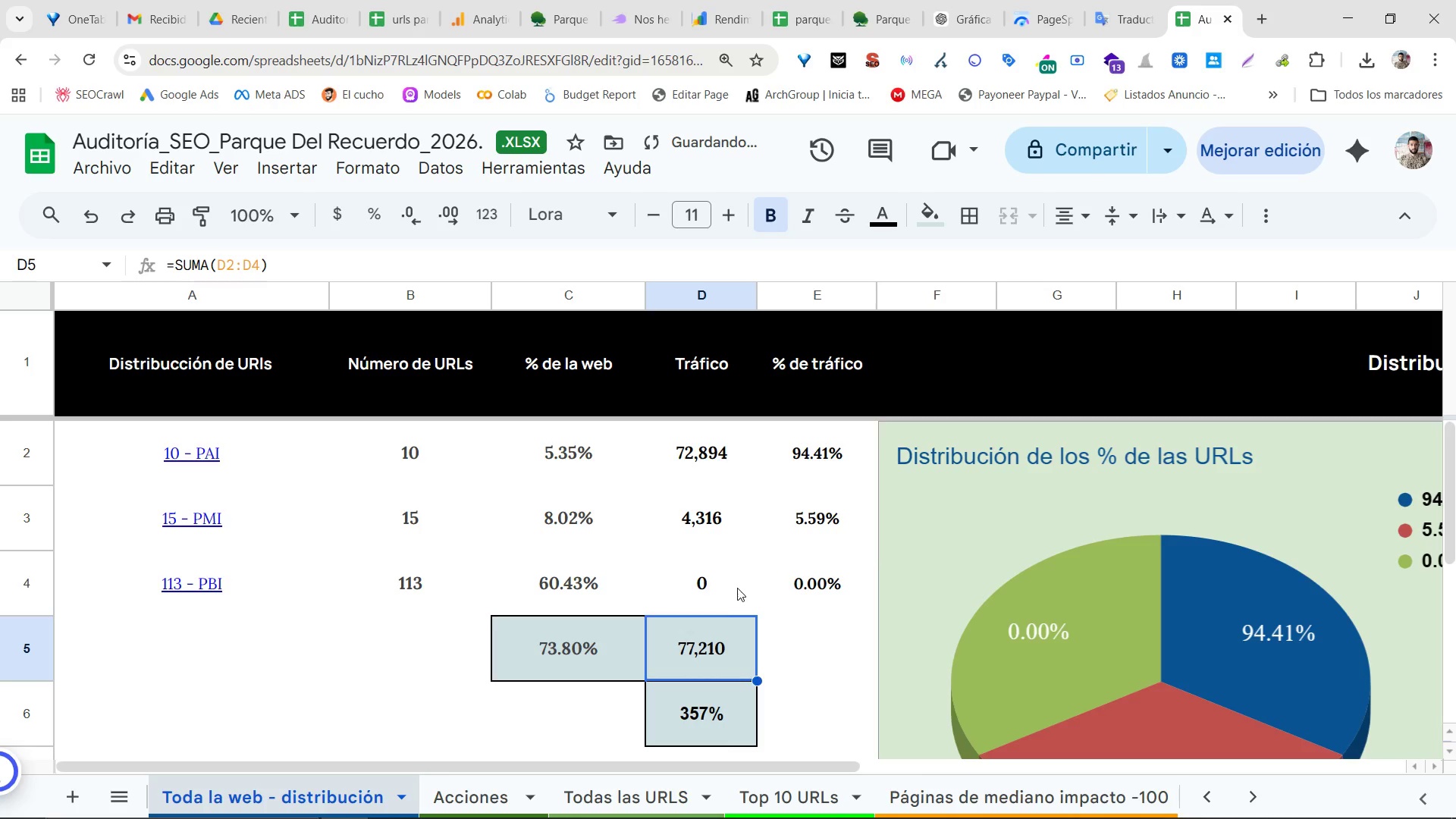 
left_click([731, 587])
 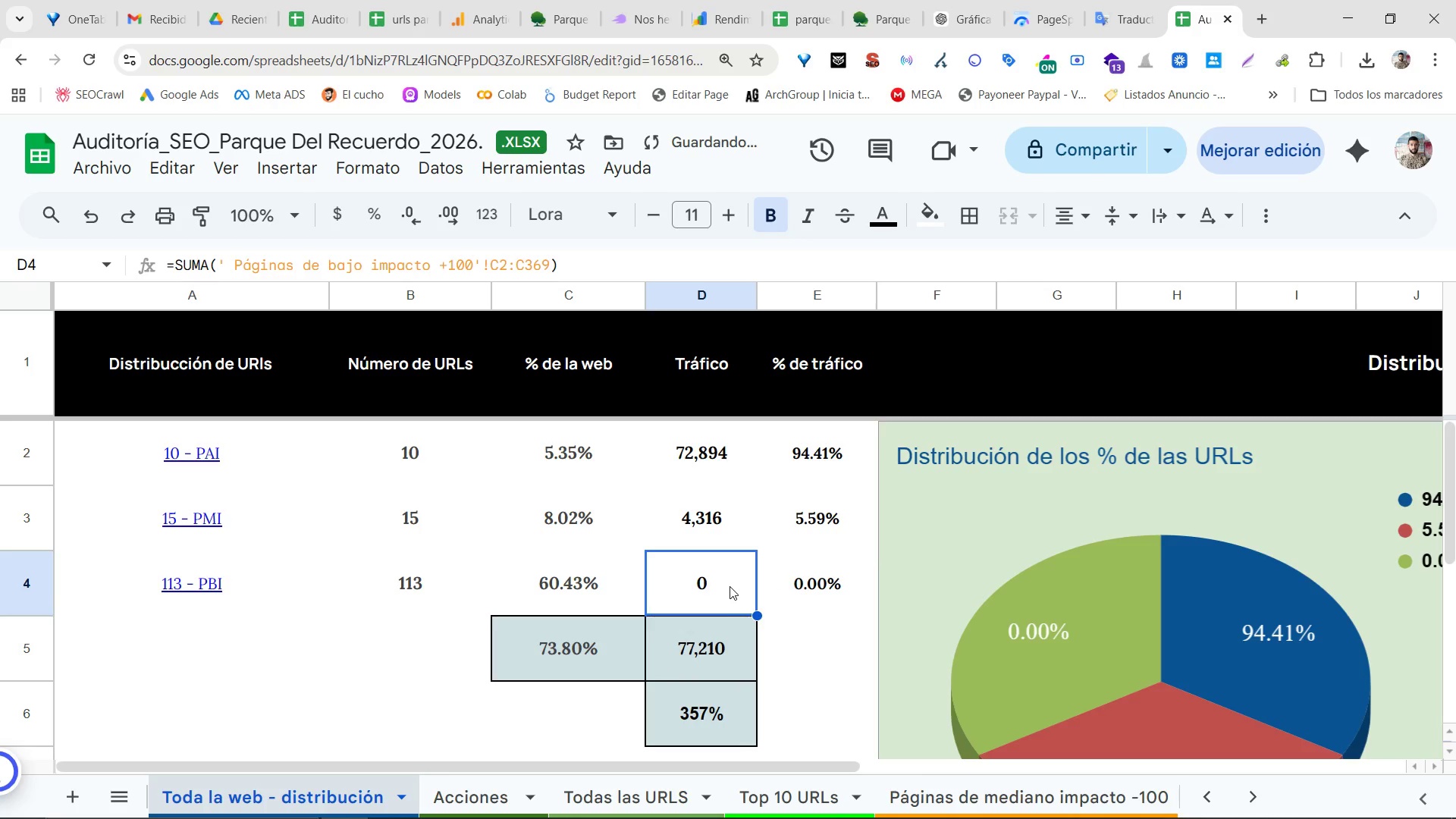 
scroll: coordinate [729, 636], scroll_direction: down, amount: 5.0
 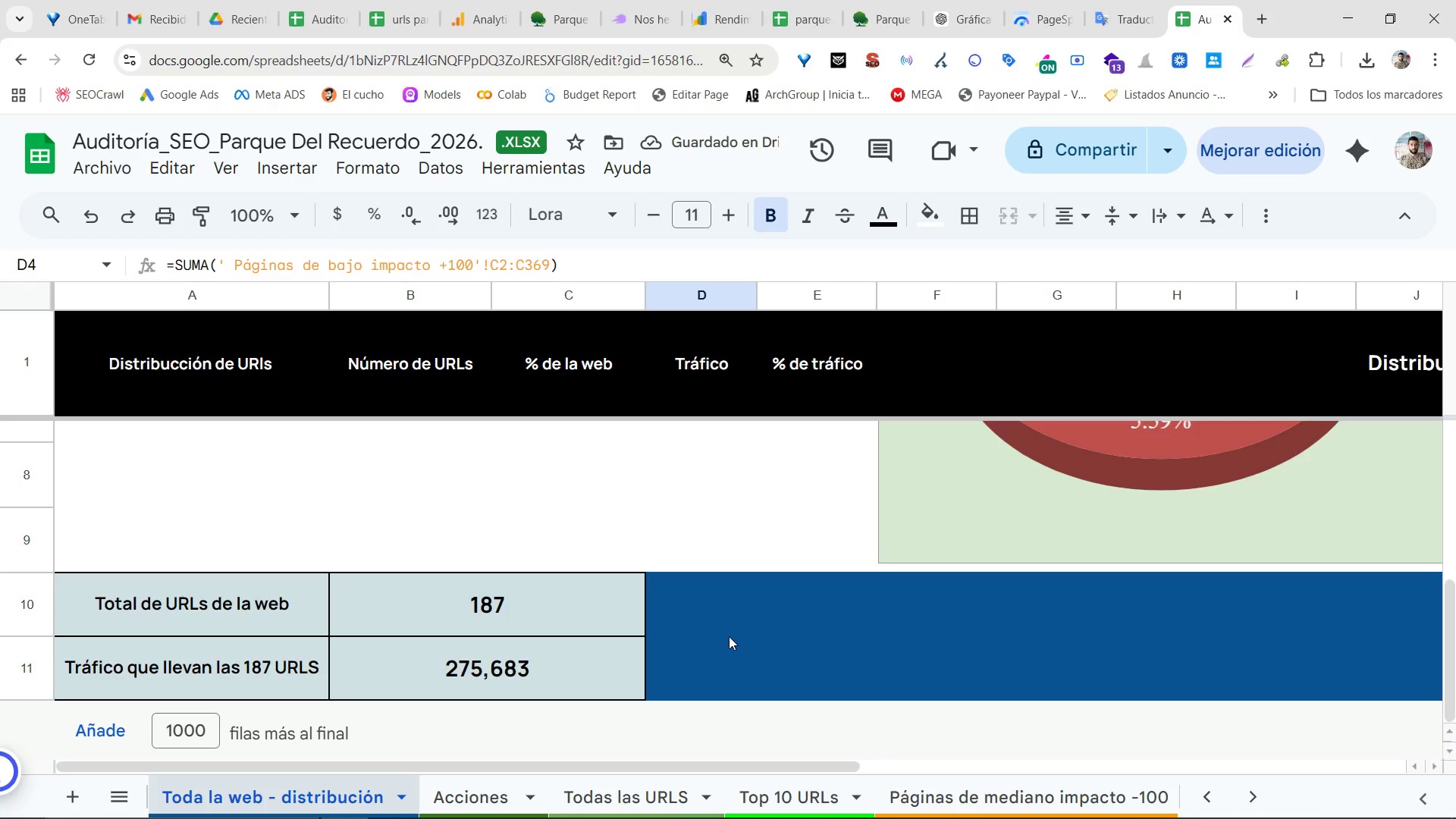 
scroll: coordinate [729, 636], scroll_direction: up, amount: 5.0
 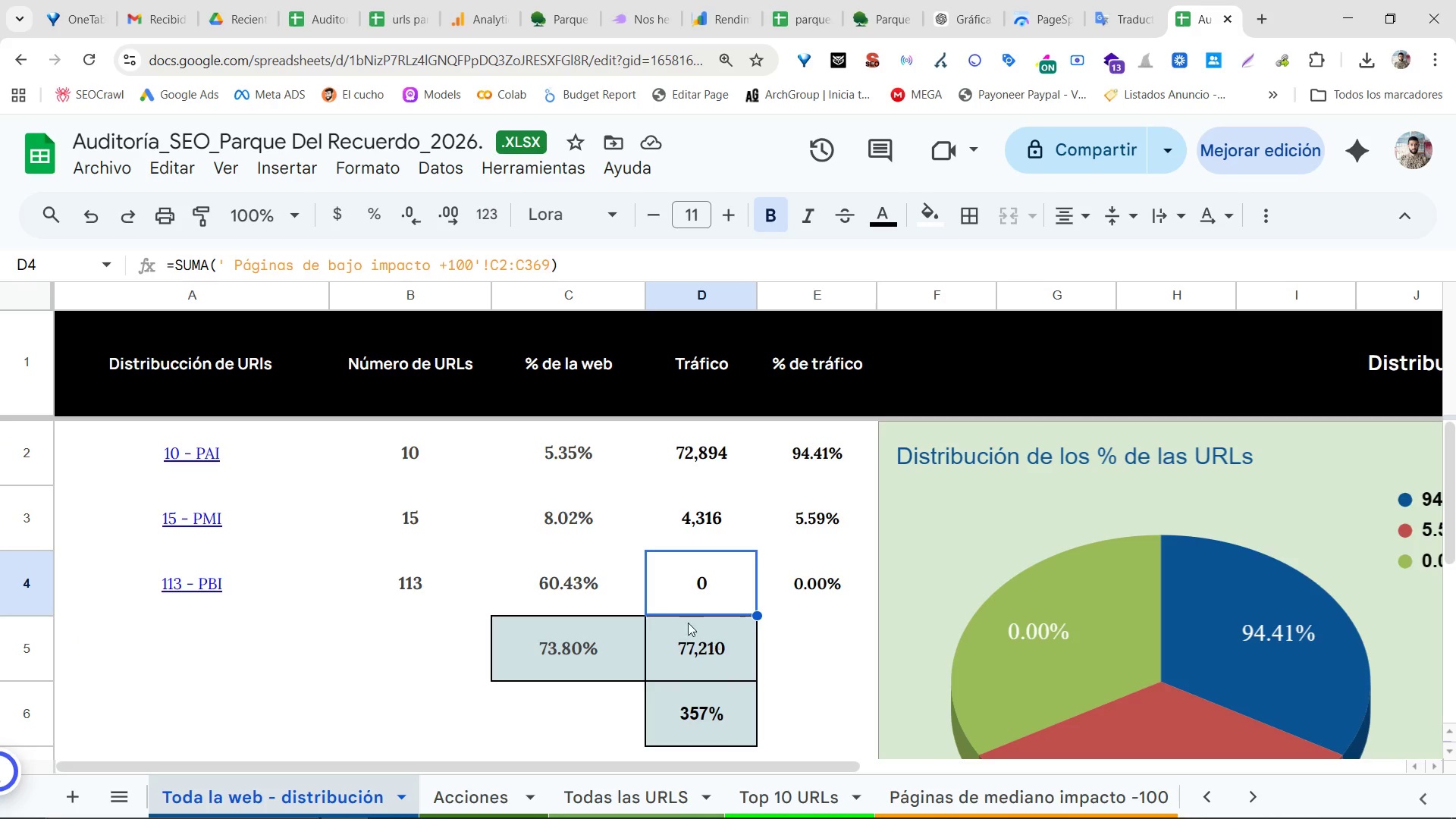 
left_click_drag(start_coordinate=[427, 451], to_coordinate=[429, 579])
 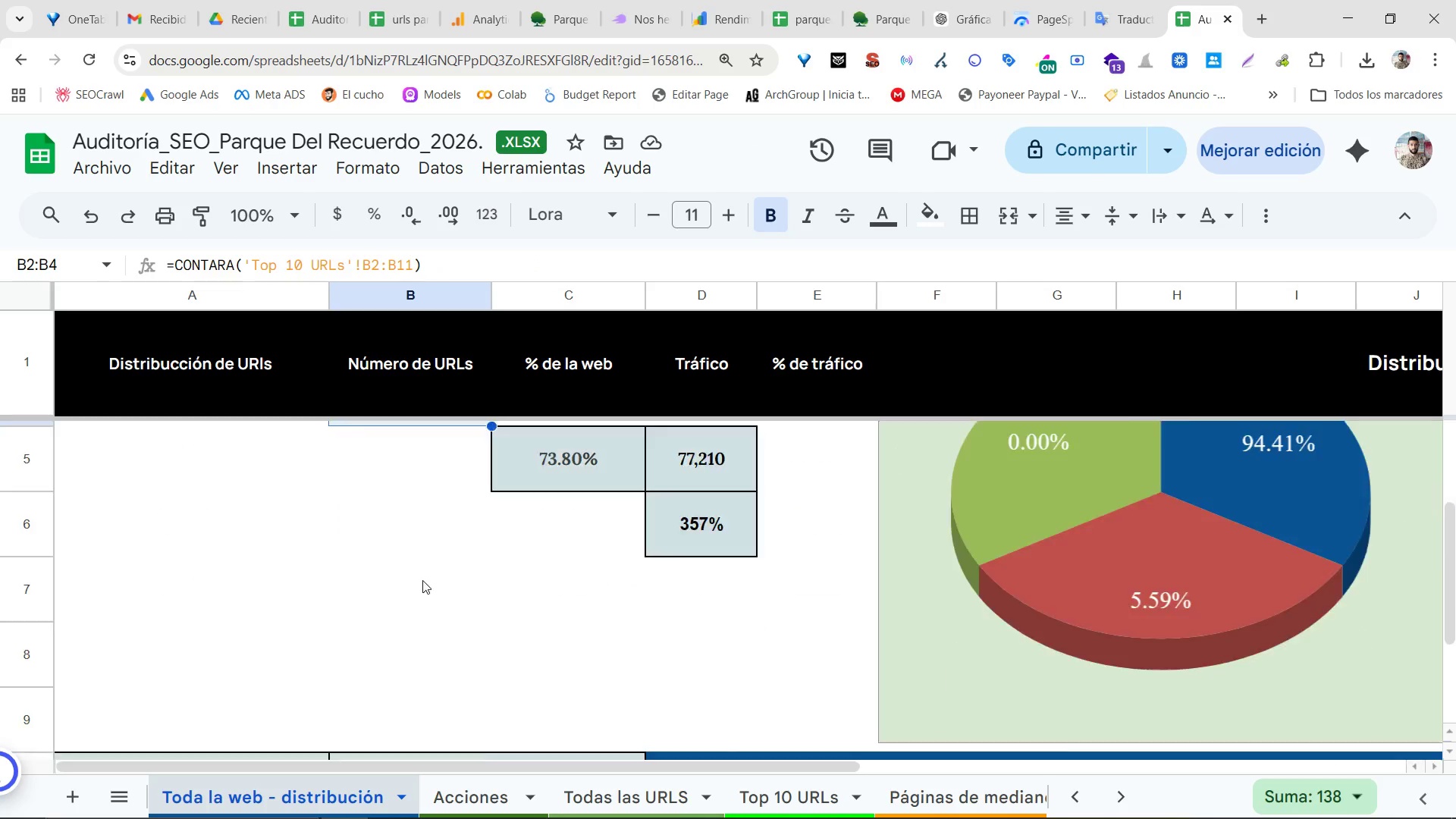 
scroll: coordinate [422, 582], scroll_direction: down, amount: 5.0
 